 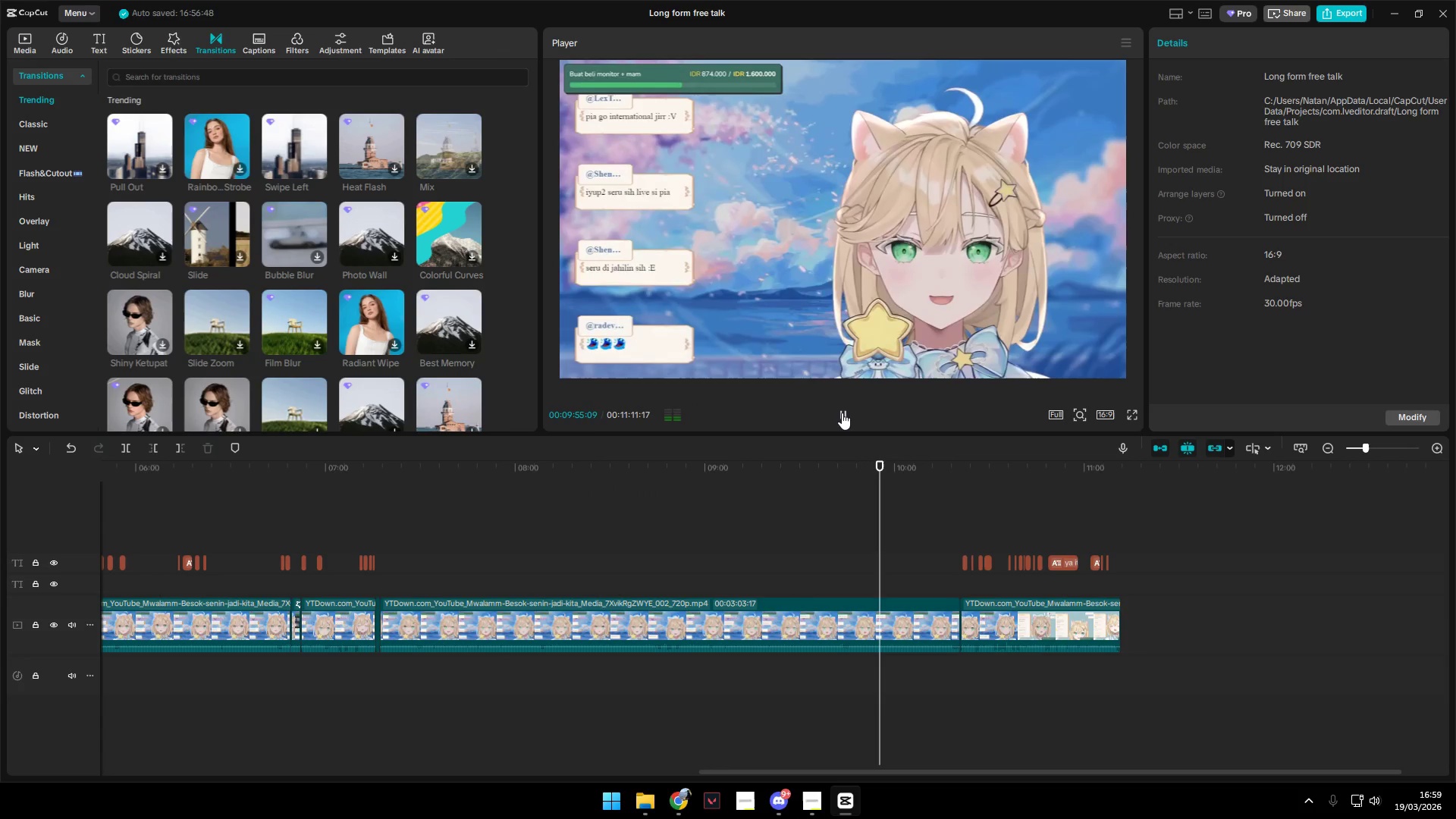 
left_click([842, 413])
 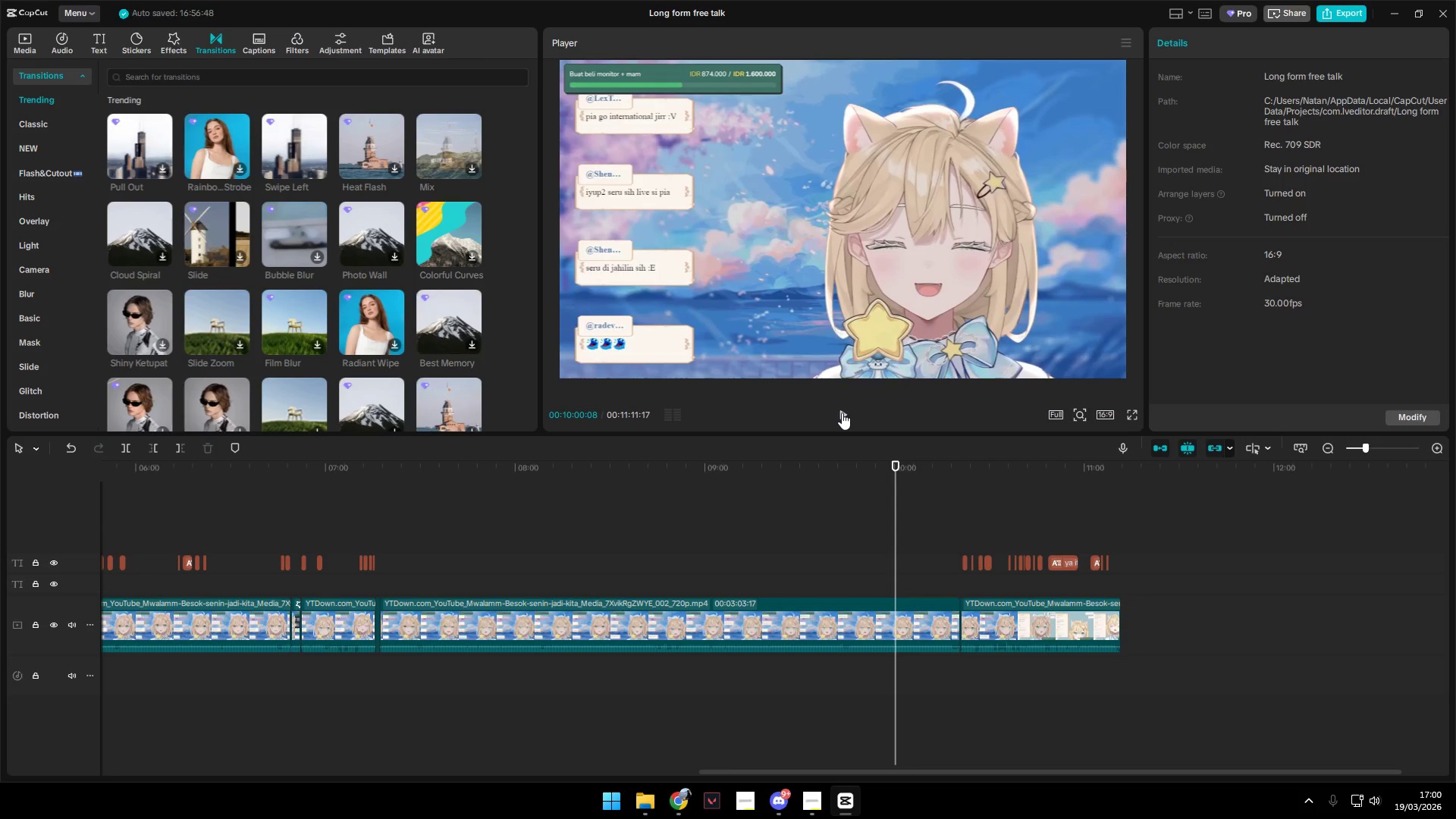 
wait(6.75)
 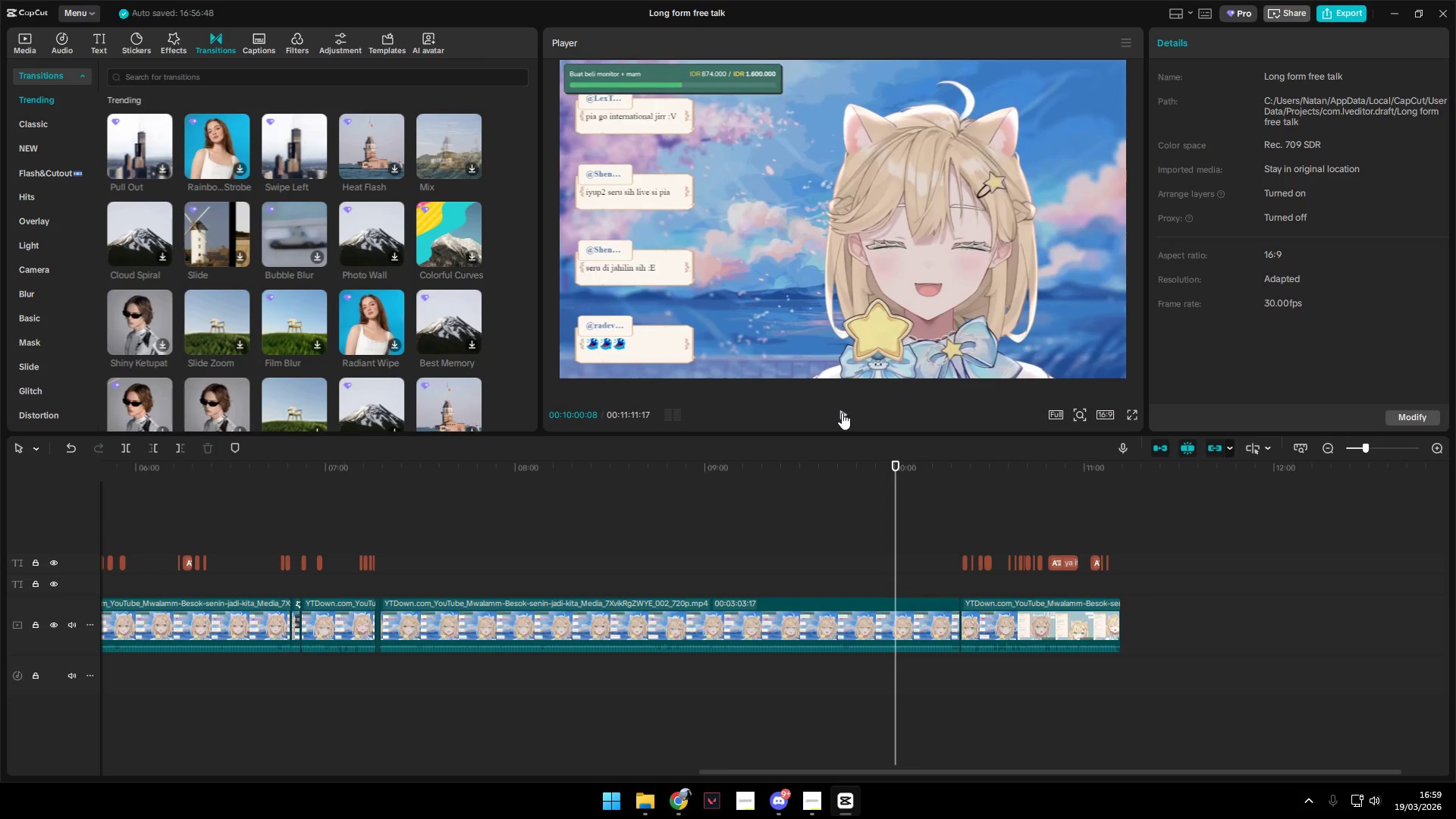 
left_click([842, 413])
 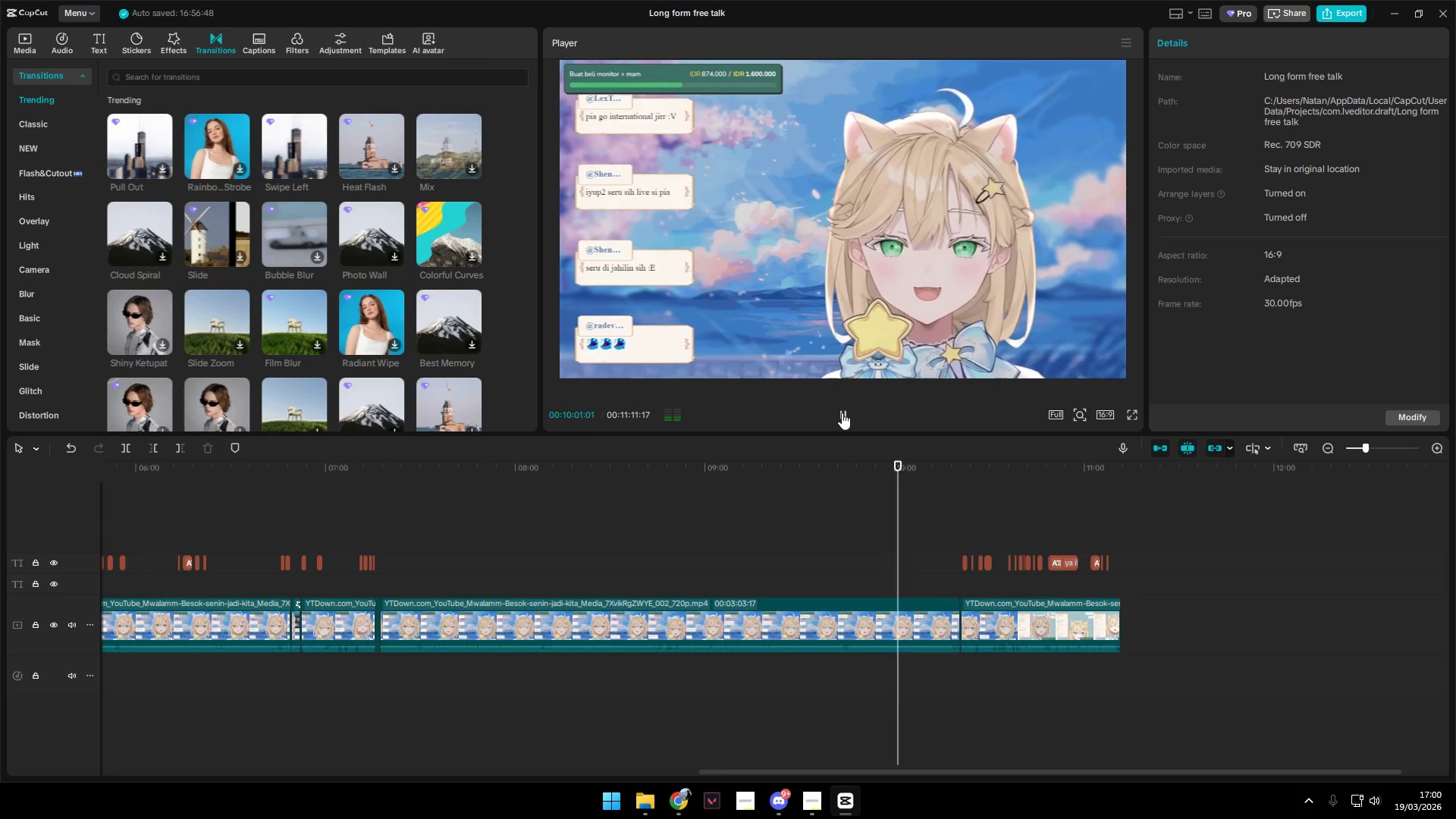 
left_click([842, 413])
 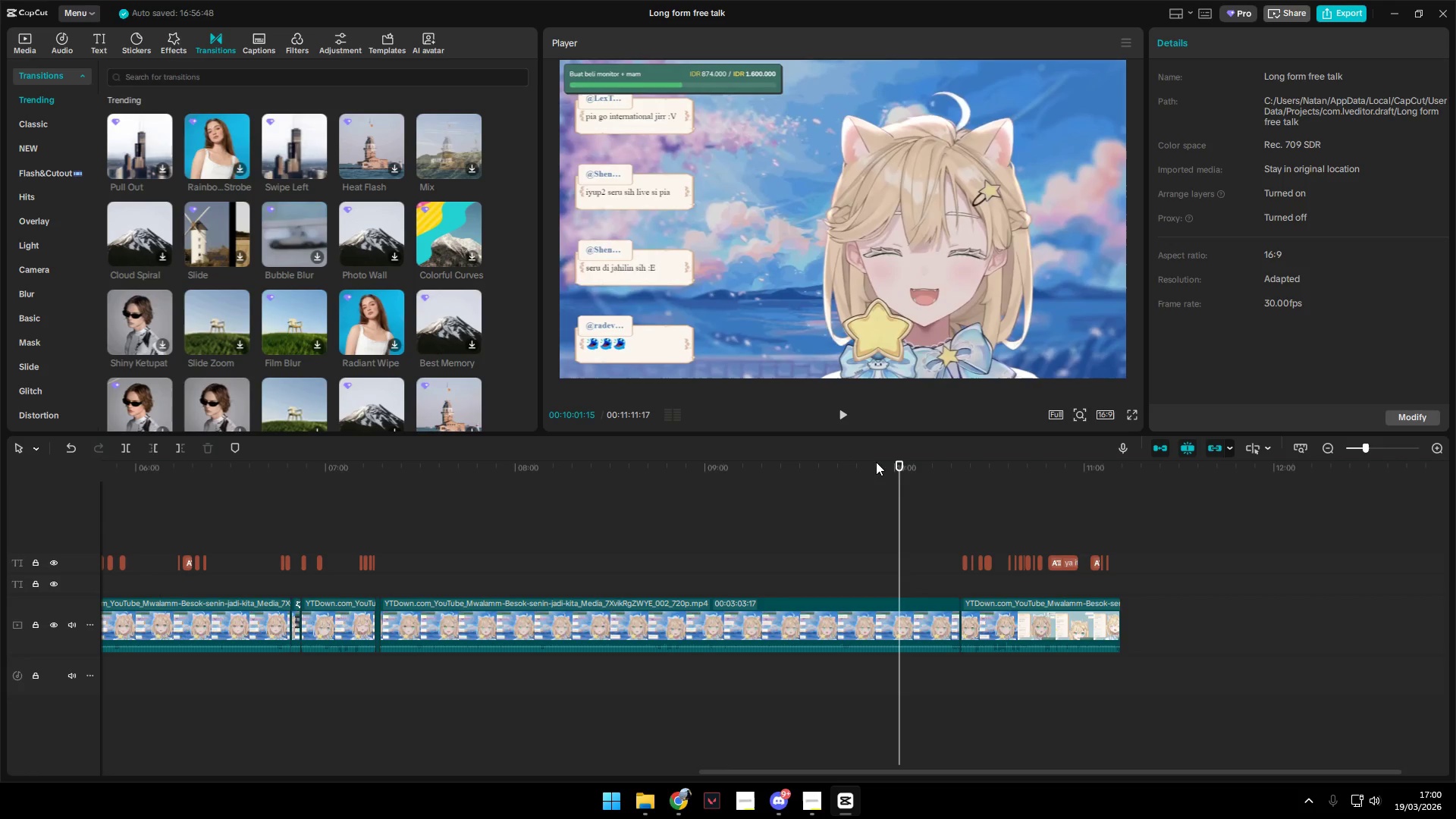 
wait(23.42)
 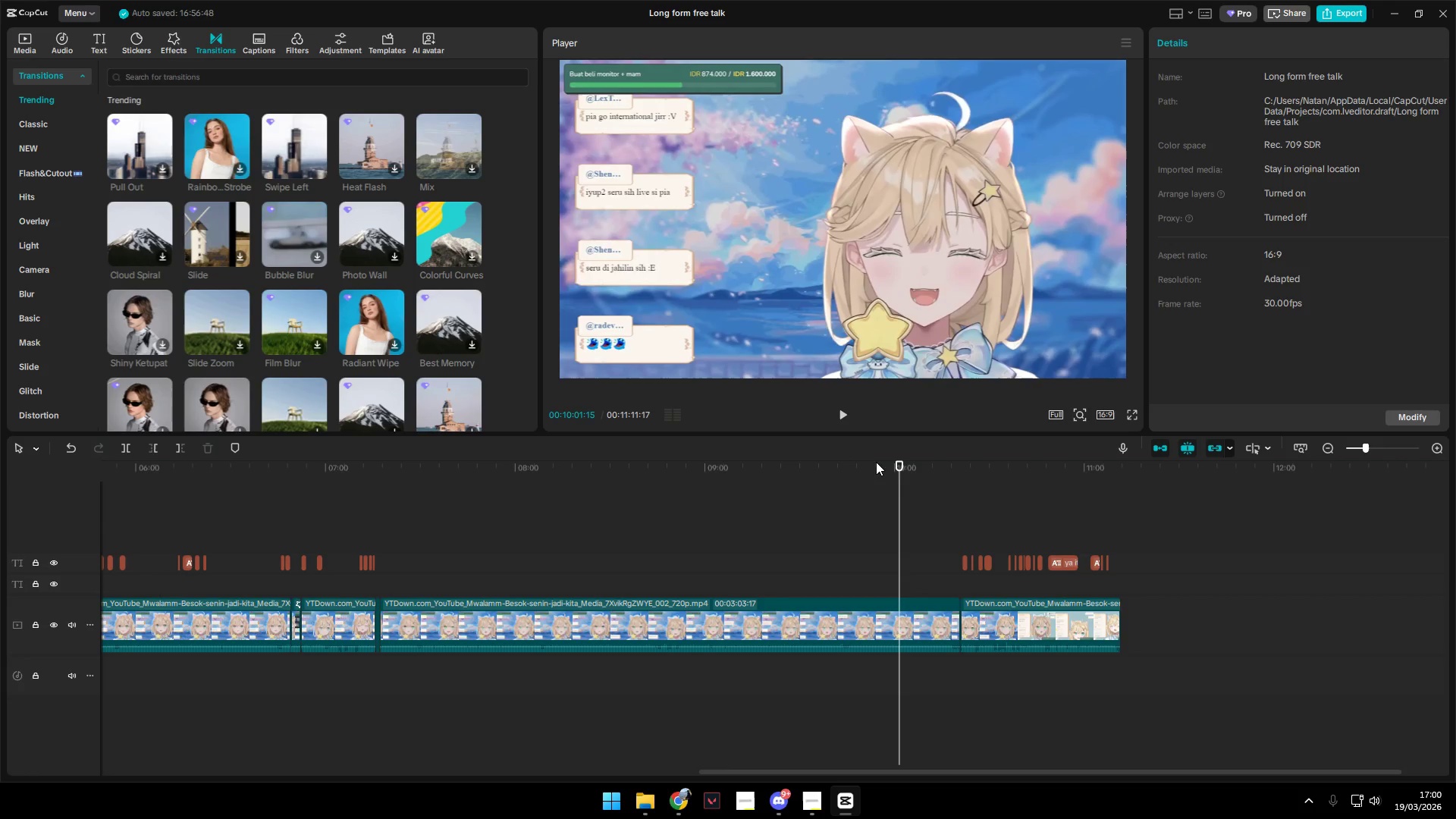 
left_click([842, 416])
 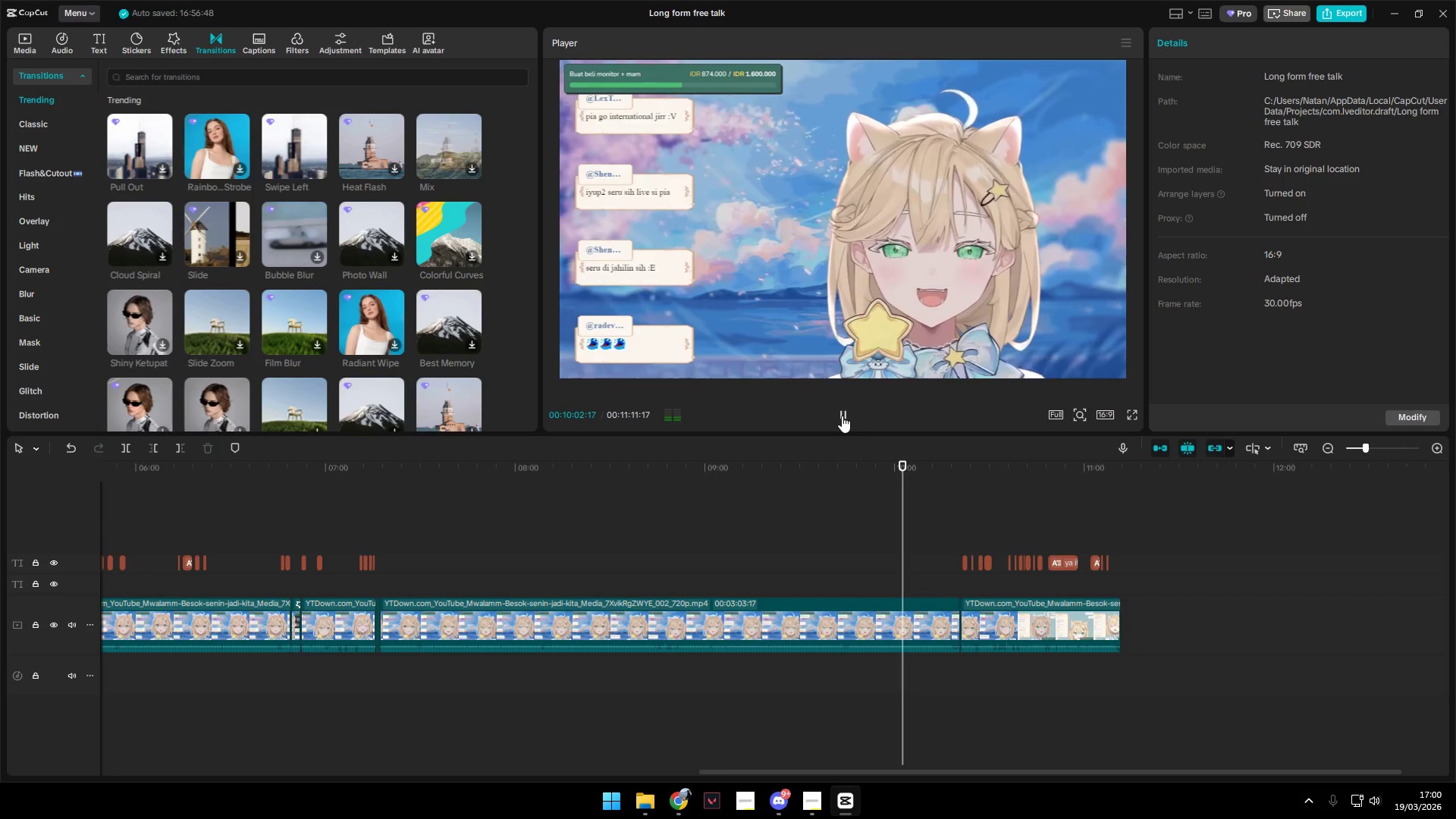 
left_click([842, 416])
 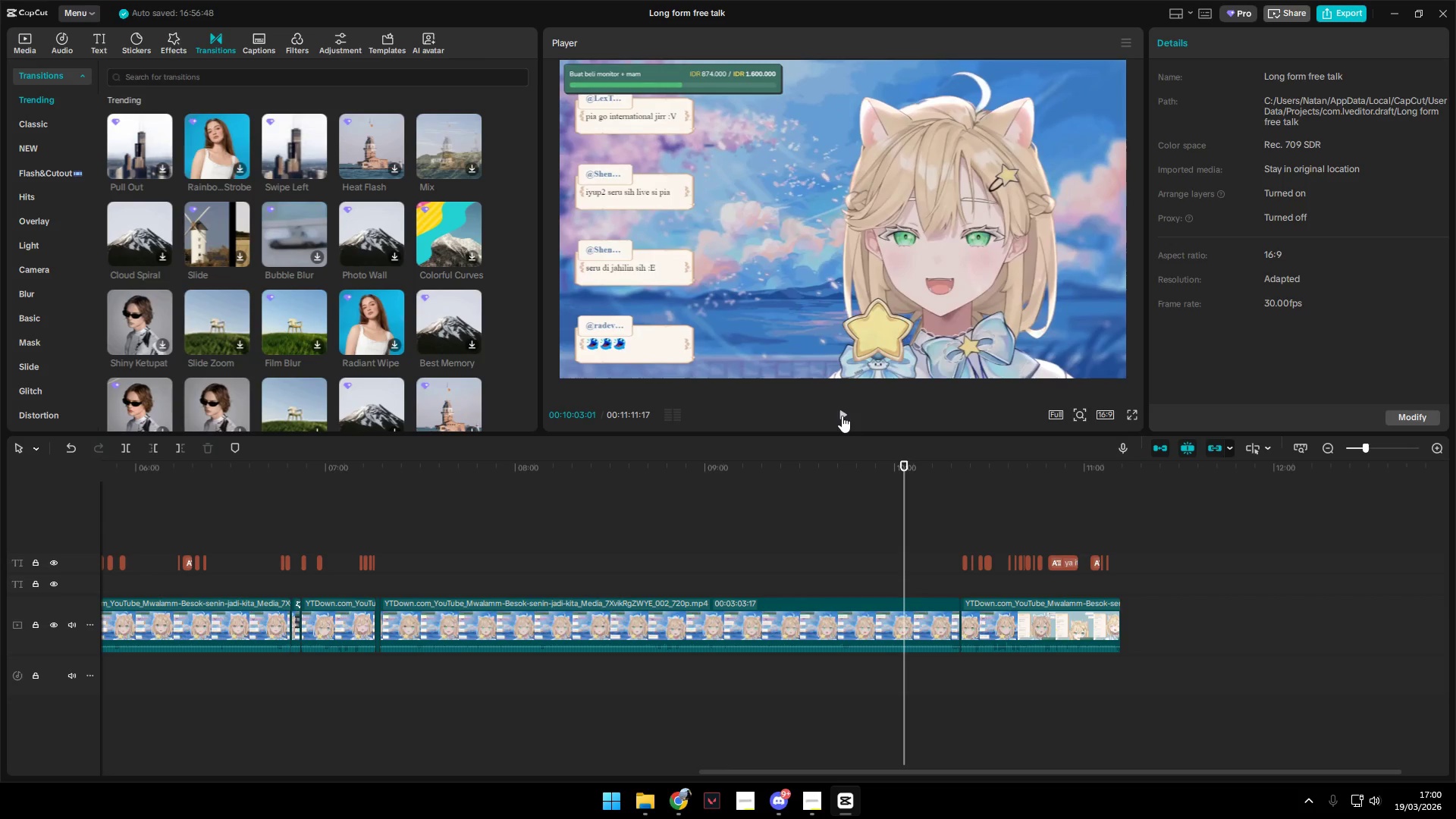 
left_click([842, 416])
 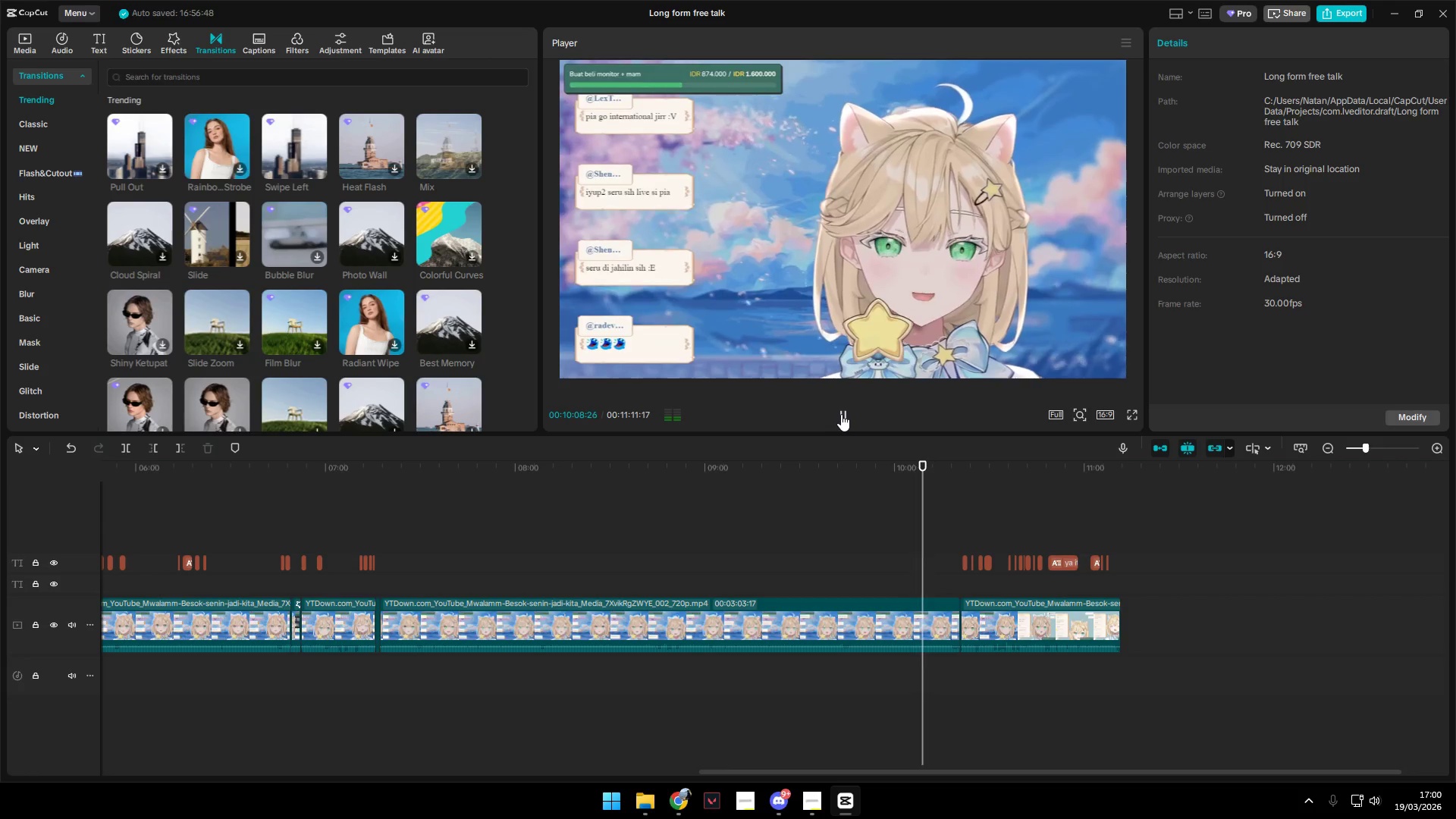 
wait(11.05)
 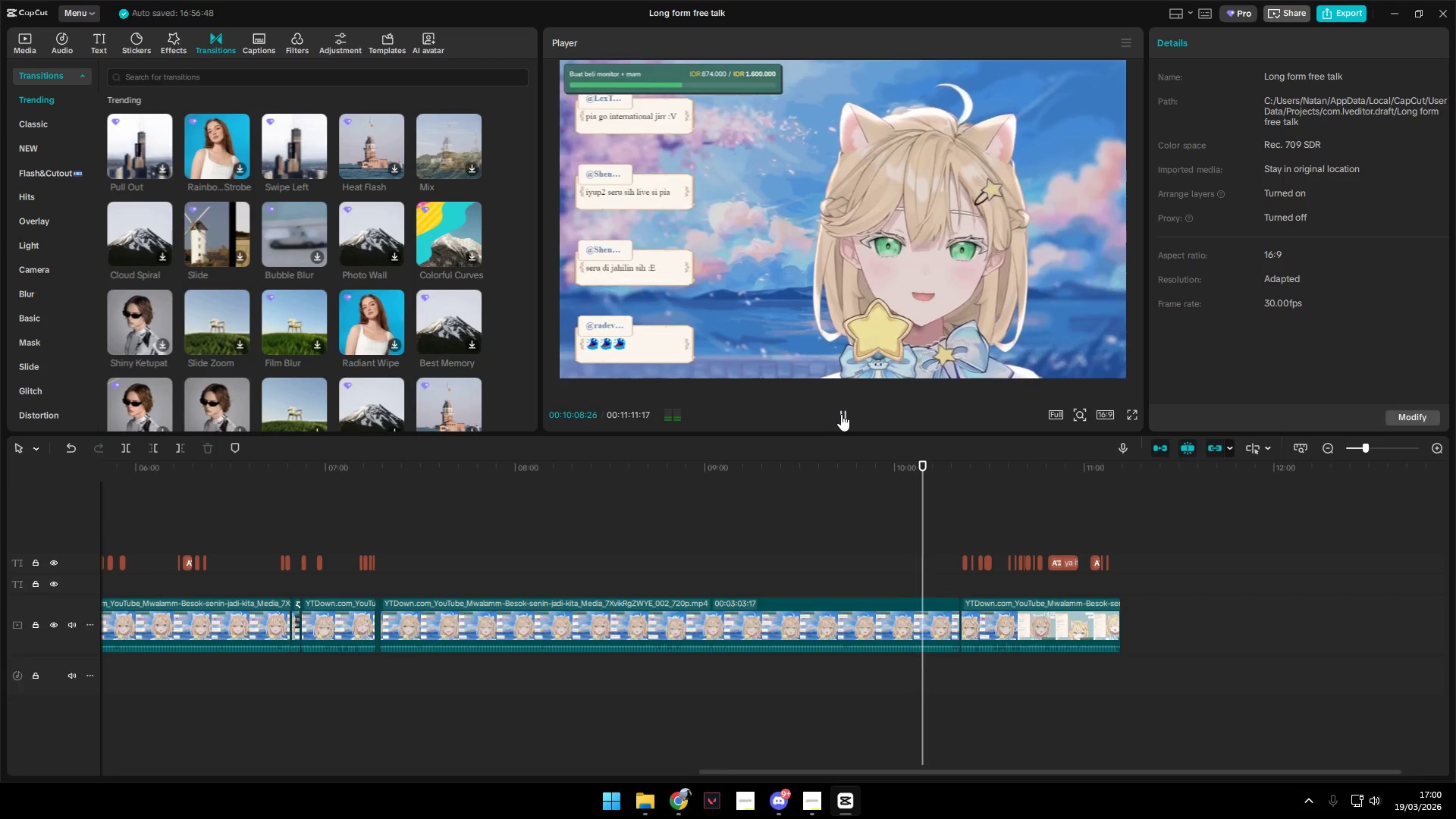 
left_click_drag(start_coordinate=[291, 228], to_coordinate=[958, 623])
 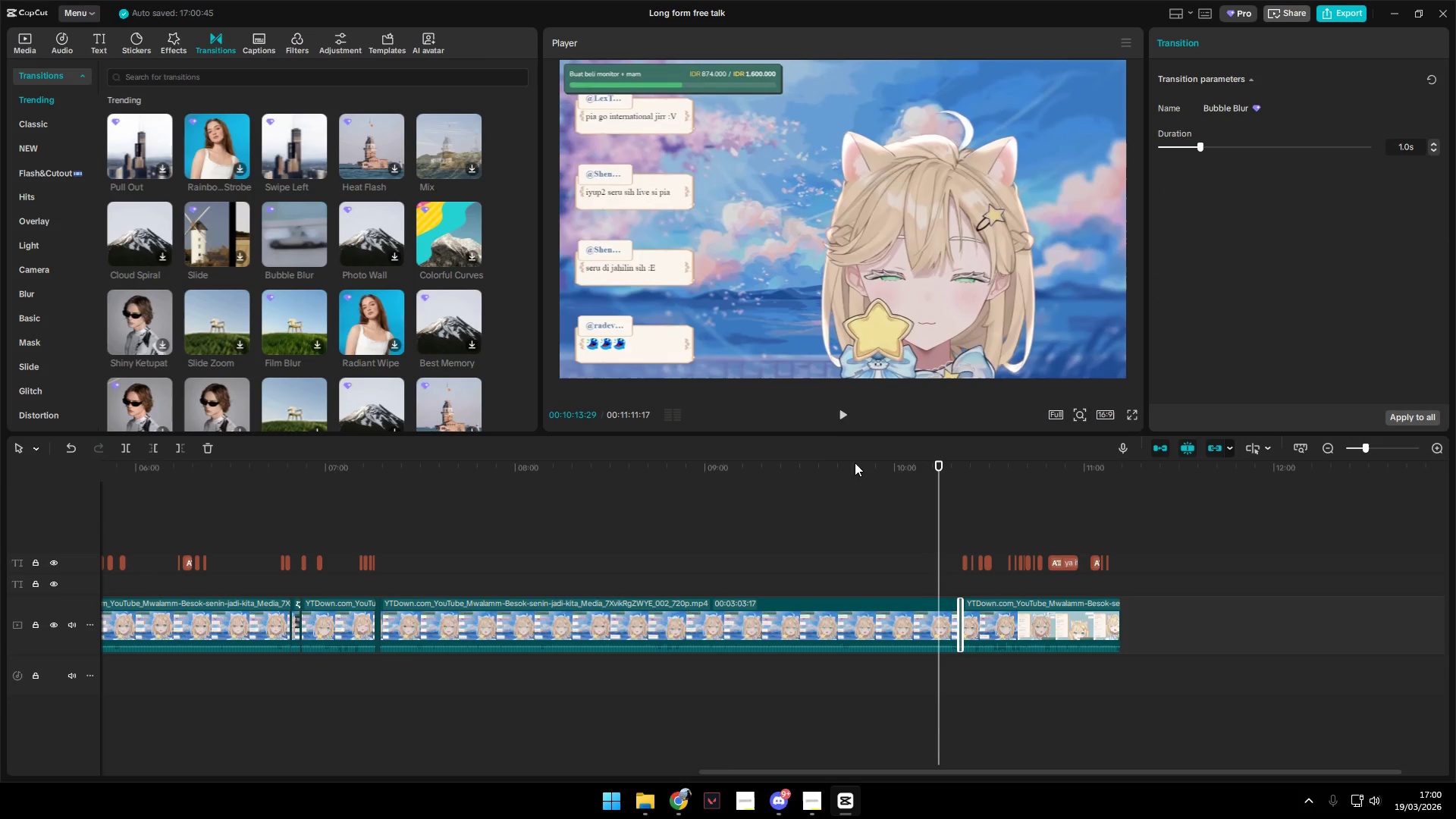 
left_click([841, 416])
 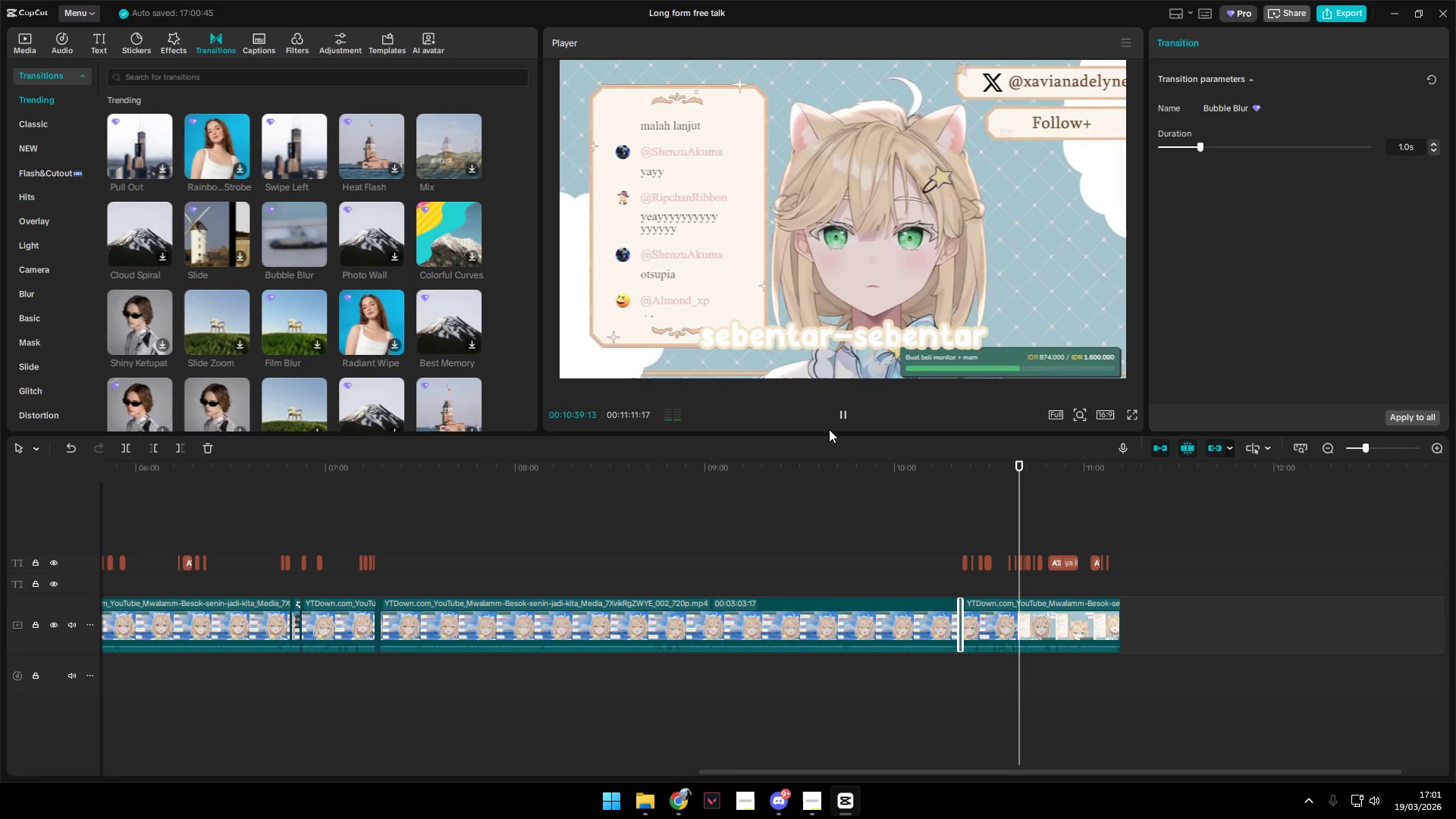 
wait(30.58)
 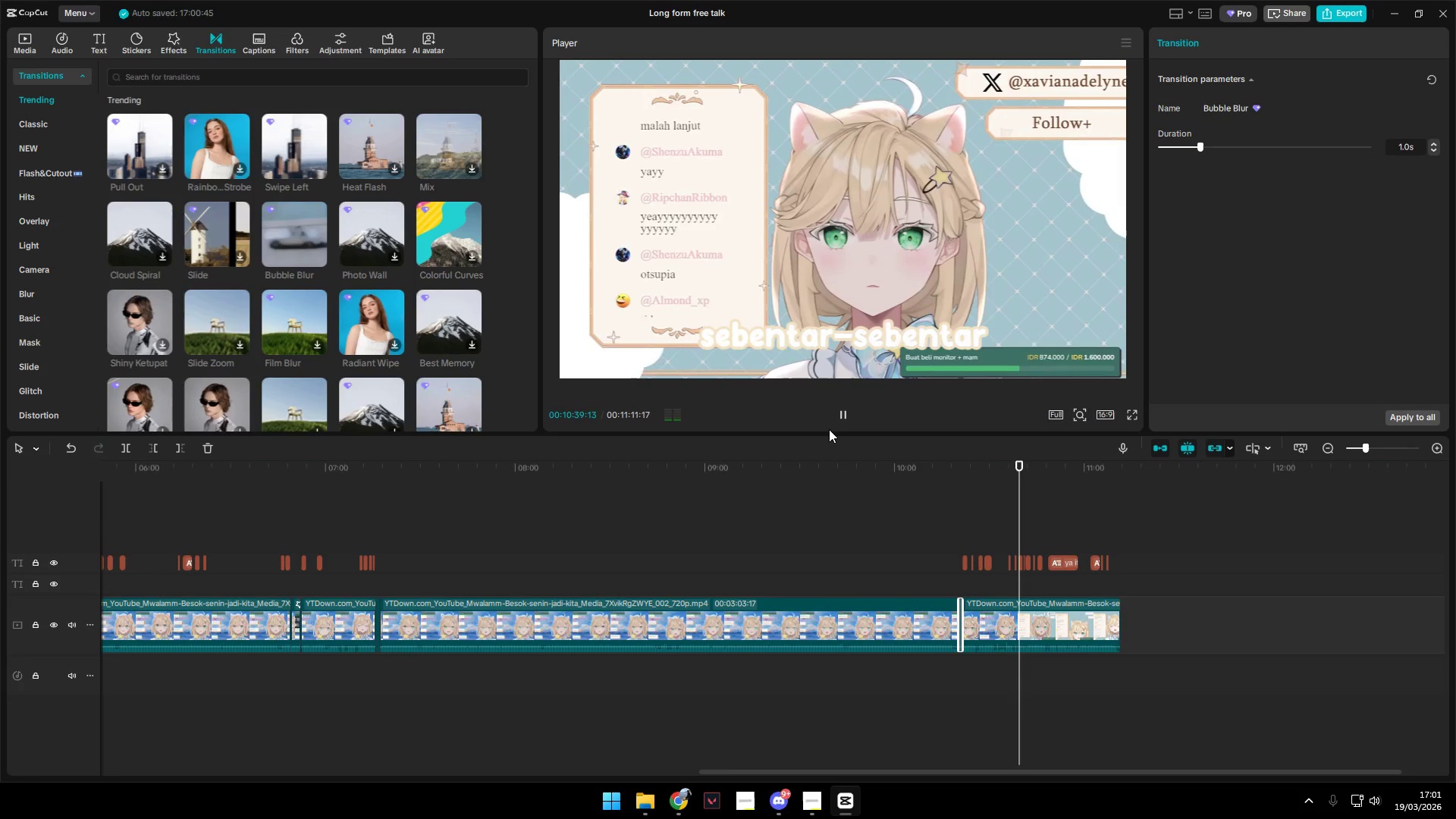 
left_click([1028, 560])
 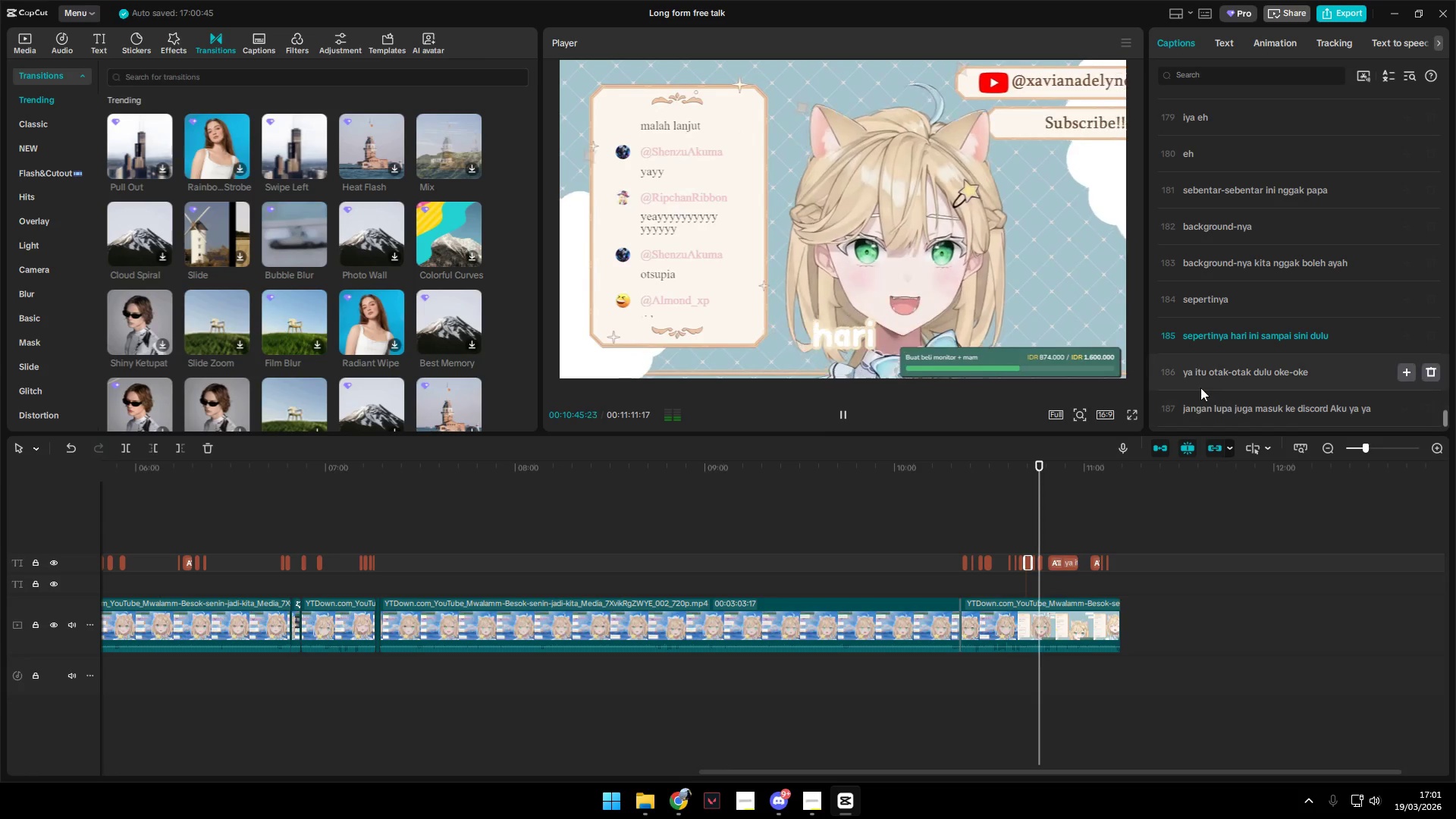 
key(Space)
 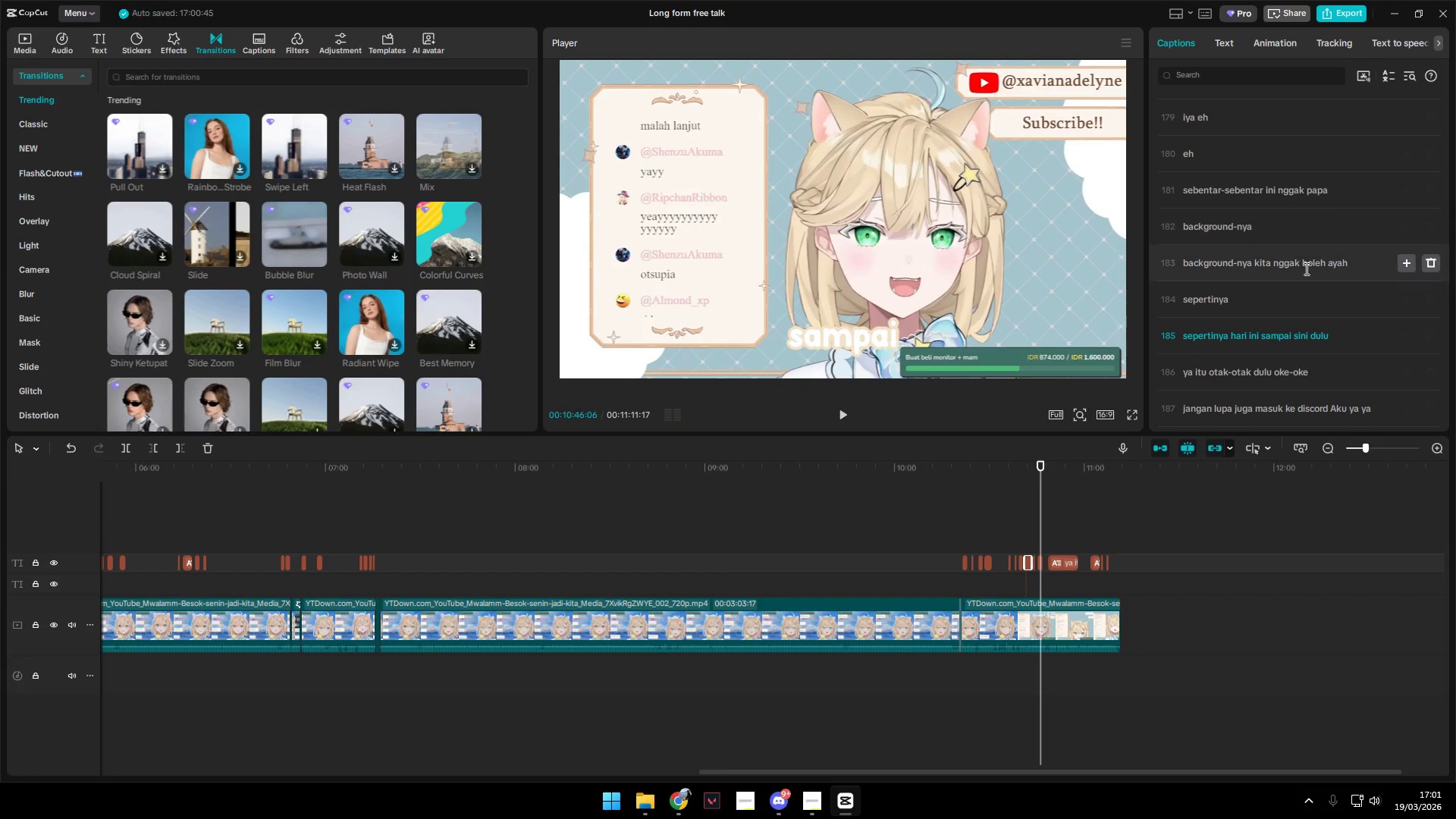 
left_click_drag(start_coordinate=[1352, 263], to_coordinate=[1303, 265])
 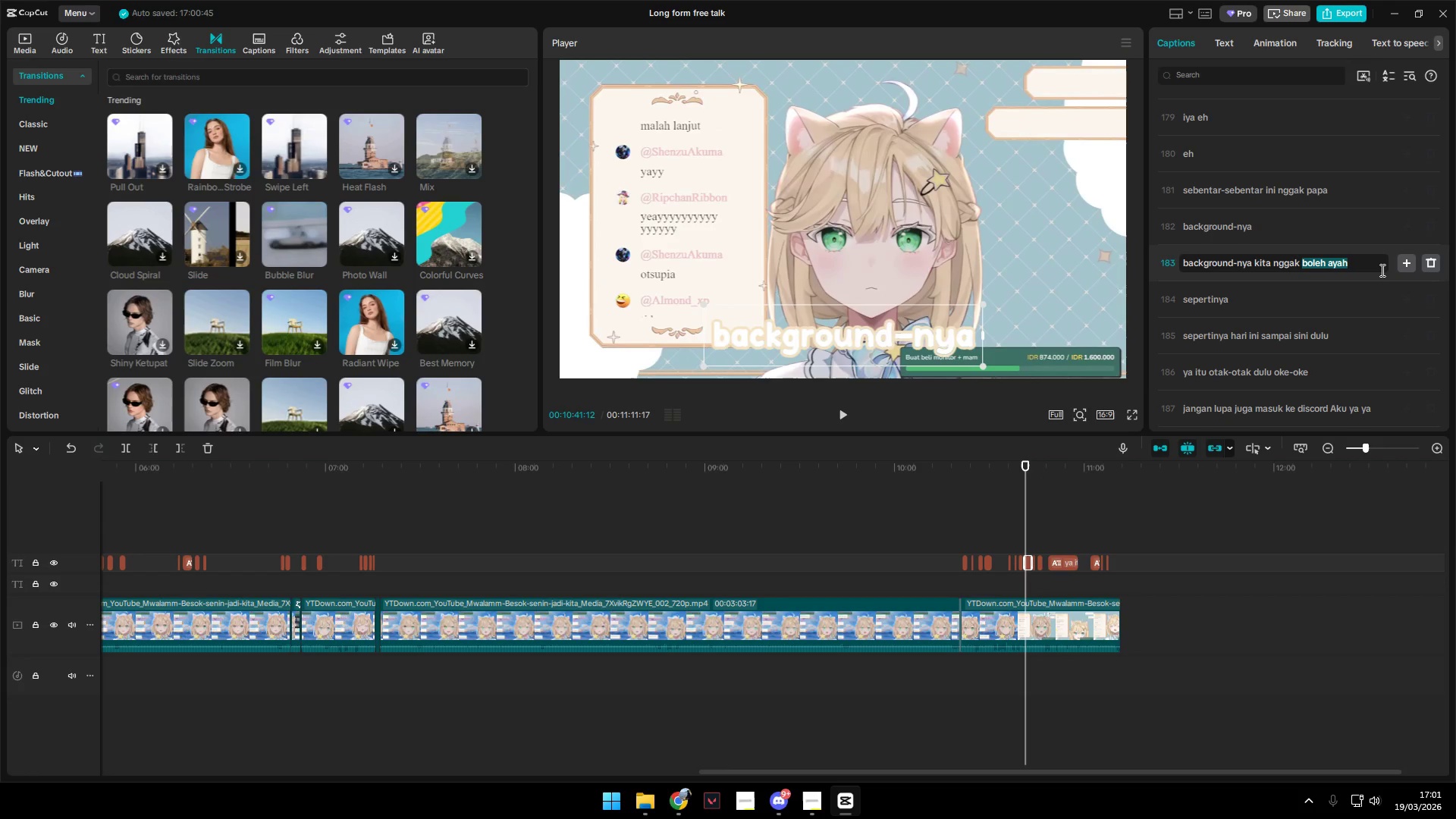 
type(papa lah)
 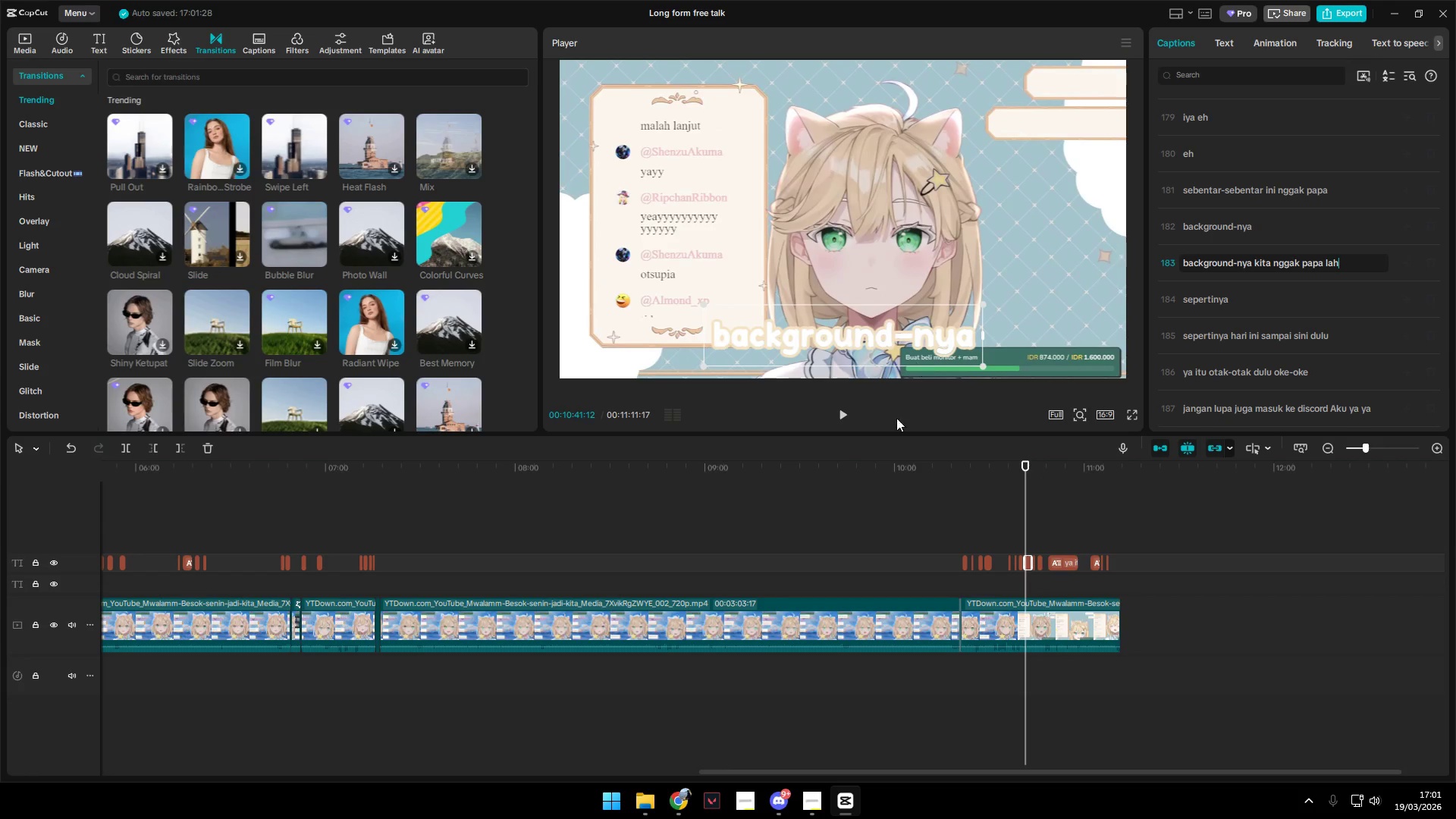 
left_click([836, 416])
 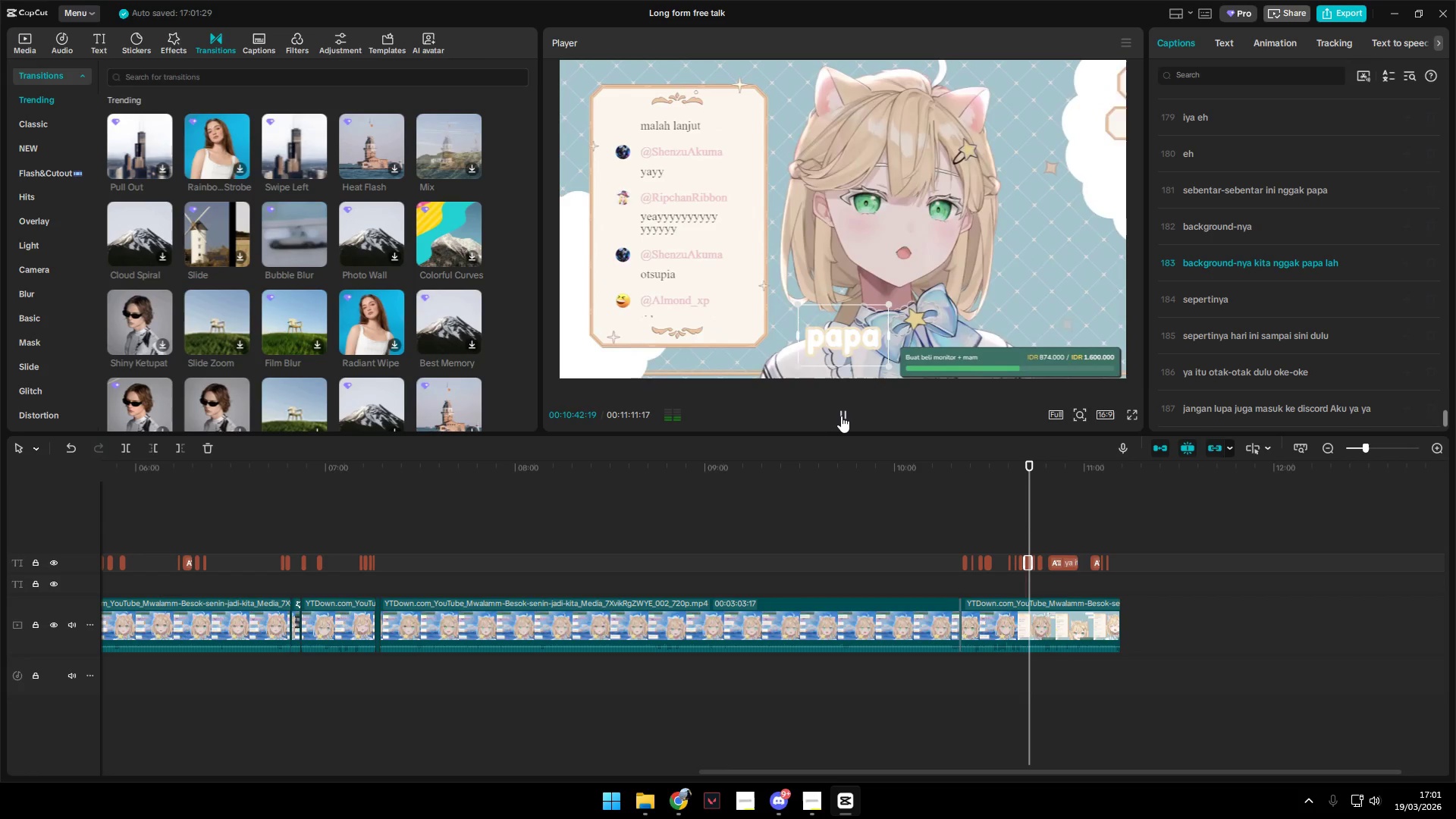 
left_click([841, 416])
 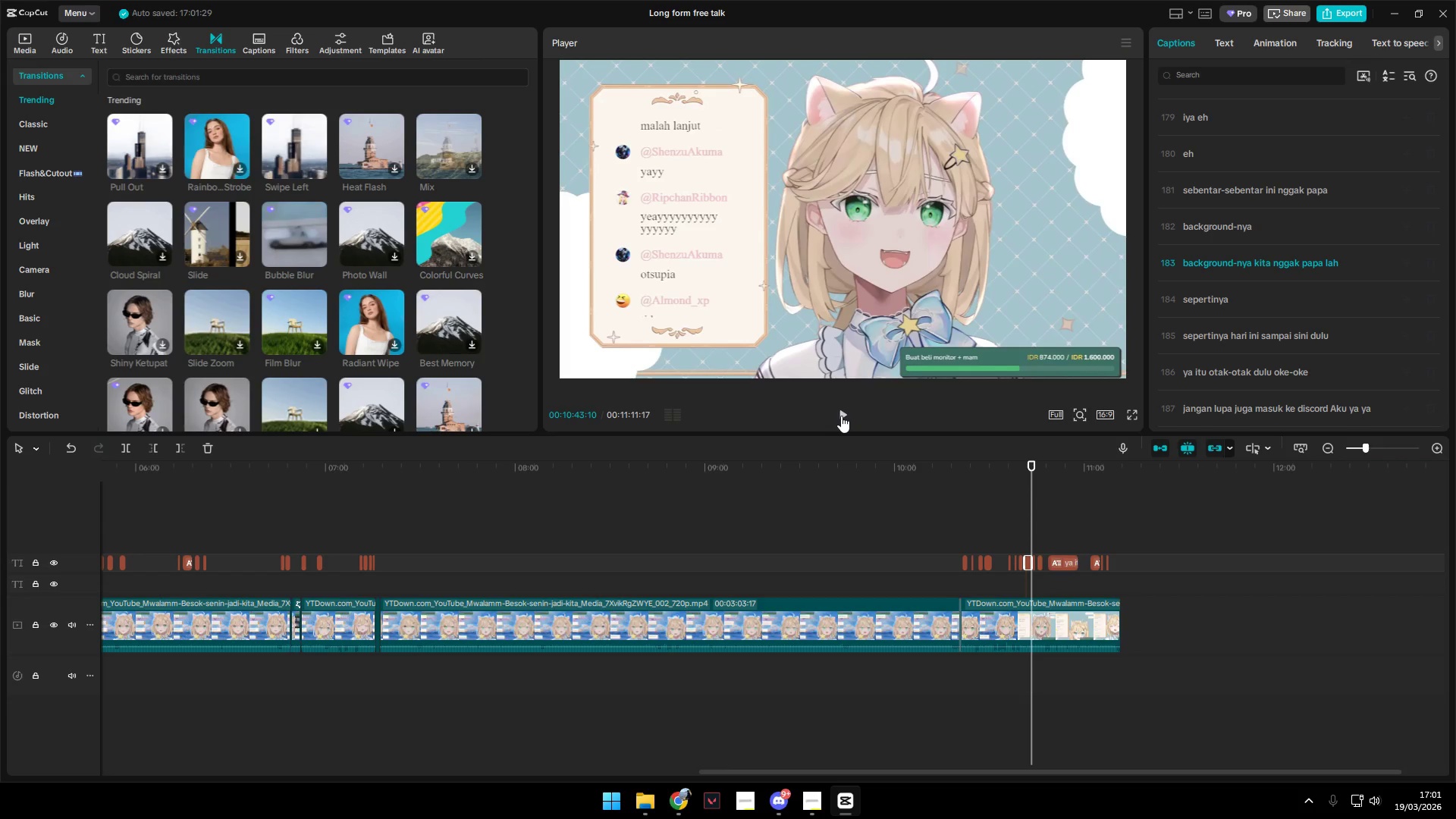 
left_click([841, 416])
 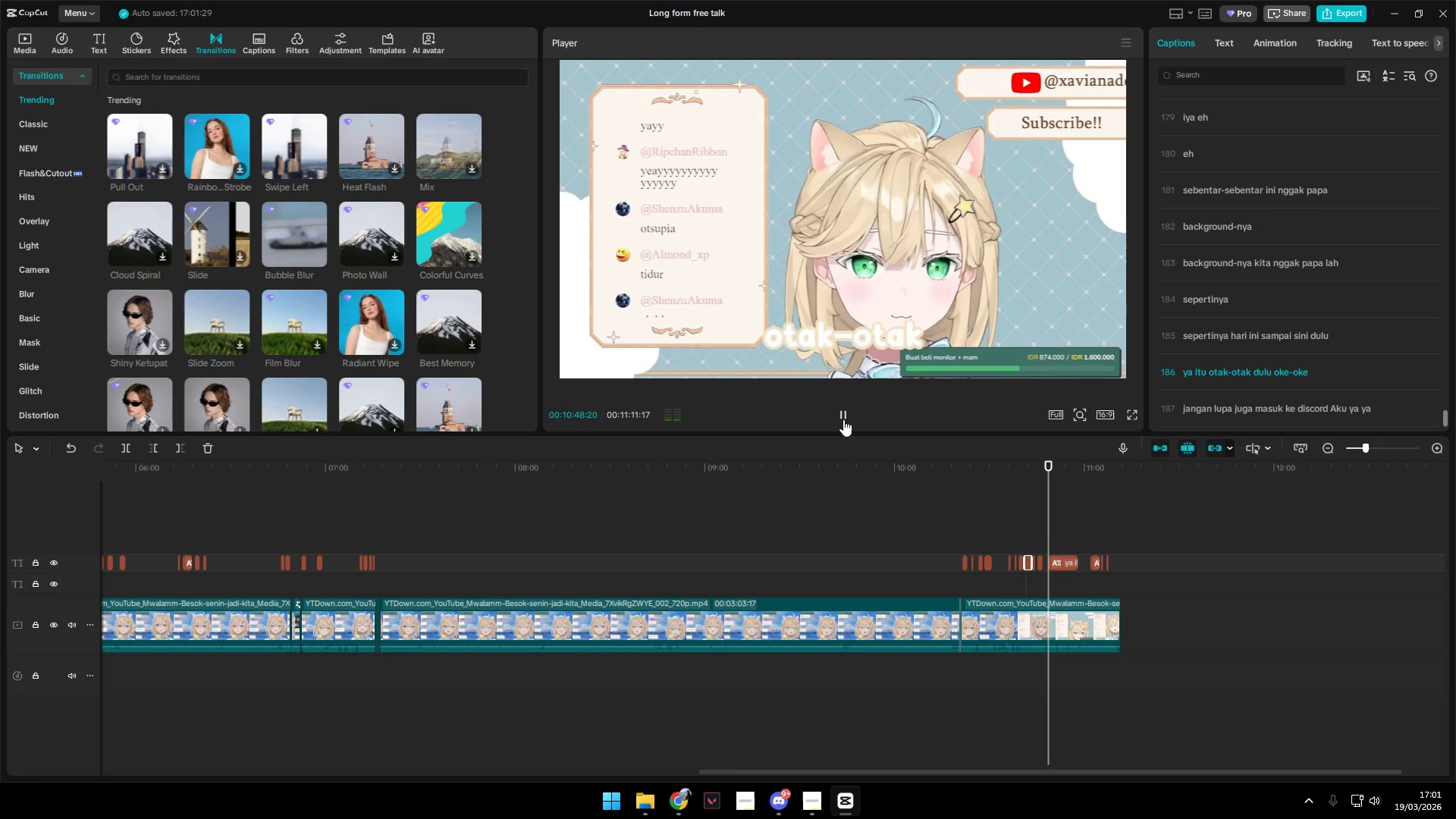 
wait(7.36)
 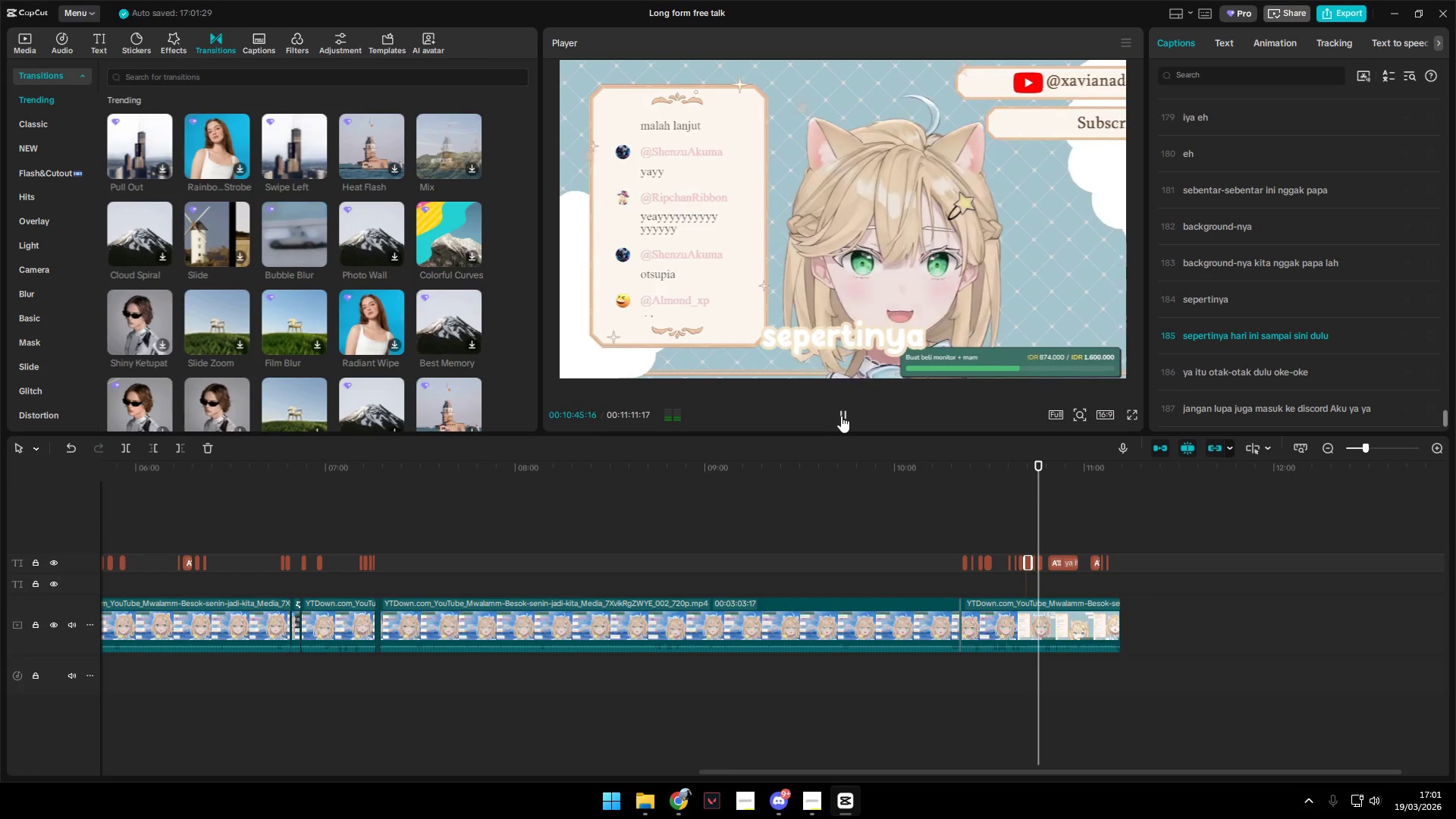 
left_click([841, 417])
 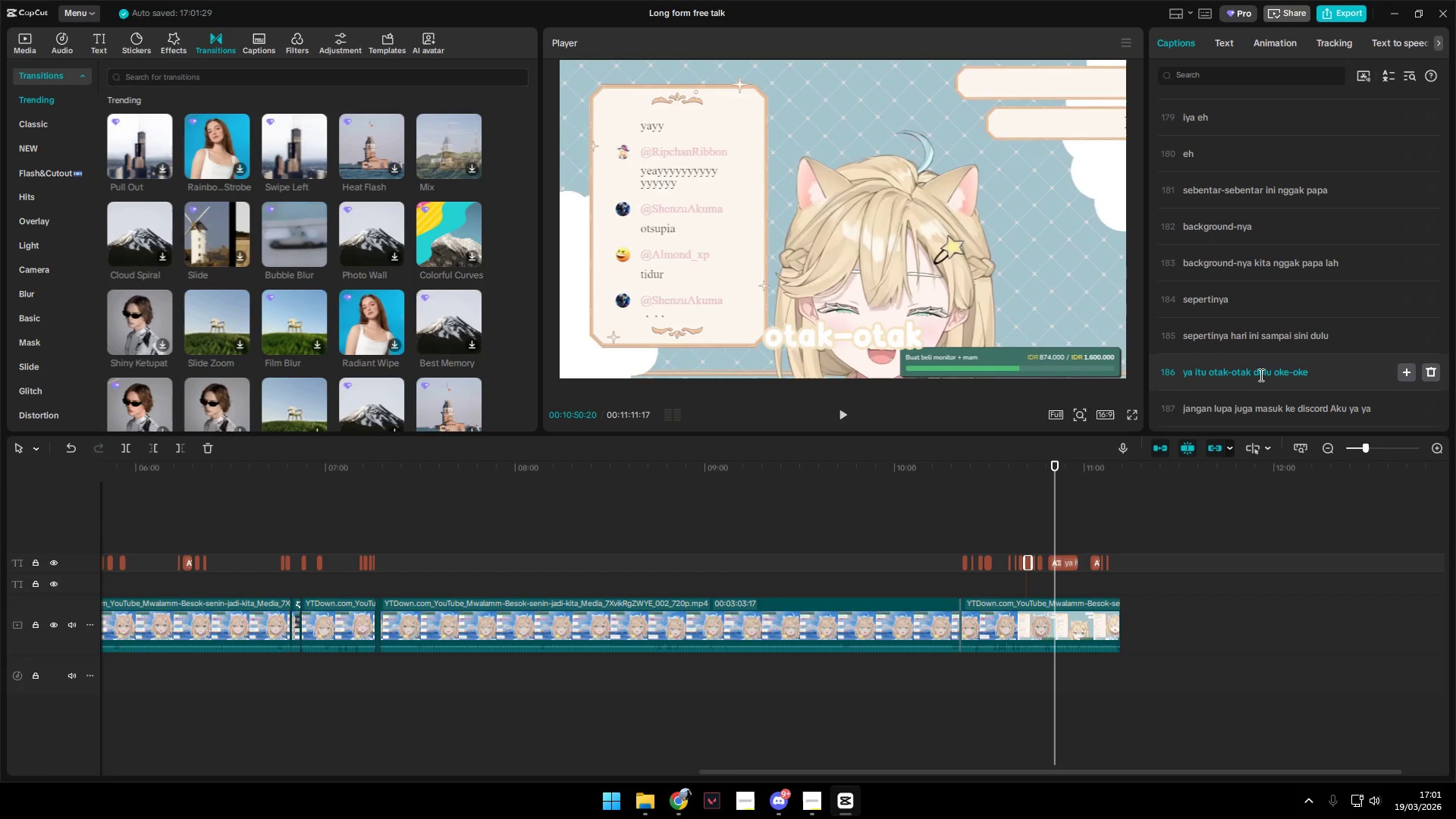 
left_click_drag(start_coordinate=[1247, 375], to_coordinate=[1238, 376])
 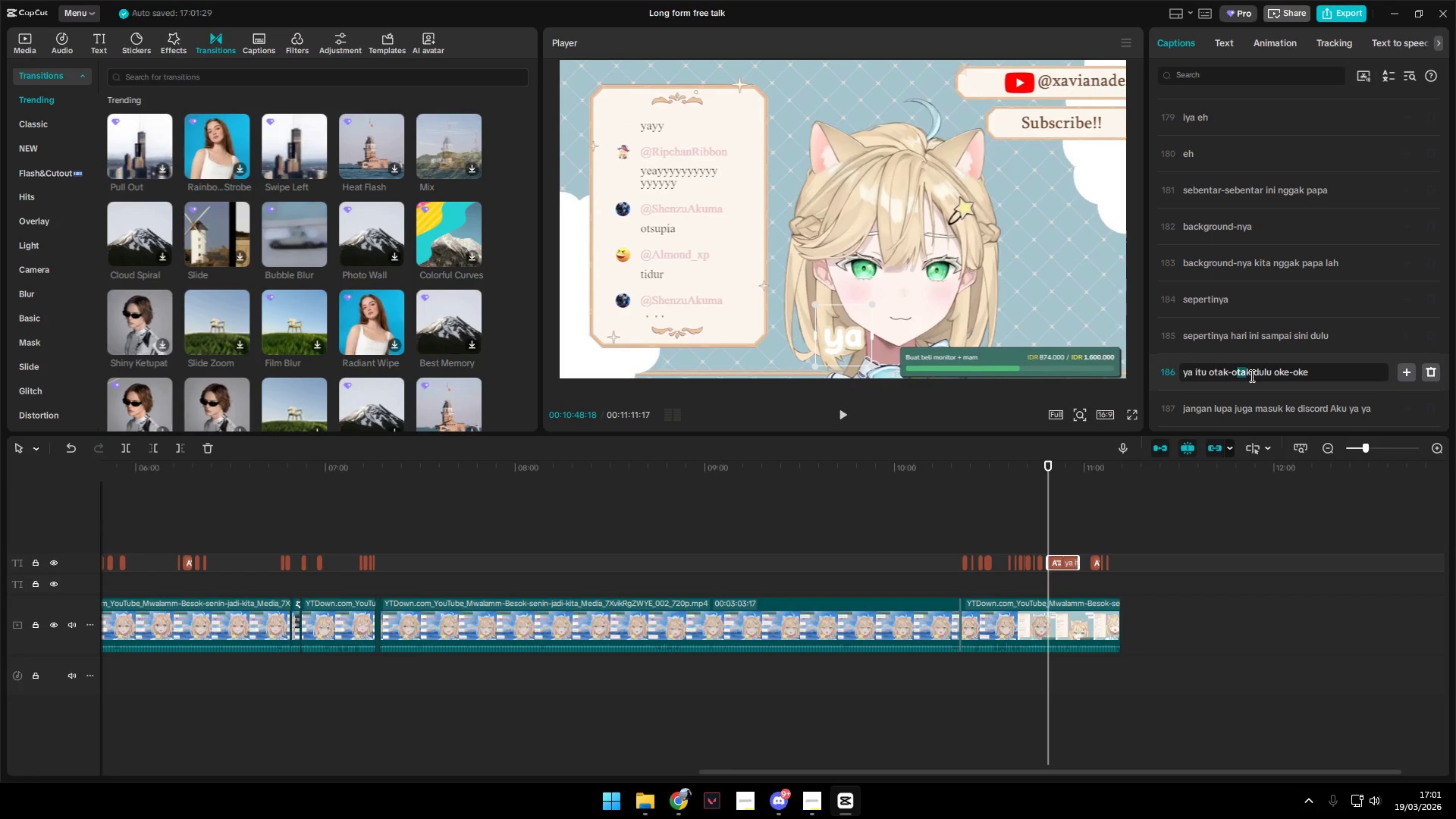 
left_click_drag(start_coordinate=[1249, 375], to_coordinate=[1210, 377])
 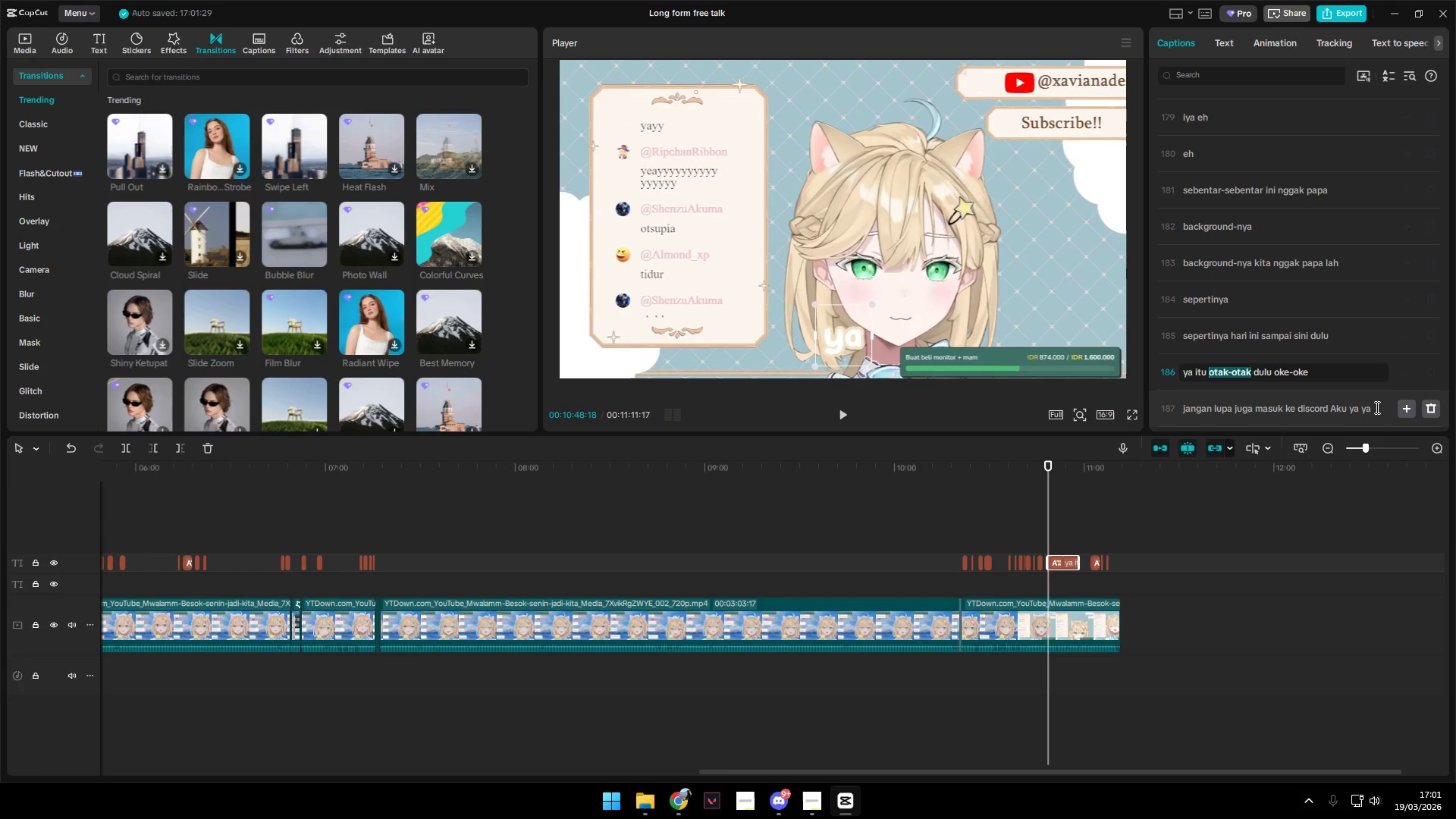 
type(otsu outsu)
key(Backspace)
key(Backspace)
key(Backspace)
key(Backspace)
type(tsu)
 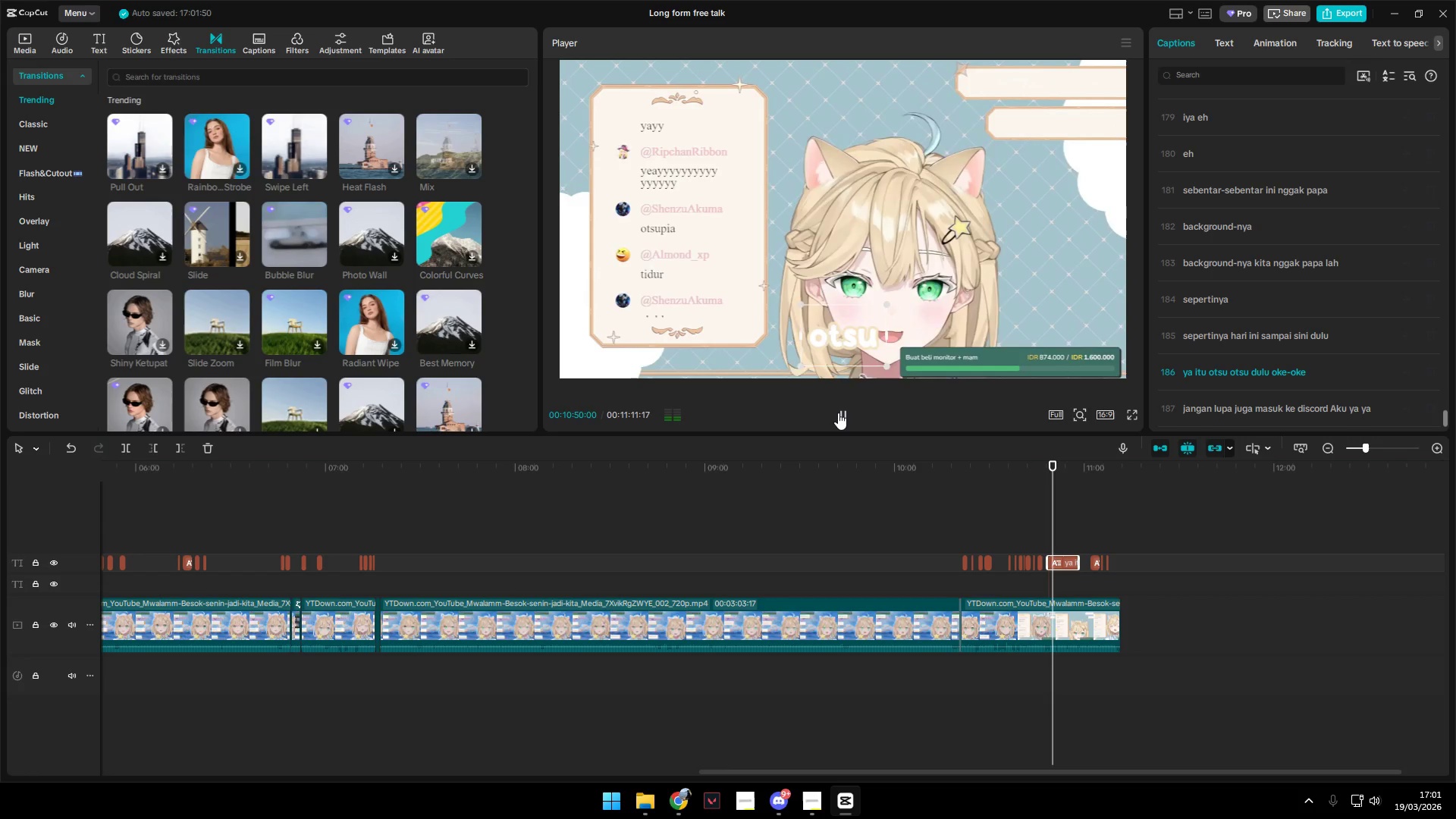 
left_click([838, 413])
 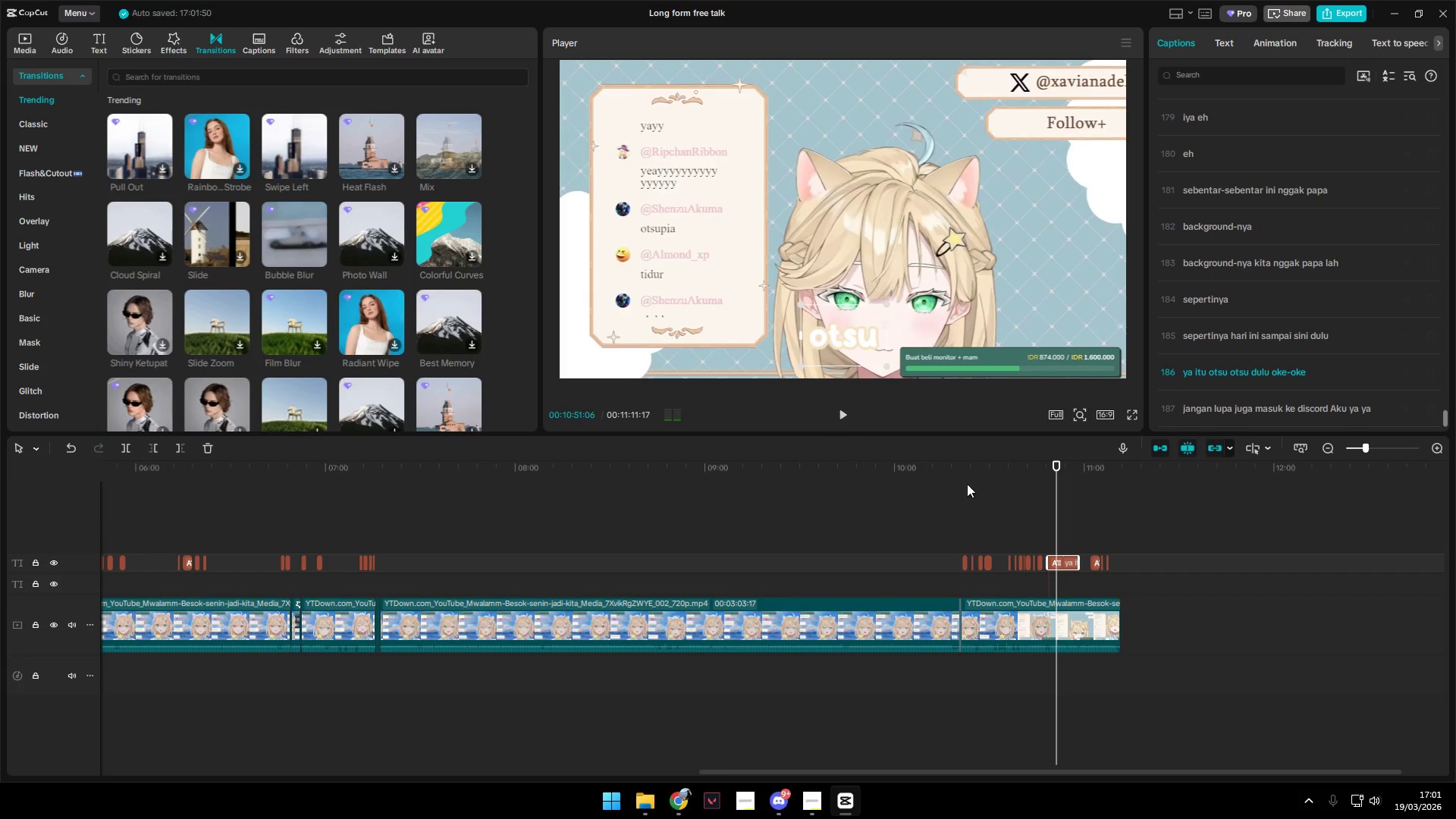 
double_click([990, 490])
 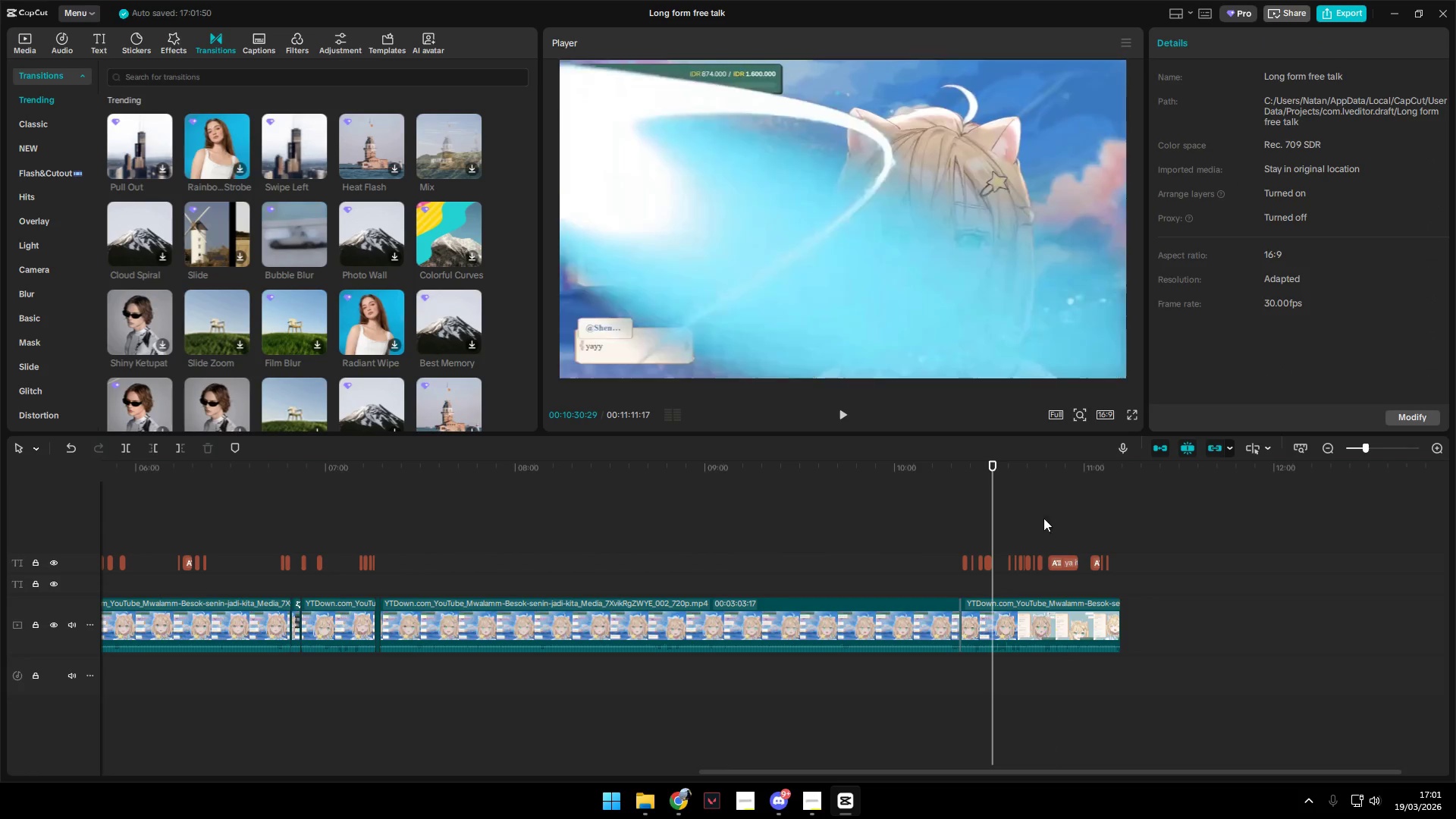 
triple_click([1058, 526])
 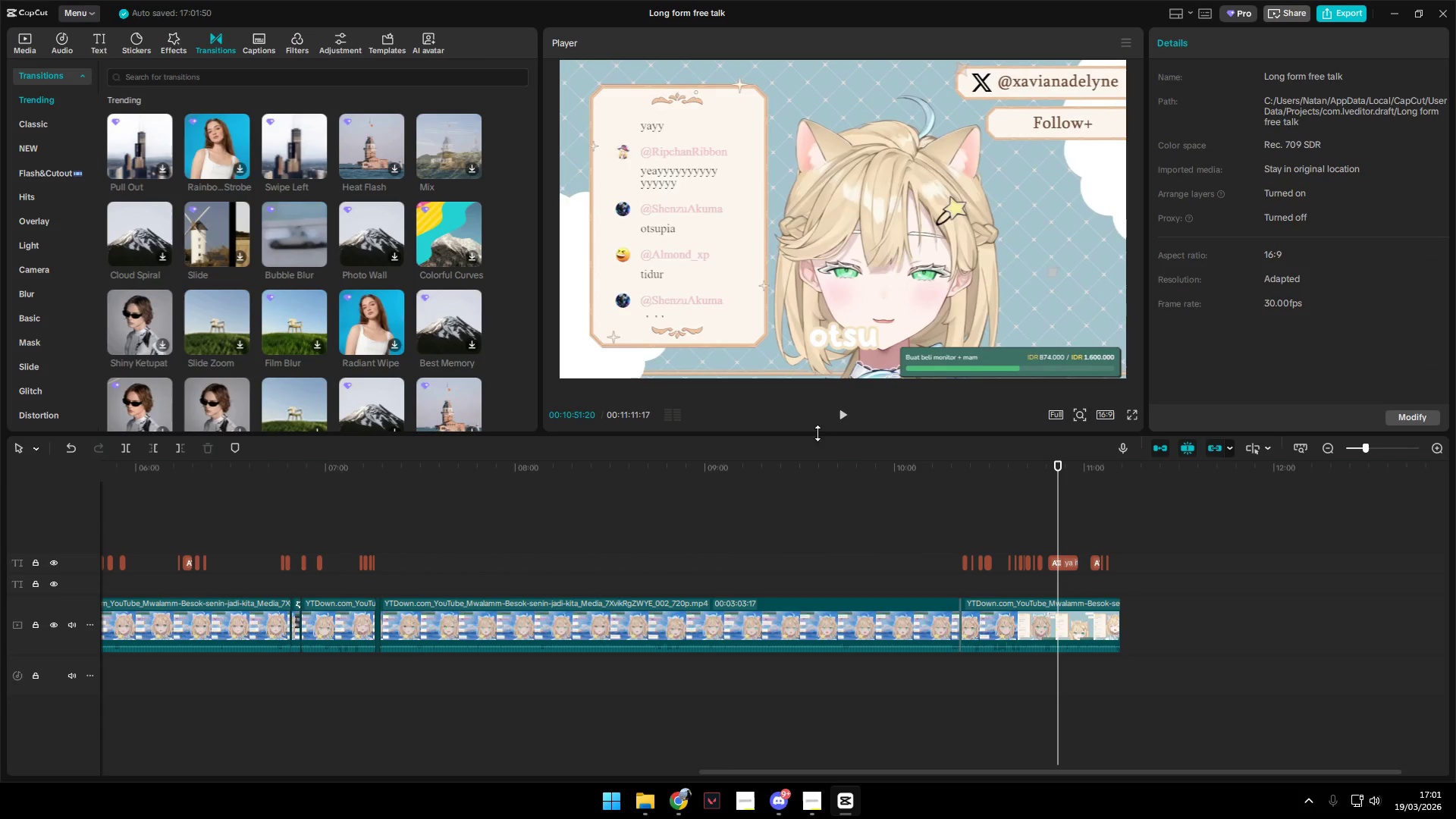 
left_click([842, 422])
 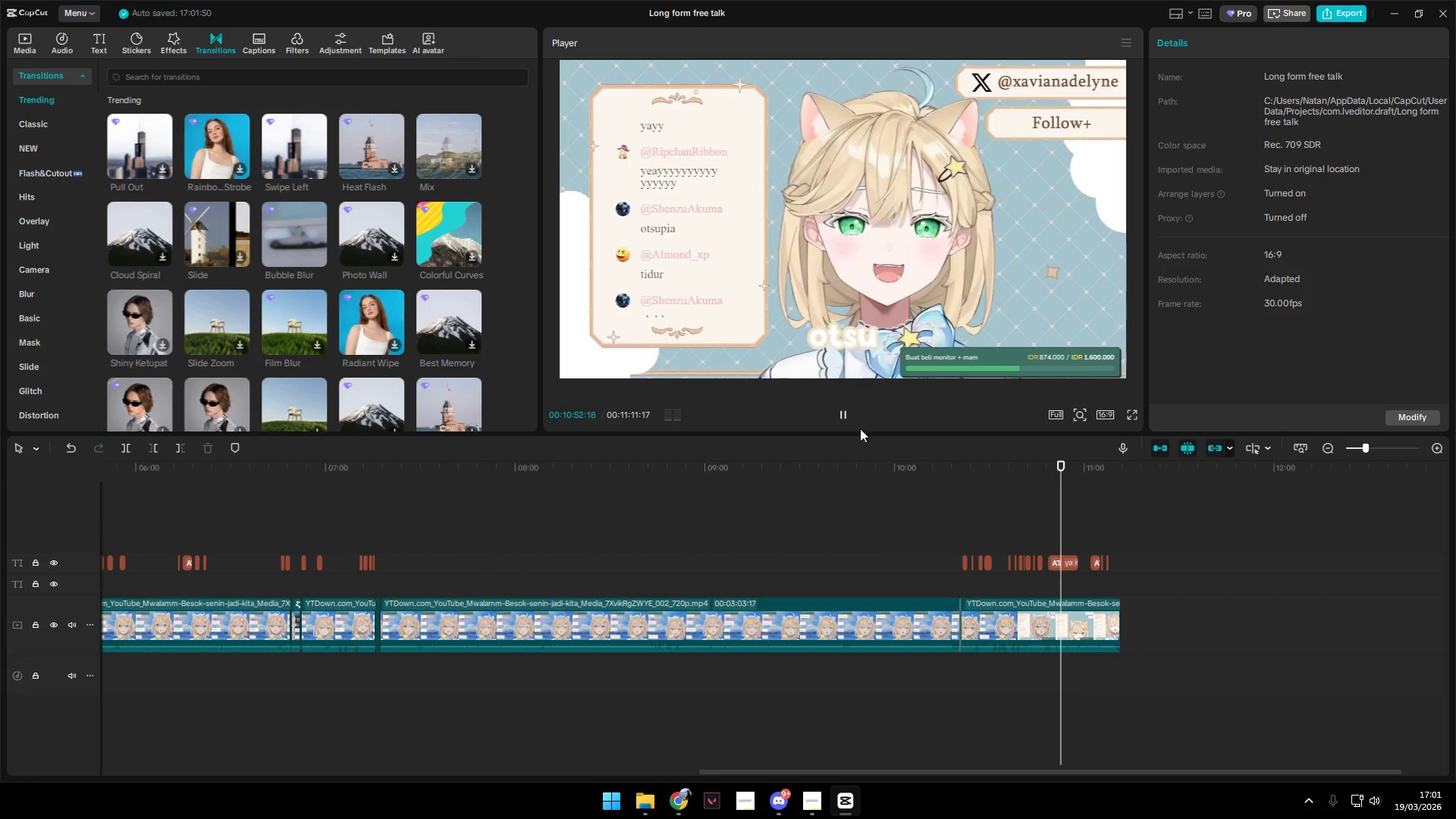 
left_click([1047, 541])
 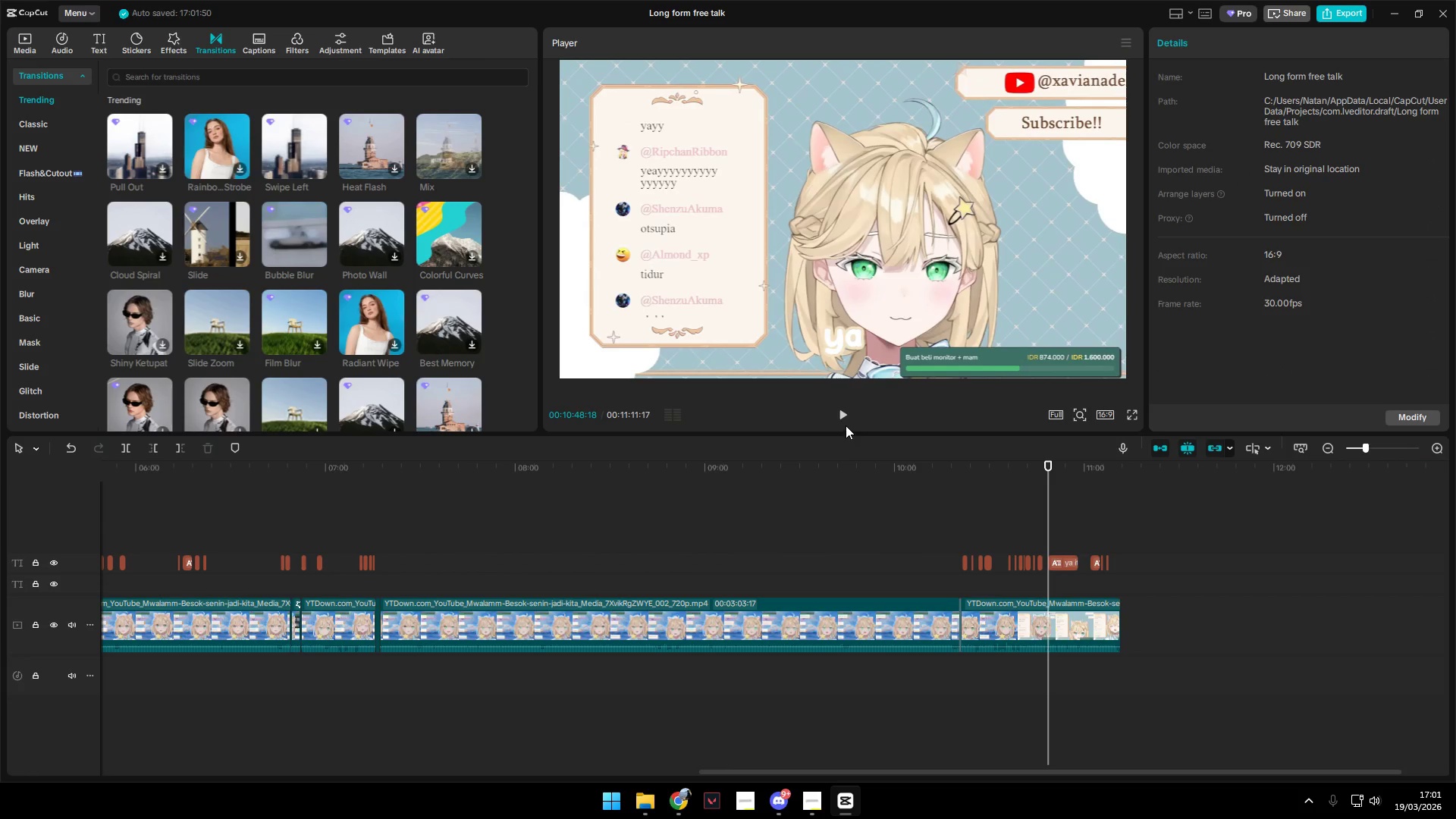 
double_click([847, 414])
 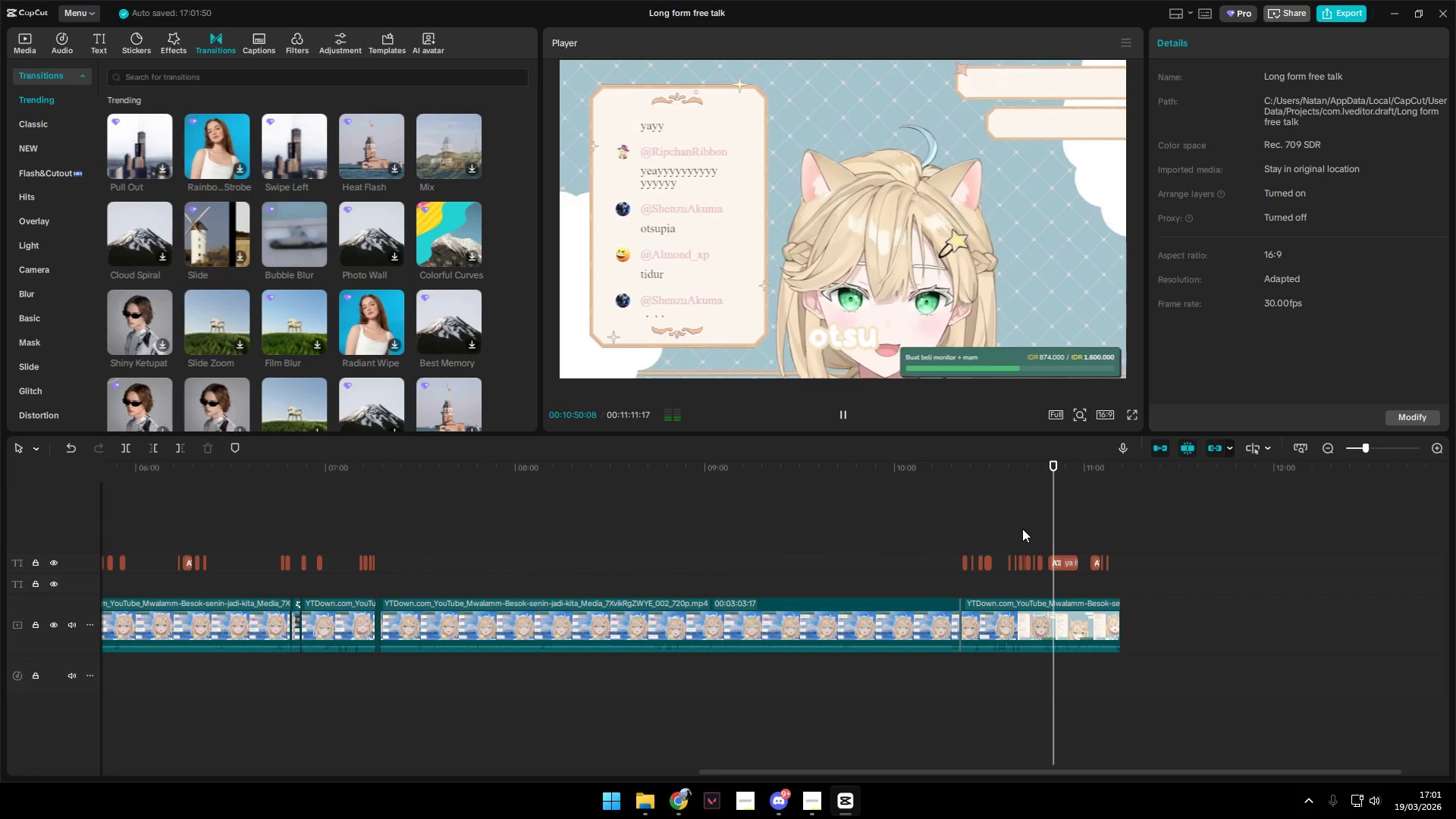 
left_click([1072, 566])
 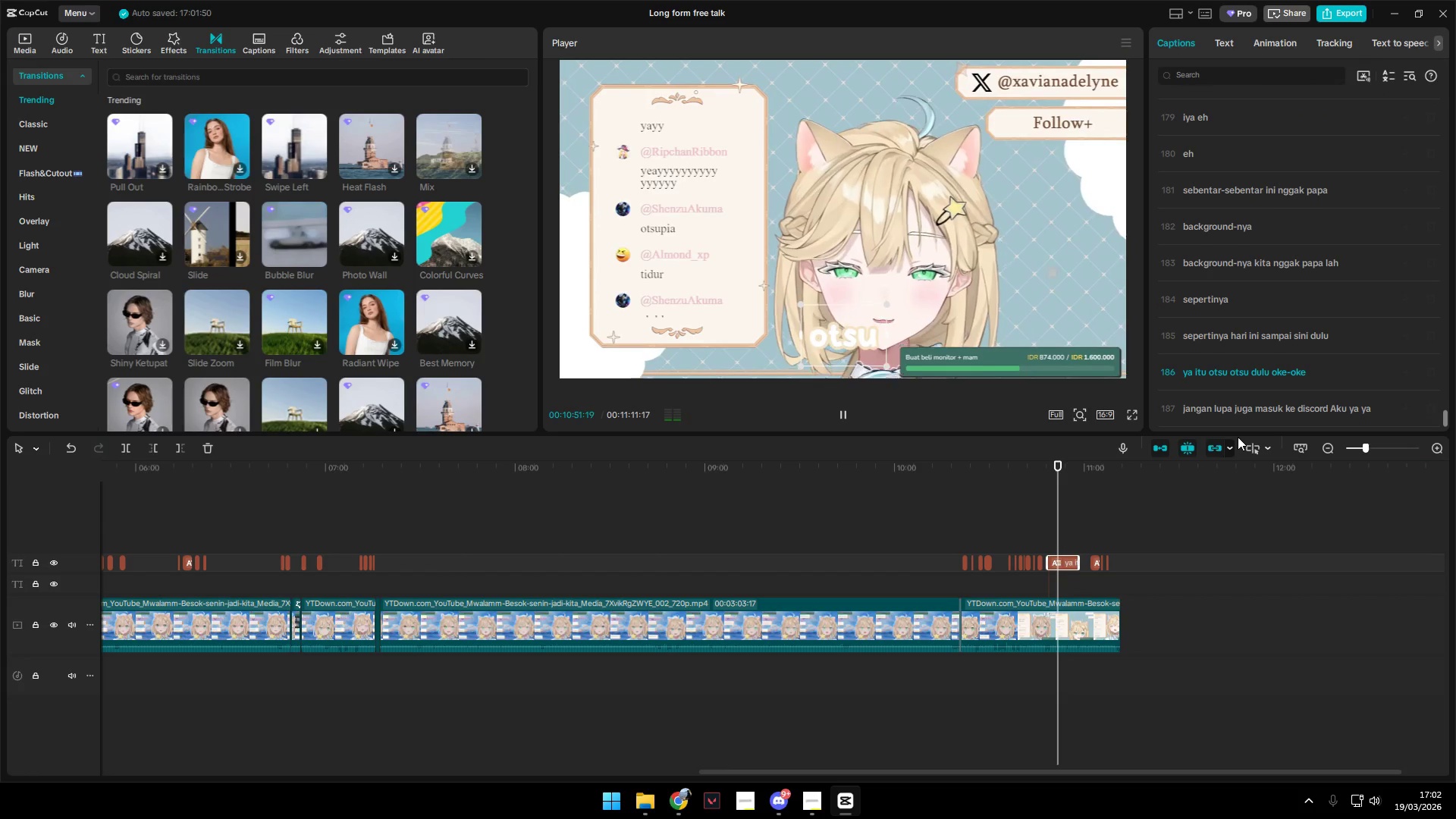 
mouse_move([1263, 413])
 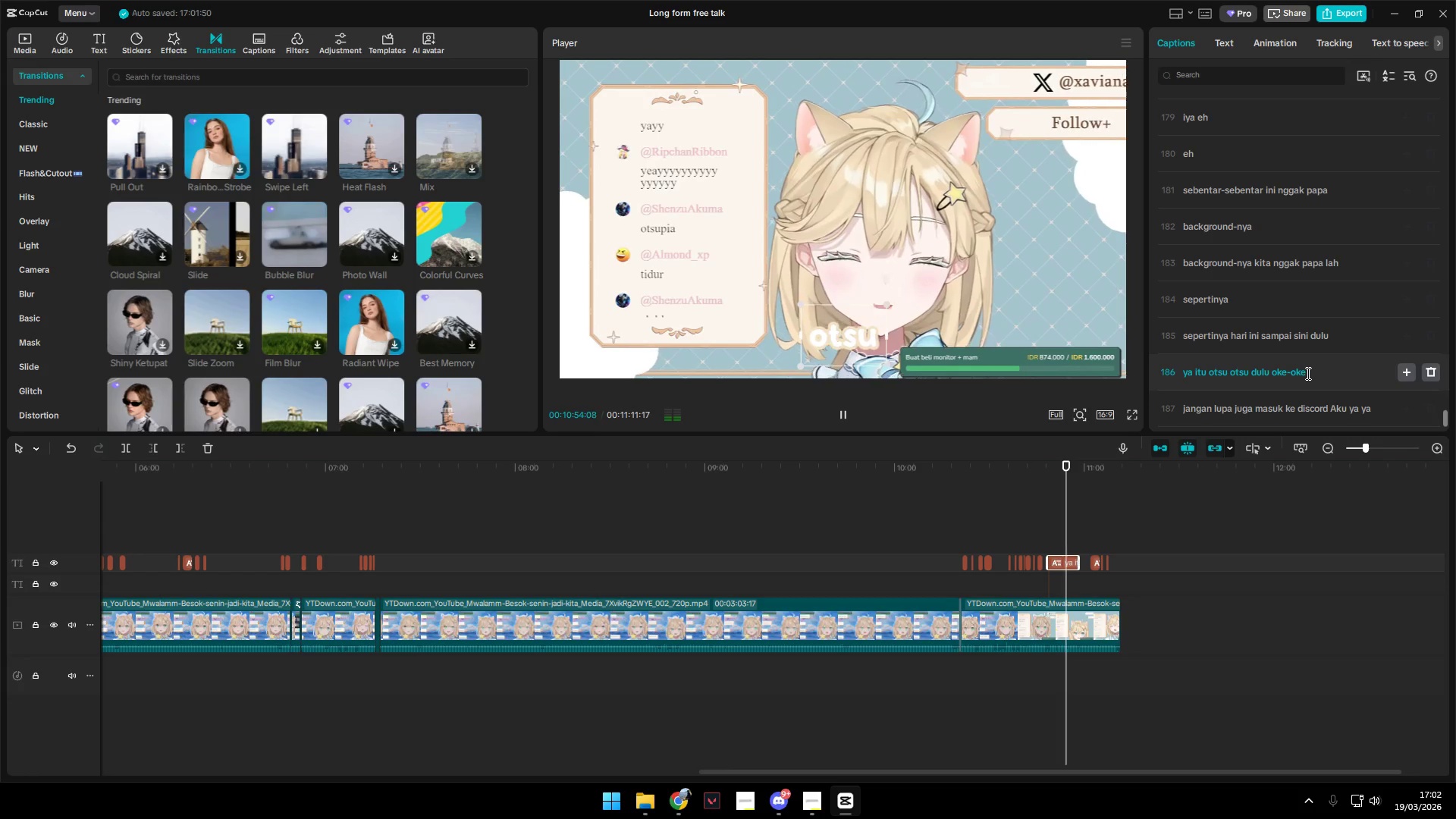 
left_click([1307, 373])
 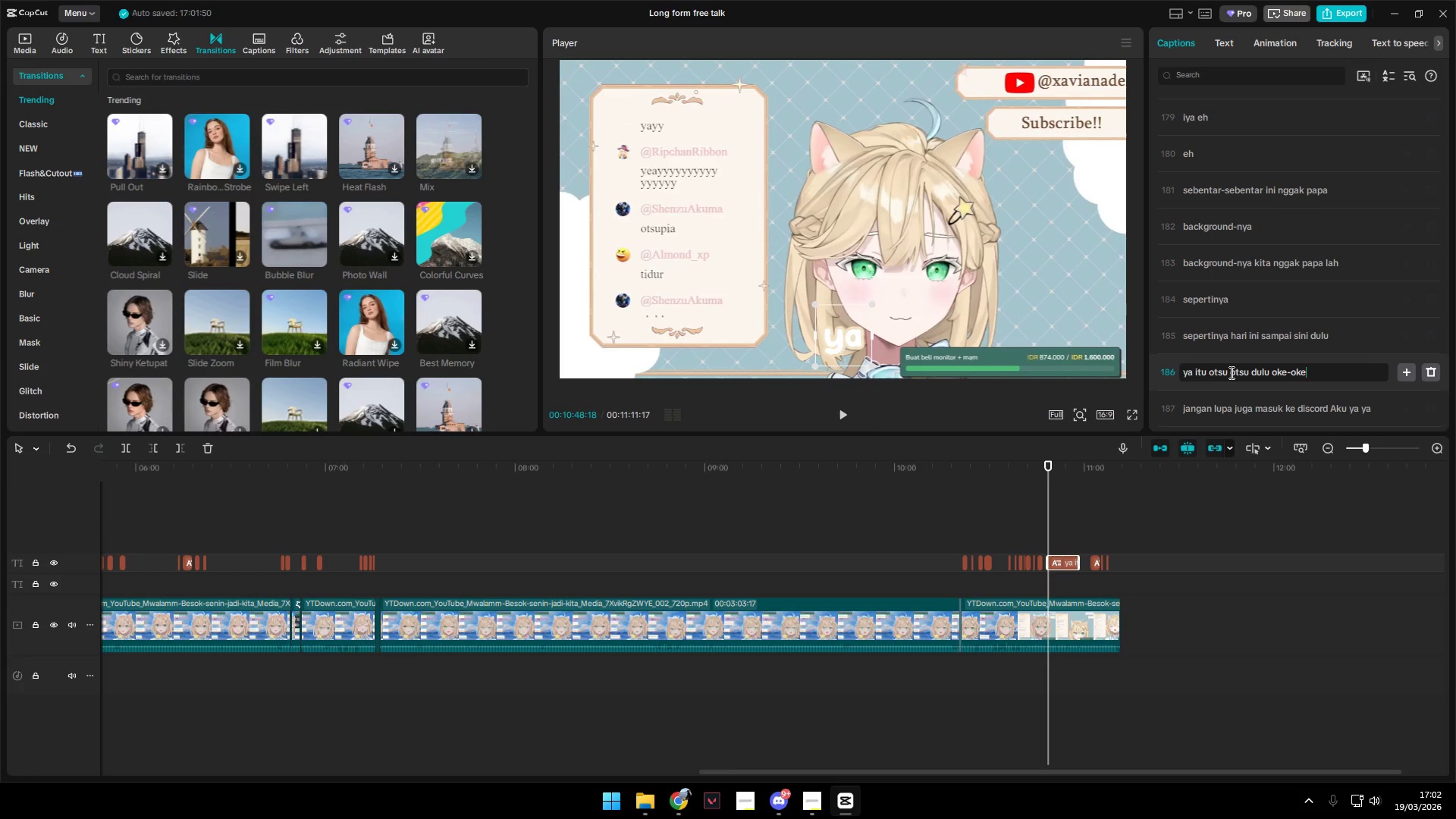 
left_click([1230, 372])
 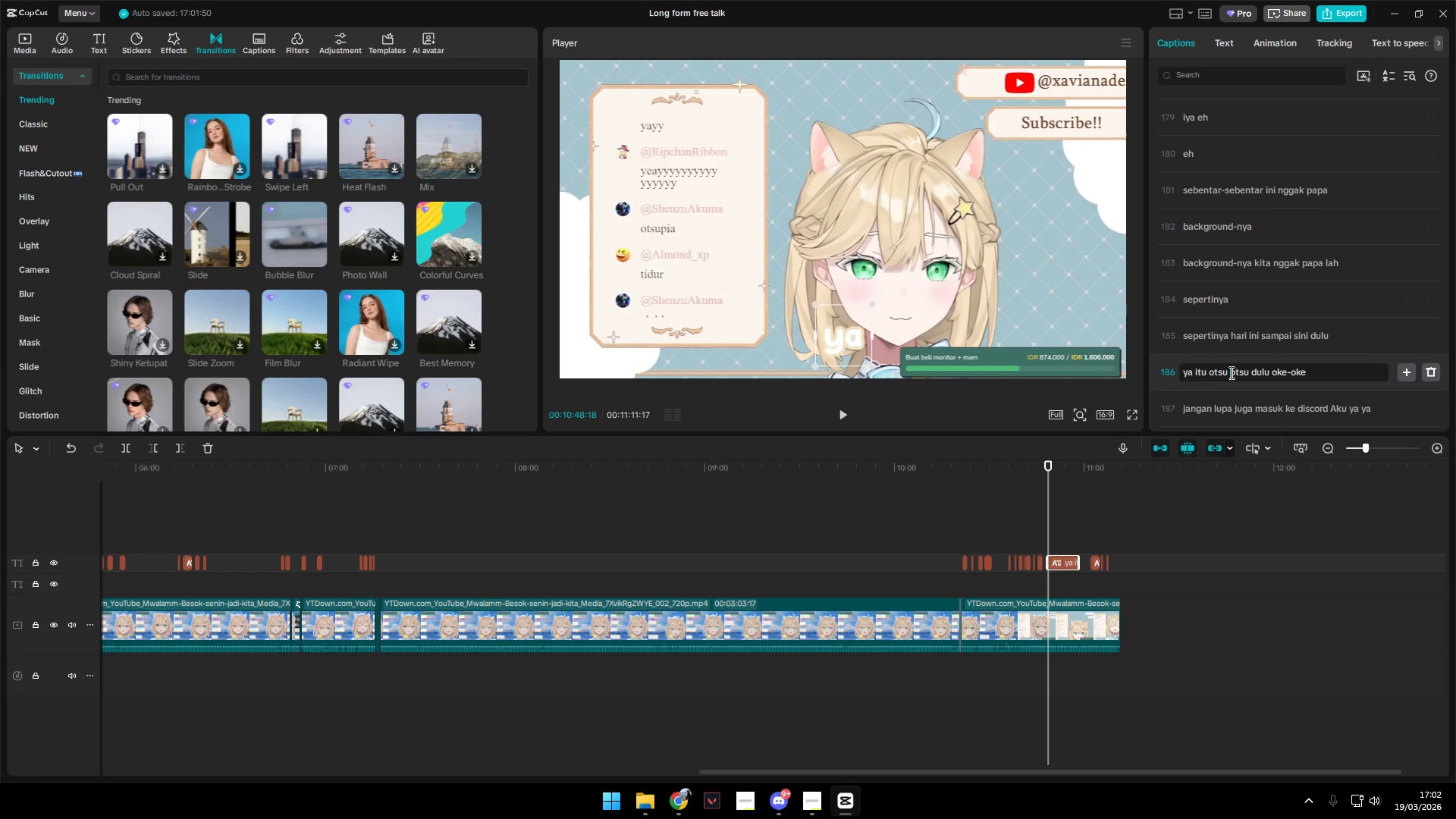 
key(Backspace)
 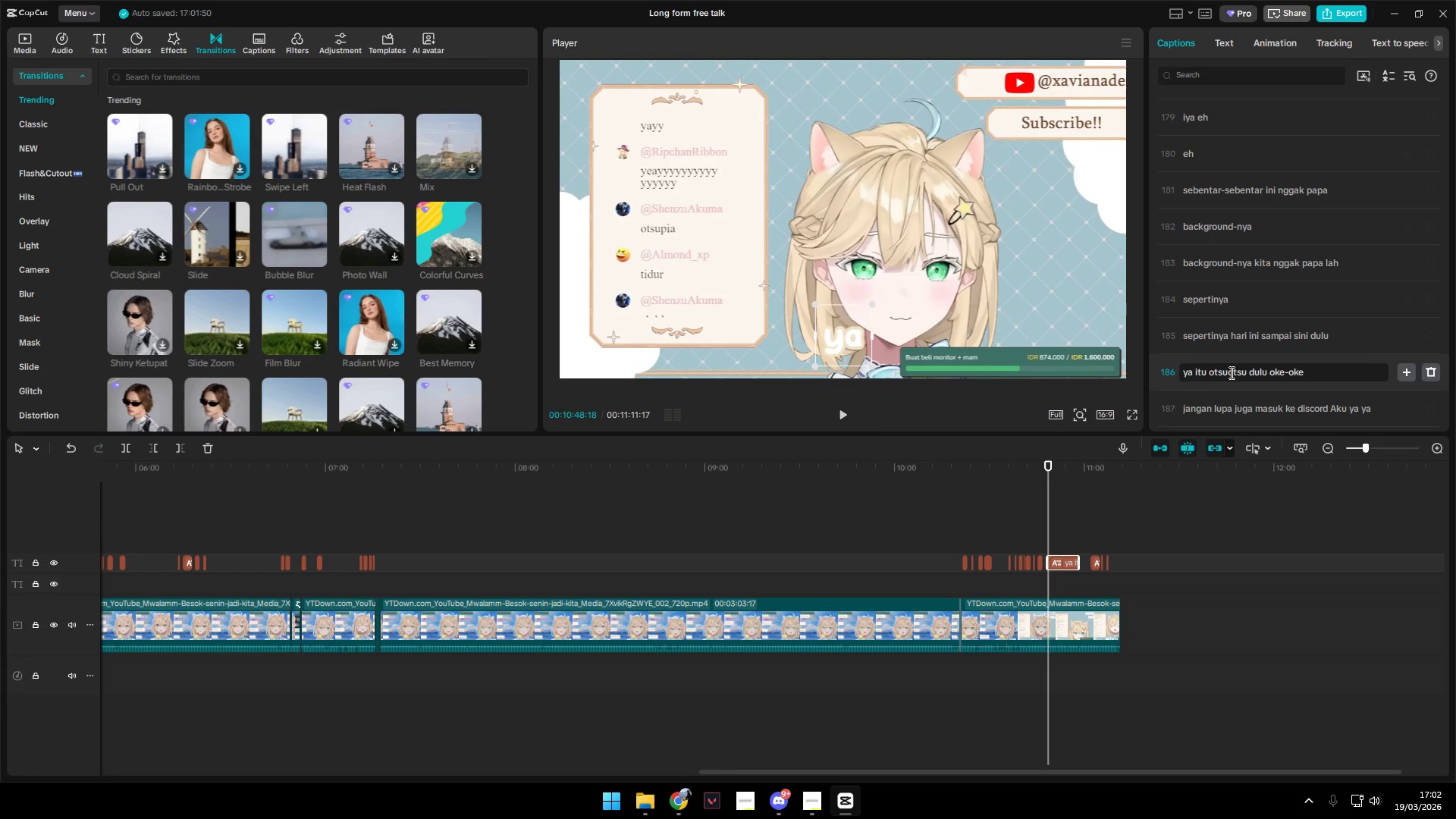 
key(Minus)
 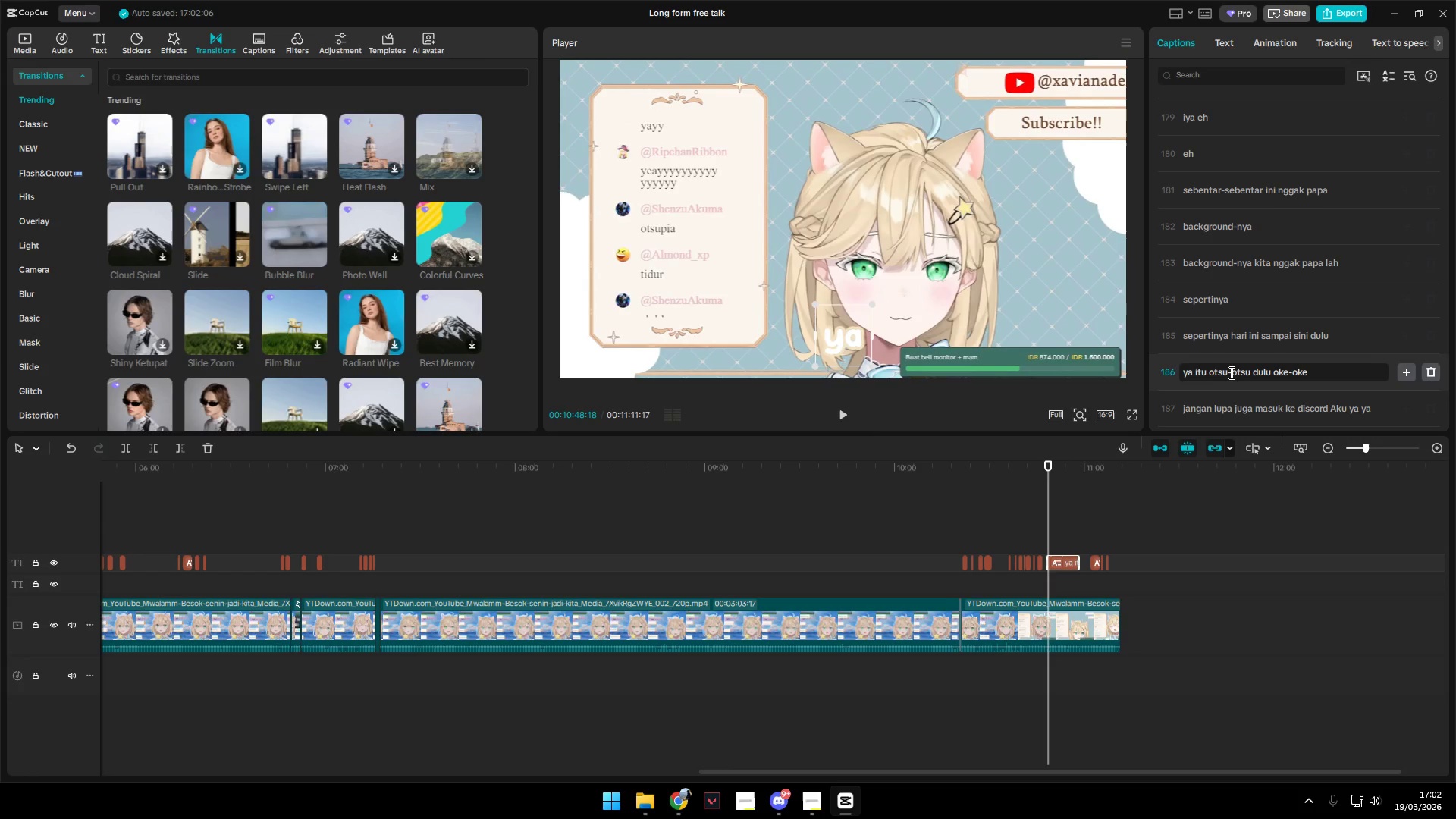 
key(Space)
 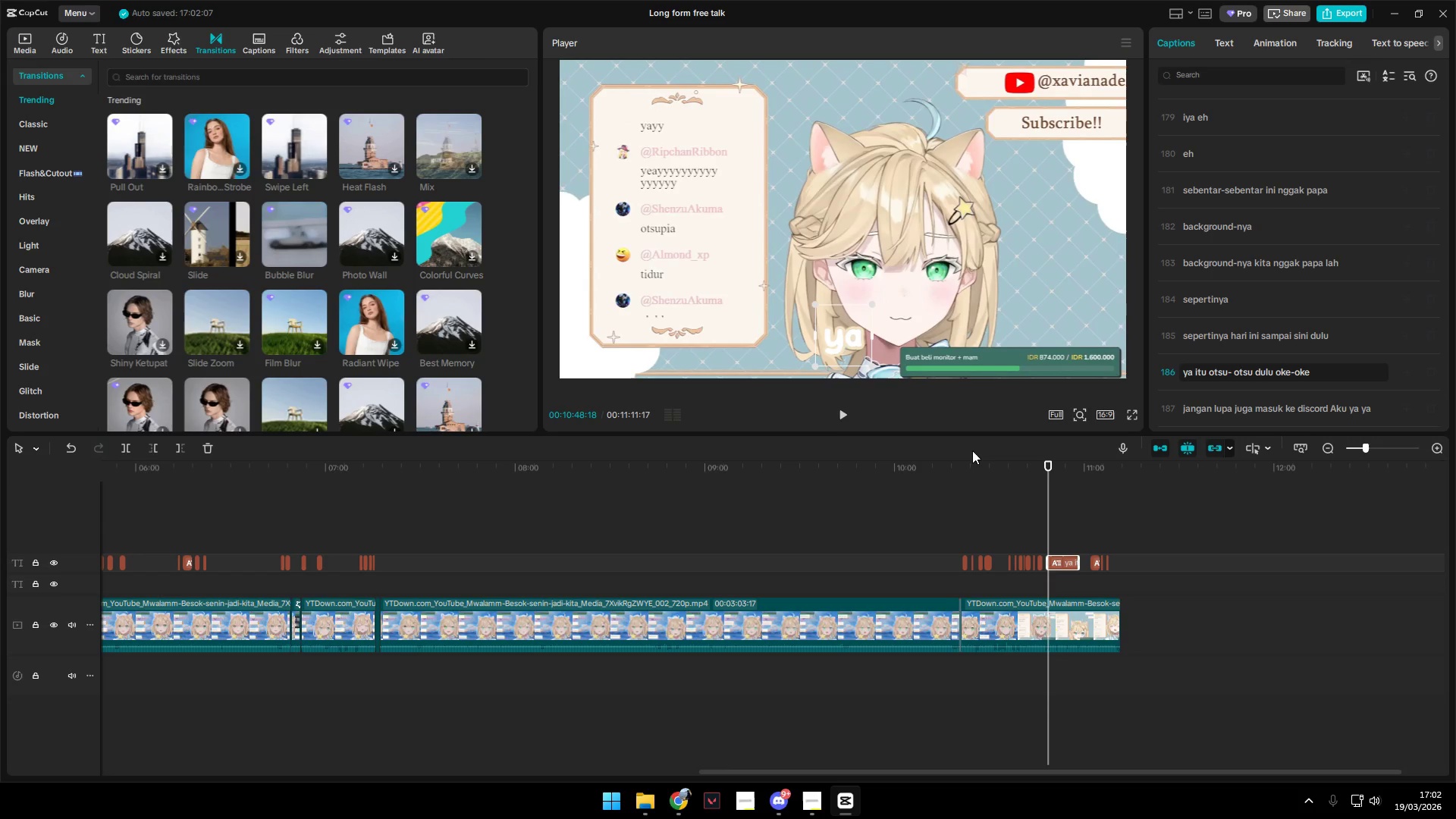 
left_click([841, 411])
 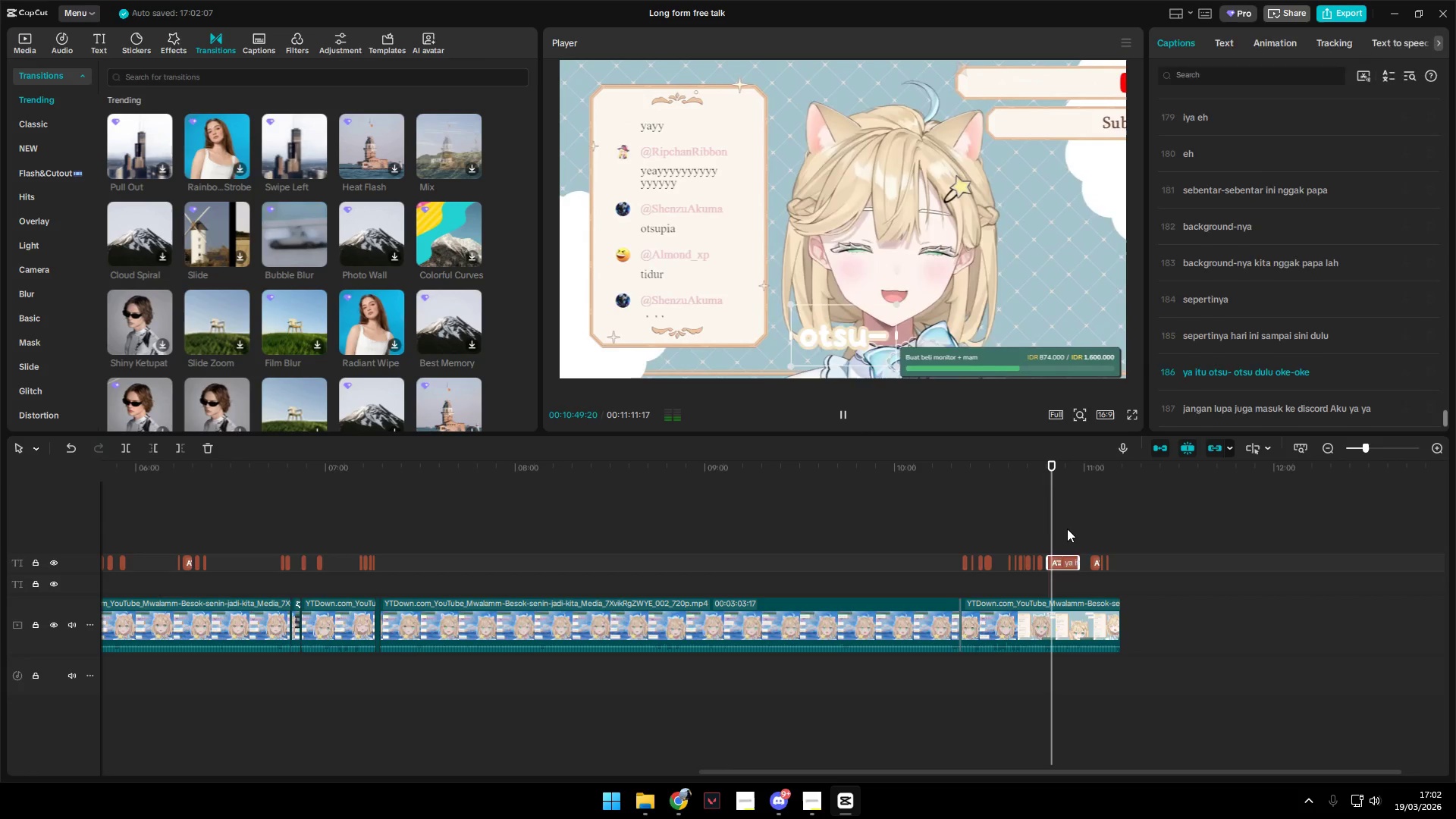 
double_click([1104, 546])
 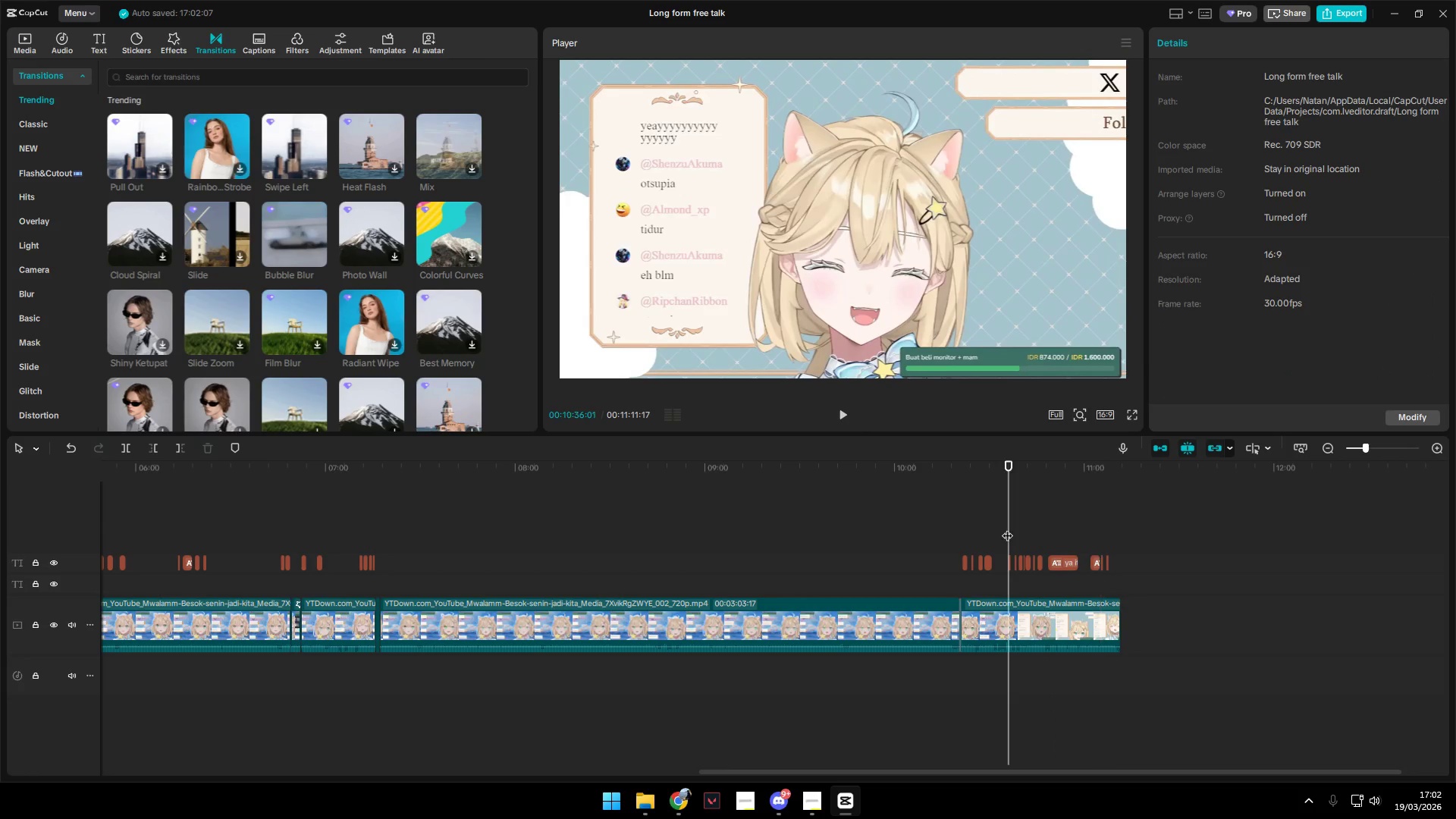 
key(Space)
 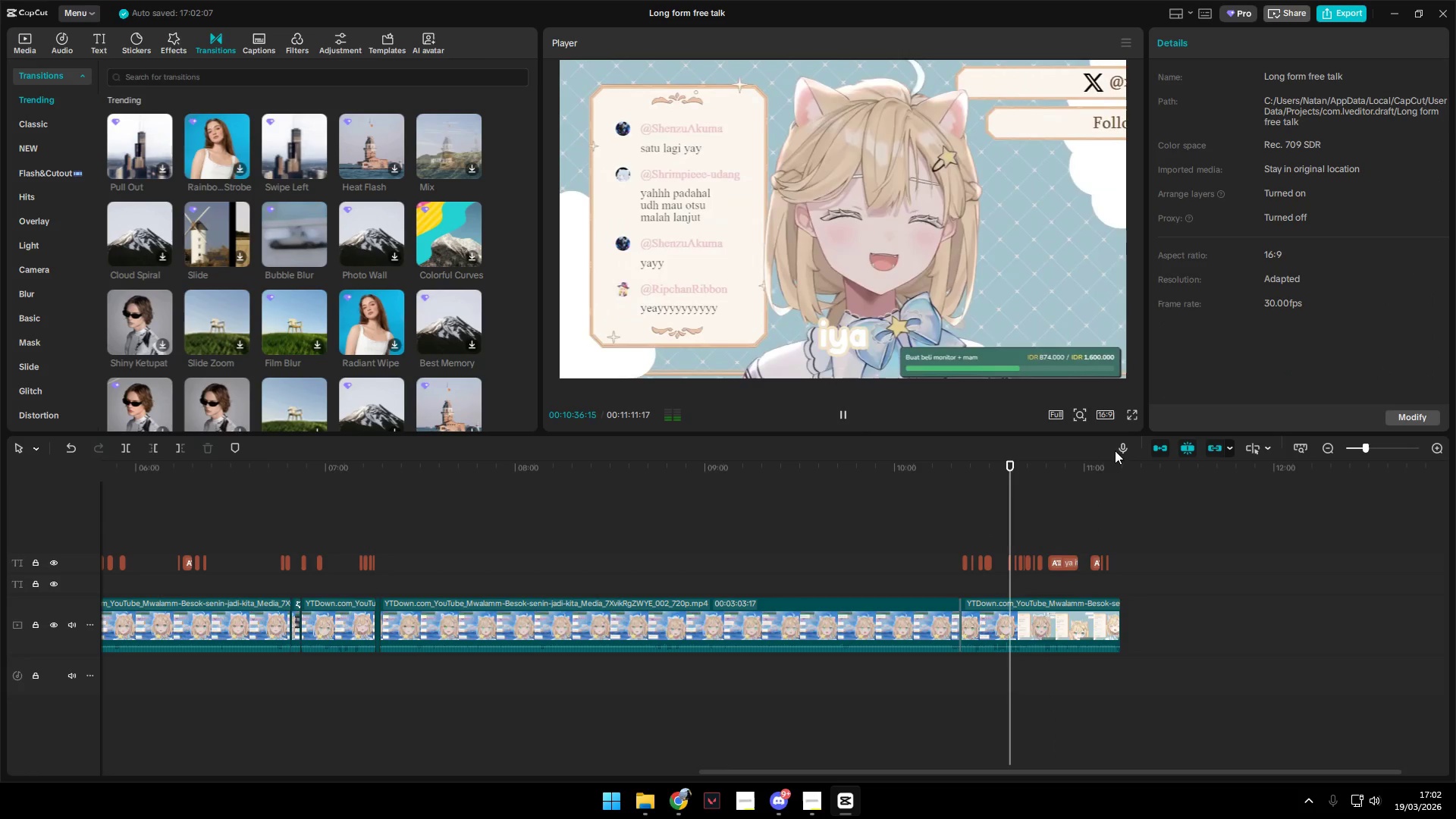 
key(Space)
 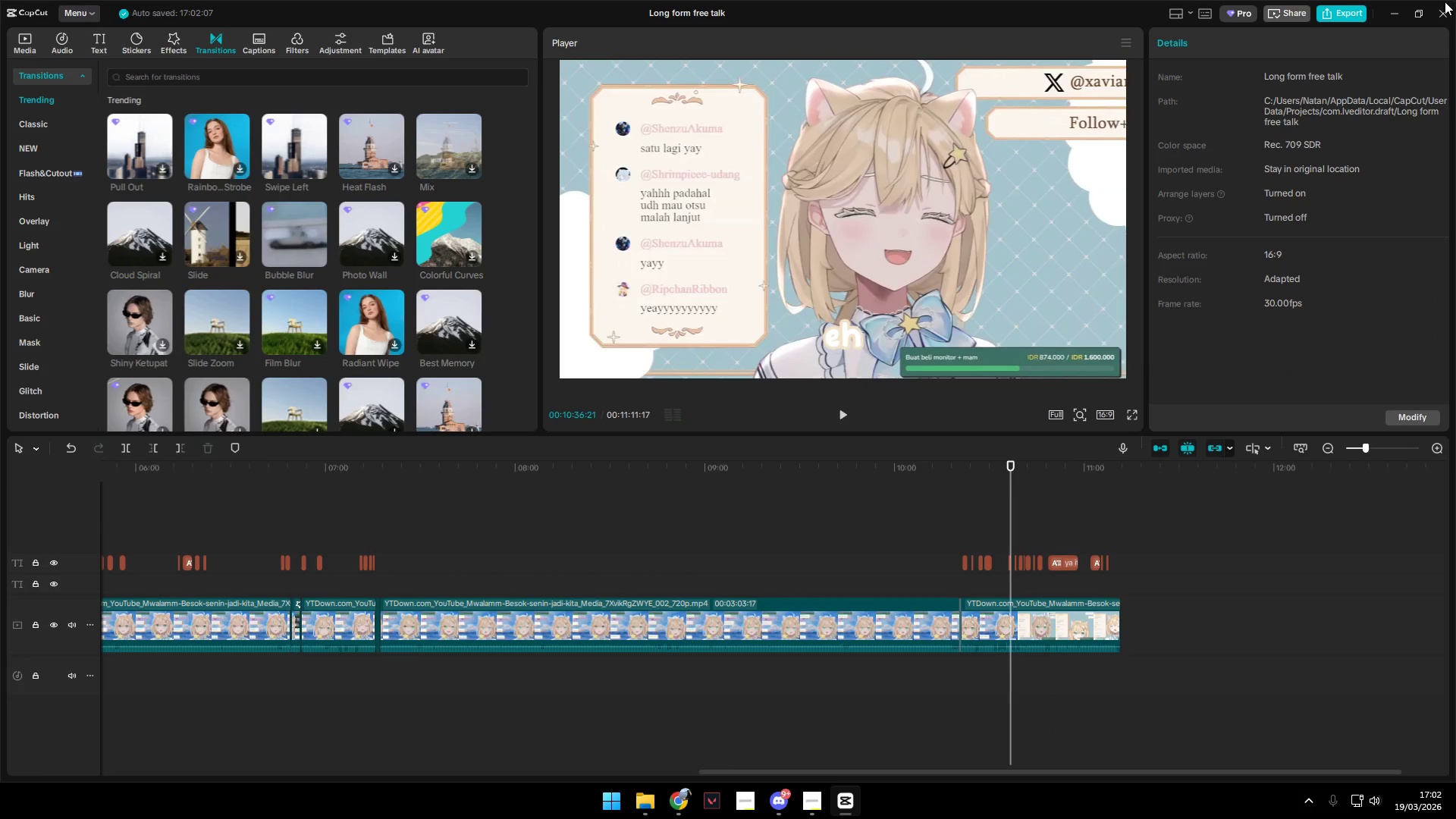 
left_click([1443, 8])
 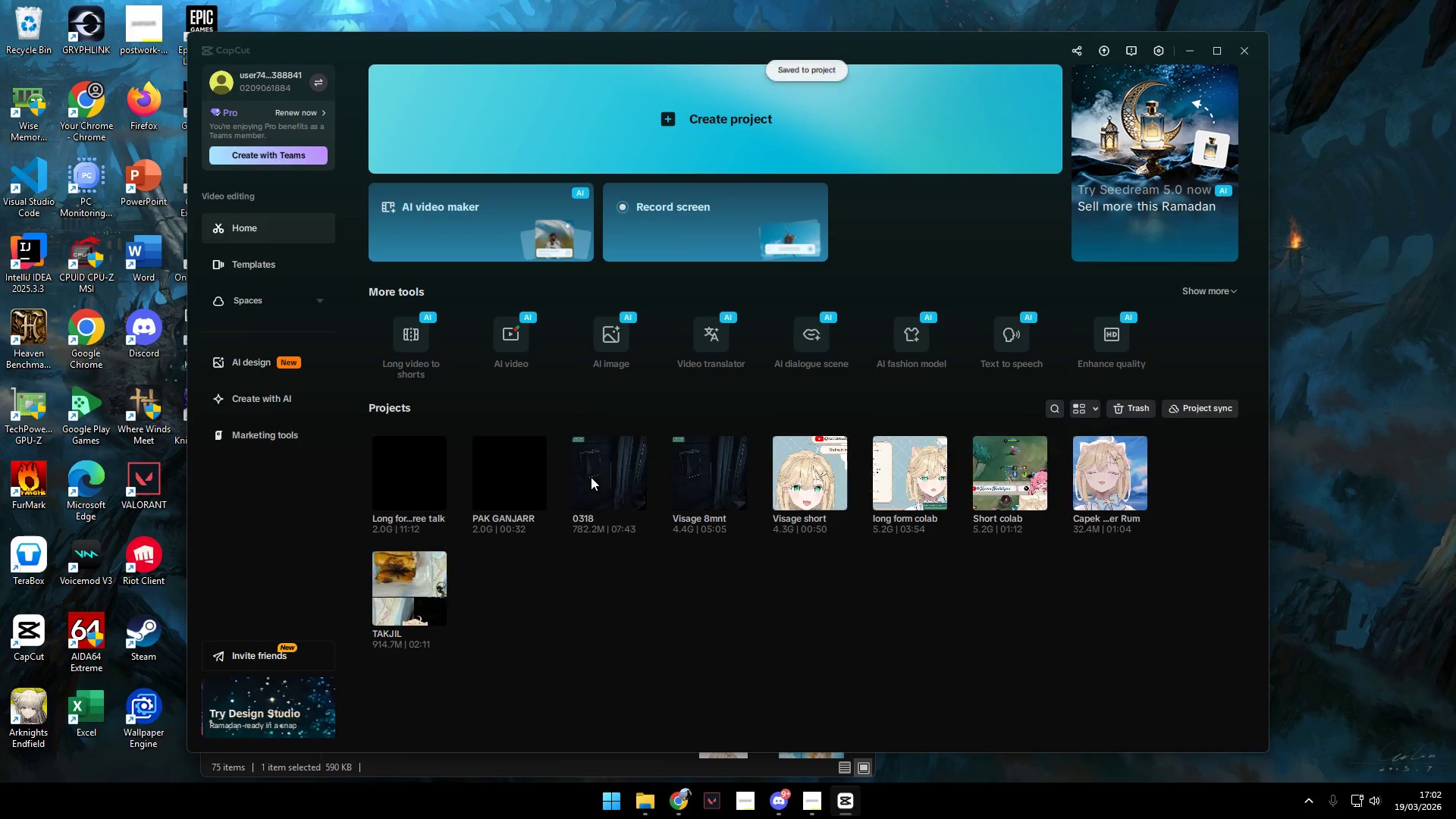 
left_click([430, 463])
 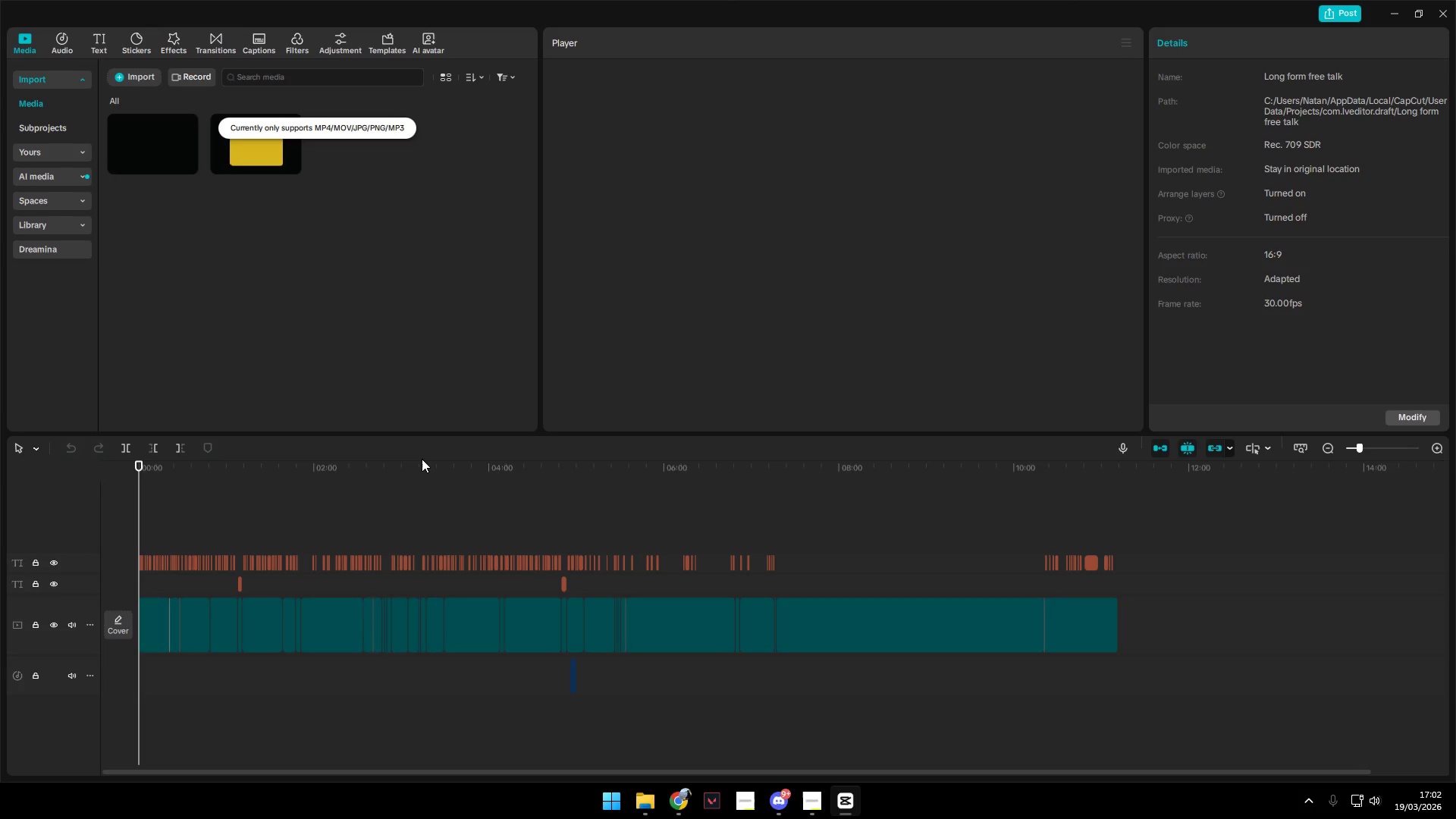 
left_click([1090, 540])
 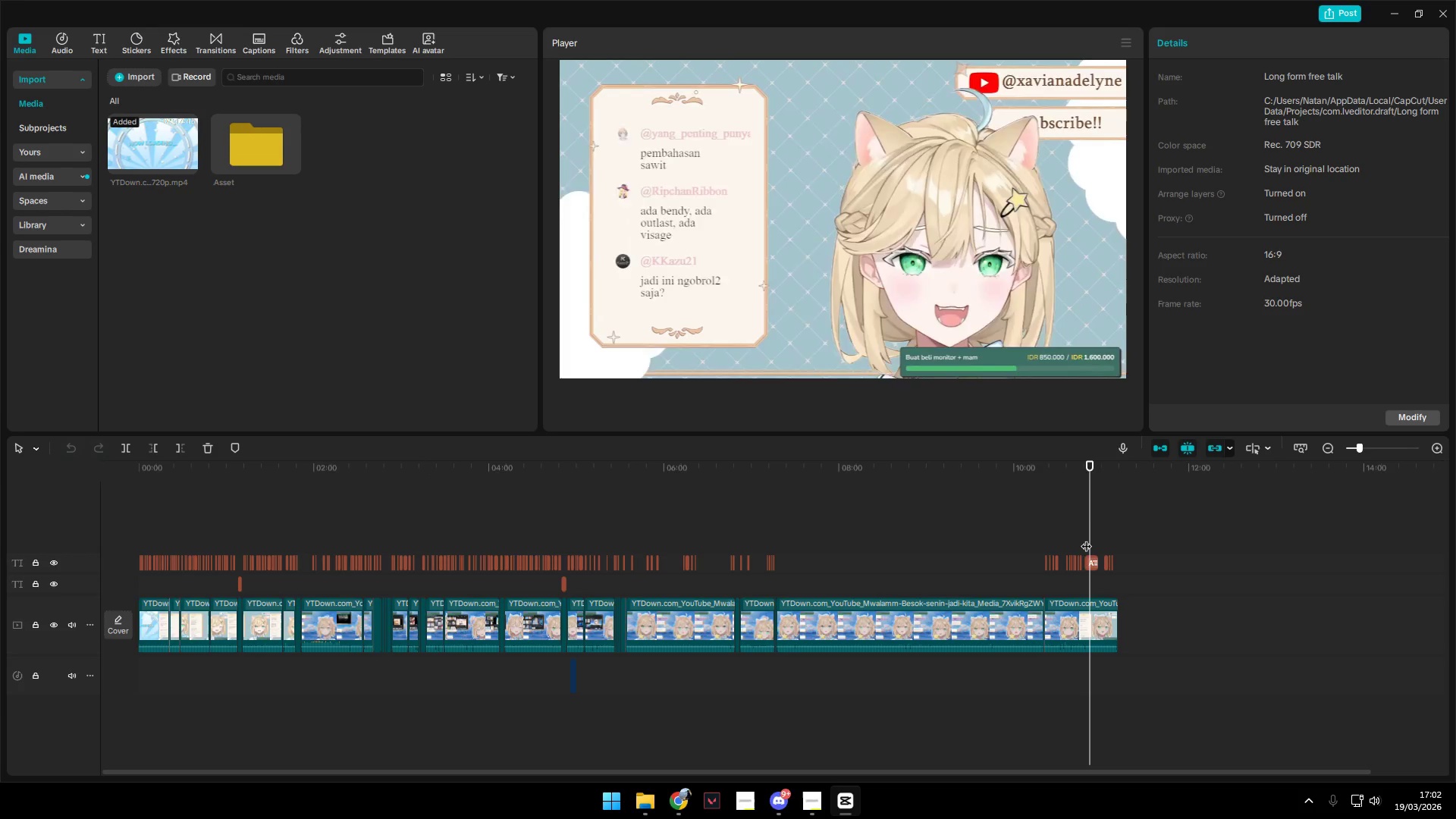 
key(Space)
 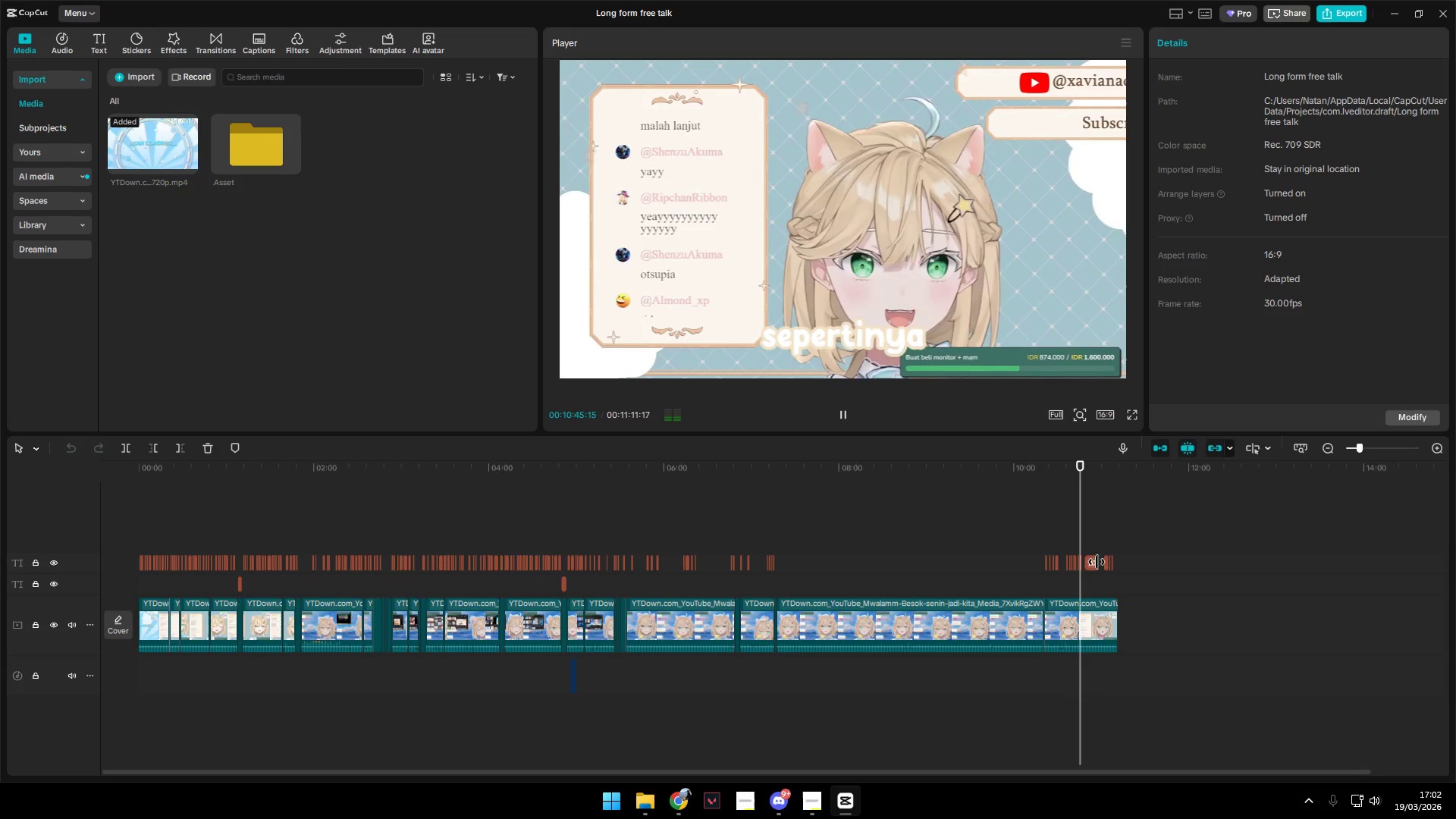 
hold_key(key=ControlLeft, duration=1.08)
scroll: coordinate [1100, 581], scroll_direction: up, amount: 15.0
 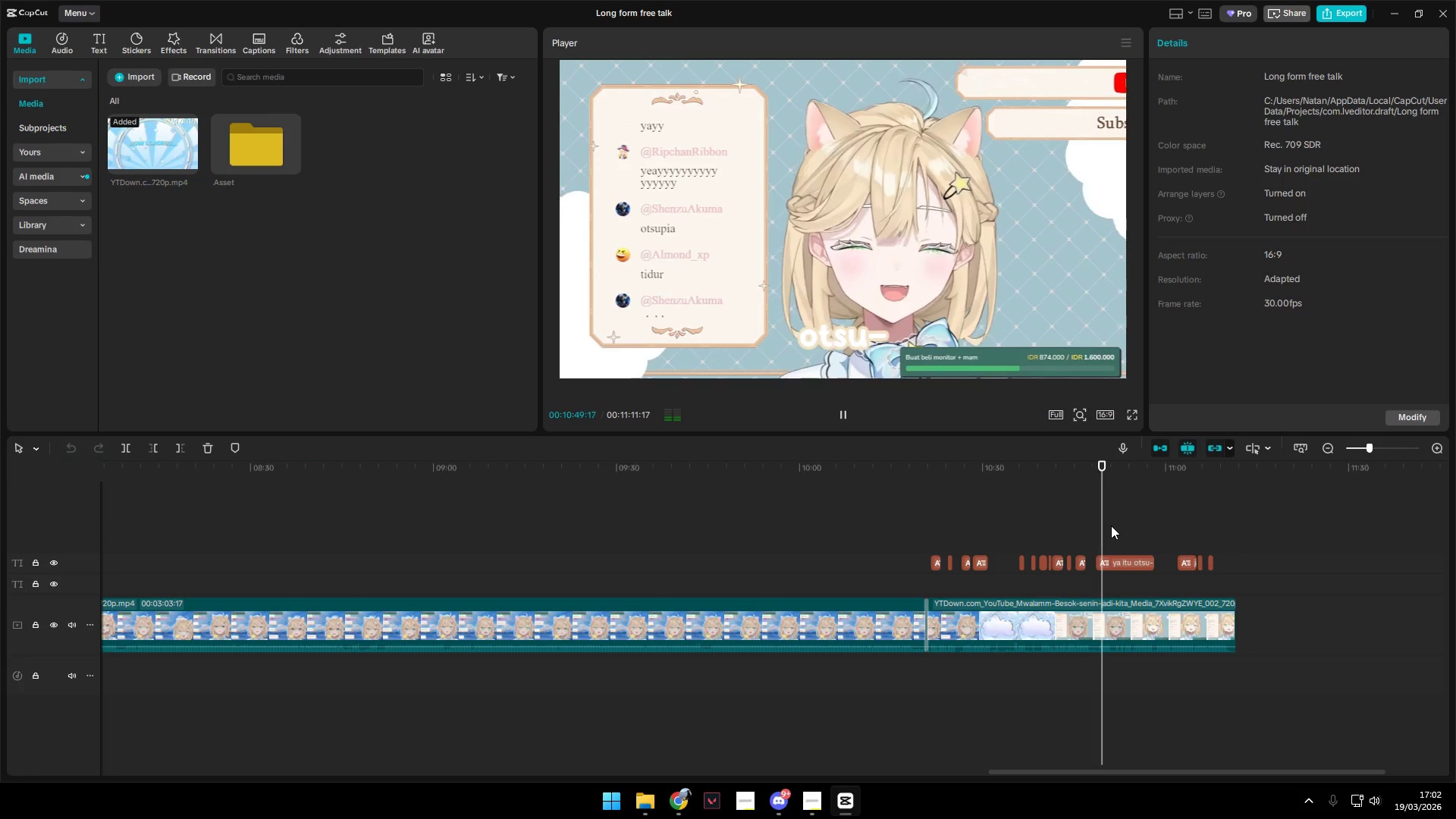 
left_click([1132, 567])
 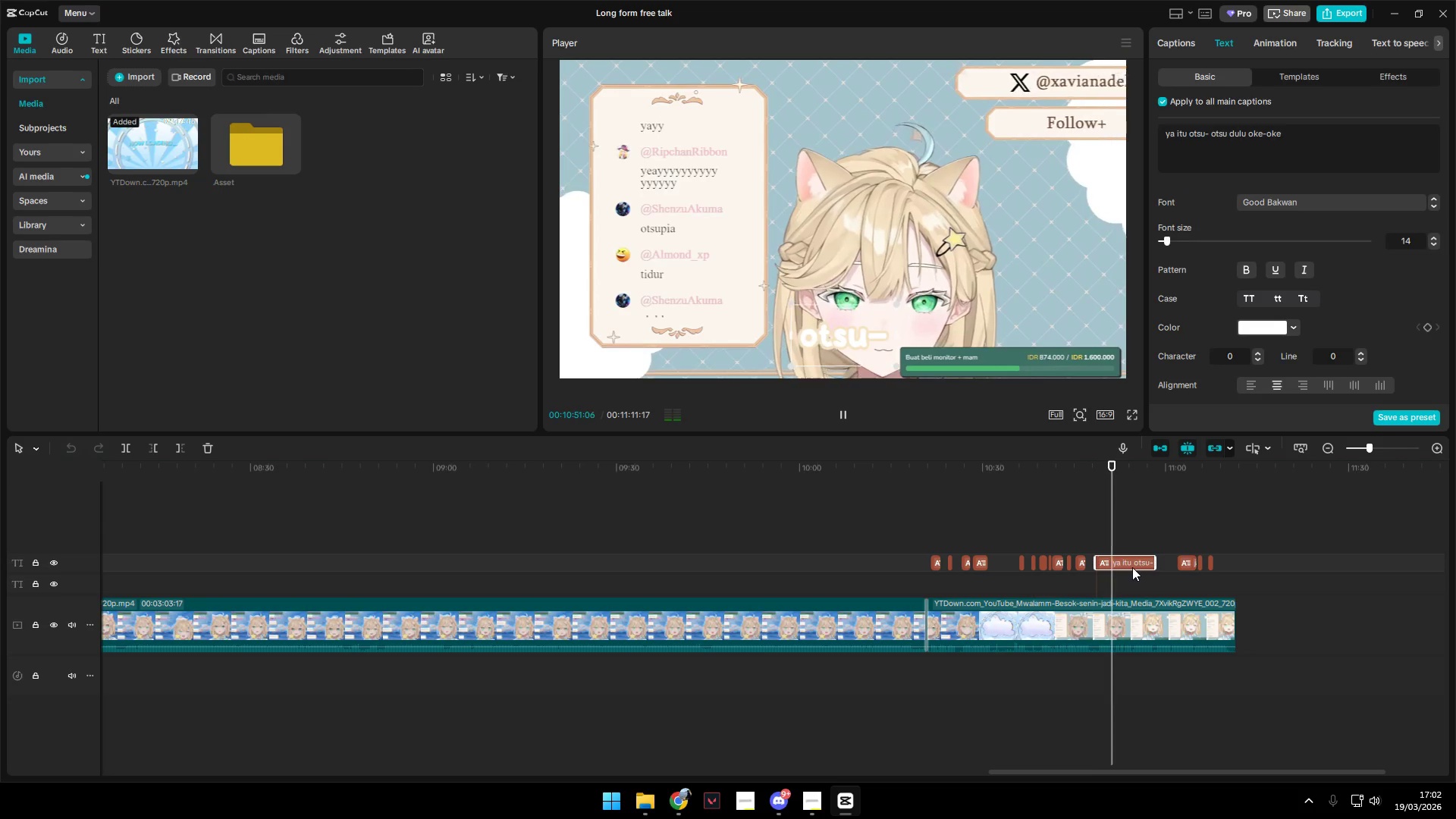 
key(Space)
 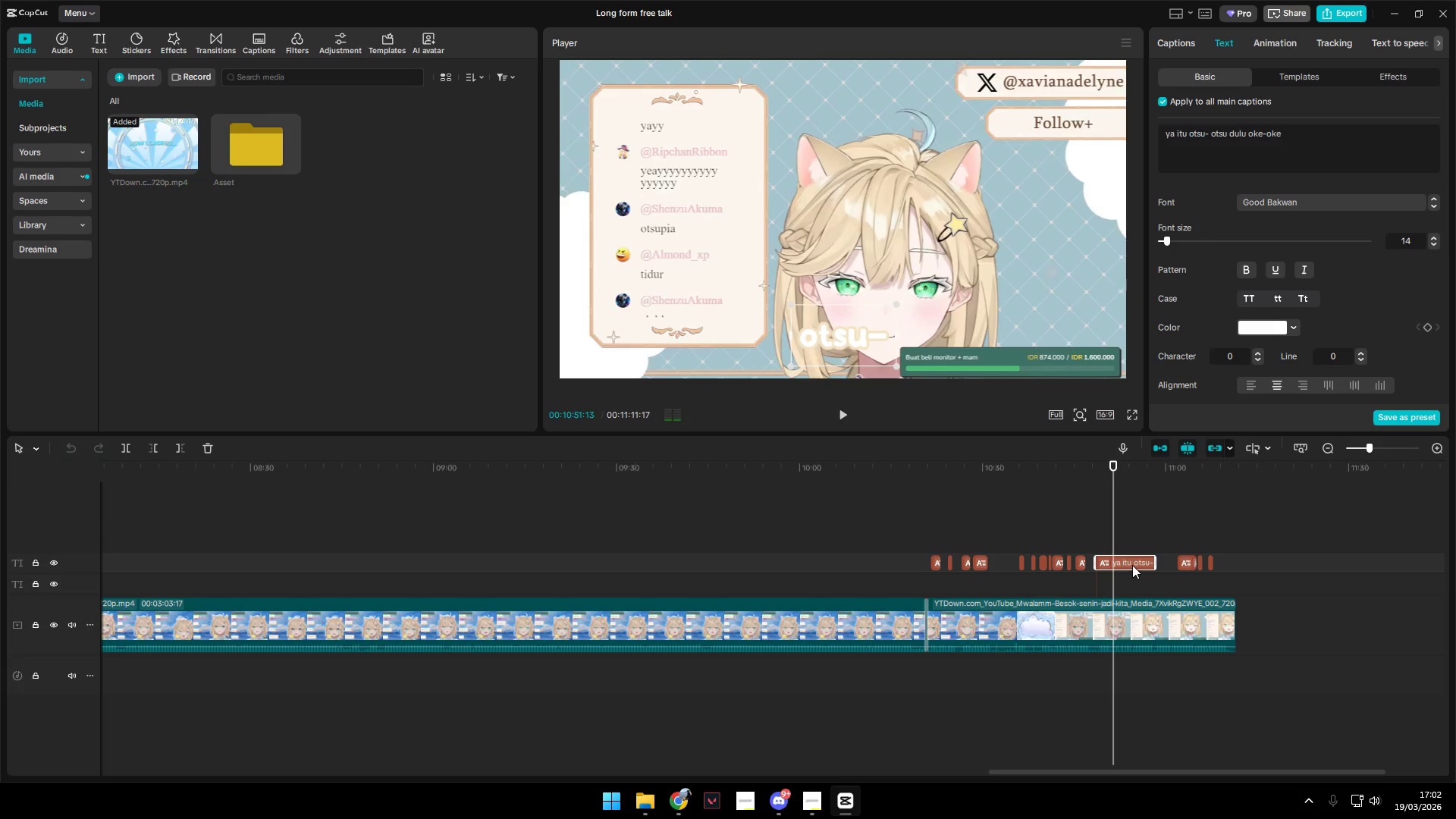 
key(Control+Z)
 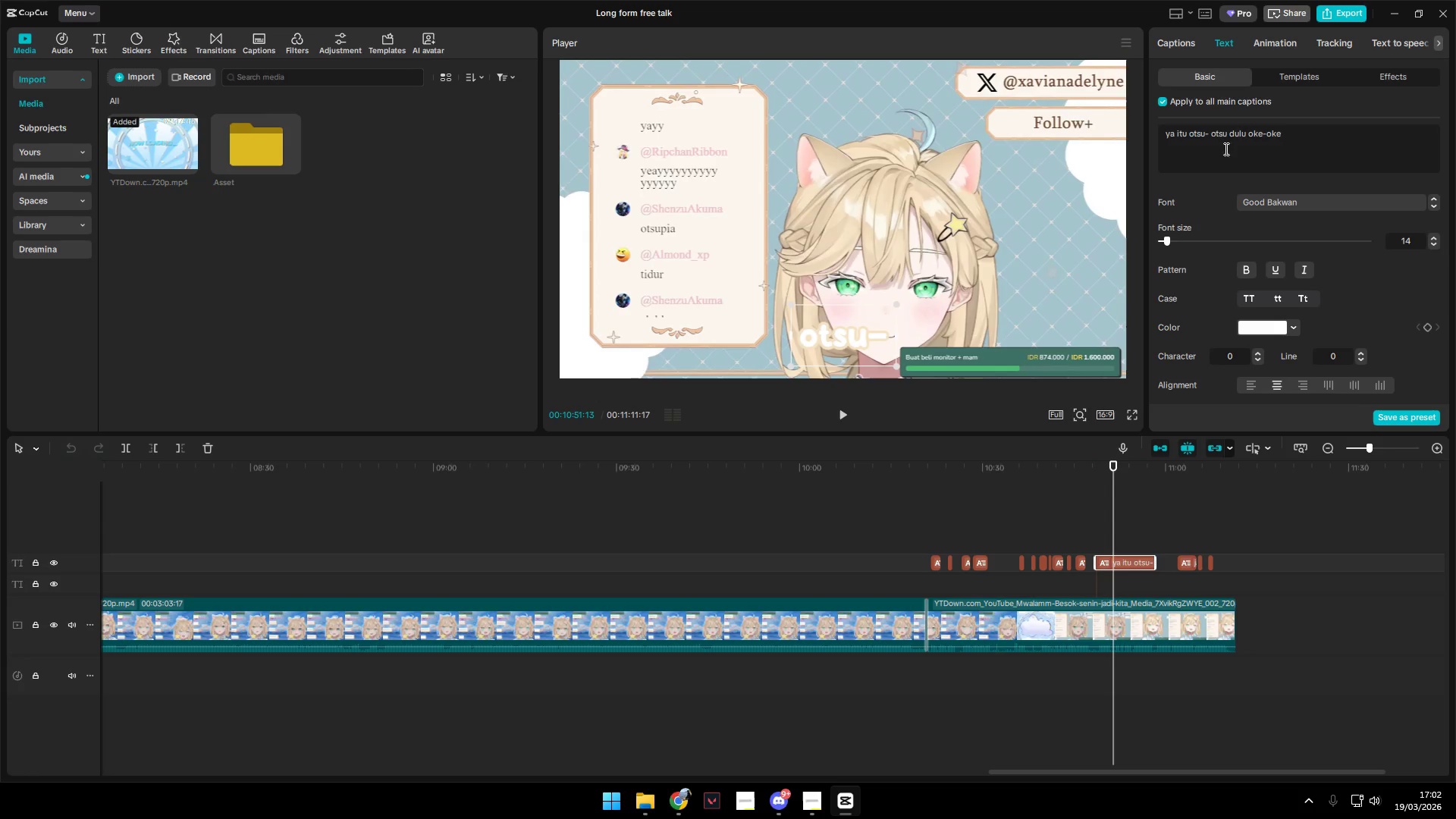 
left_click_drag(start_coordinate=[1224, 136], to_coordinate=[1196, 136])
 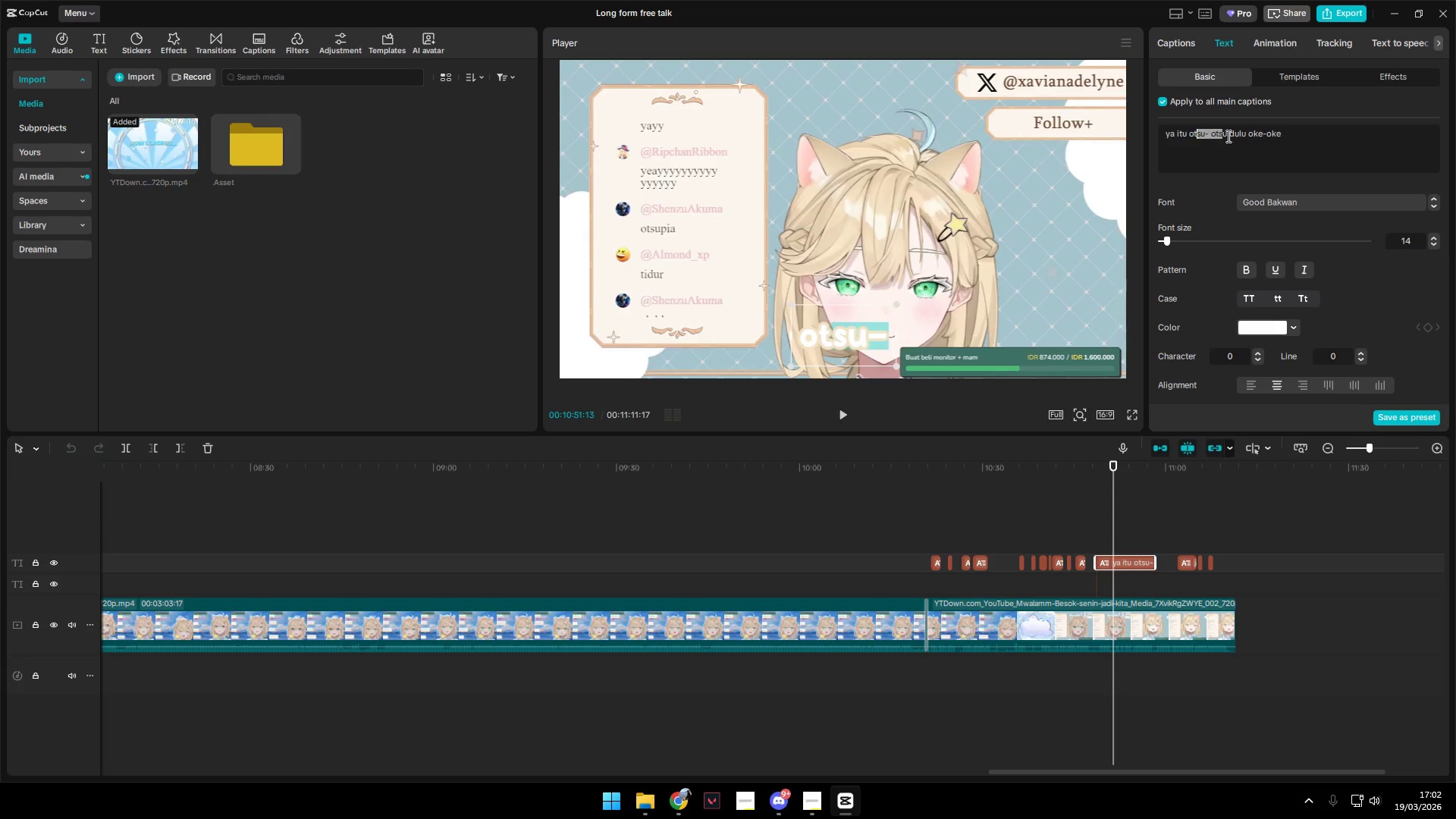 
left_click([1227, 136])
 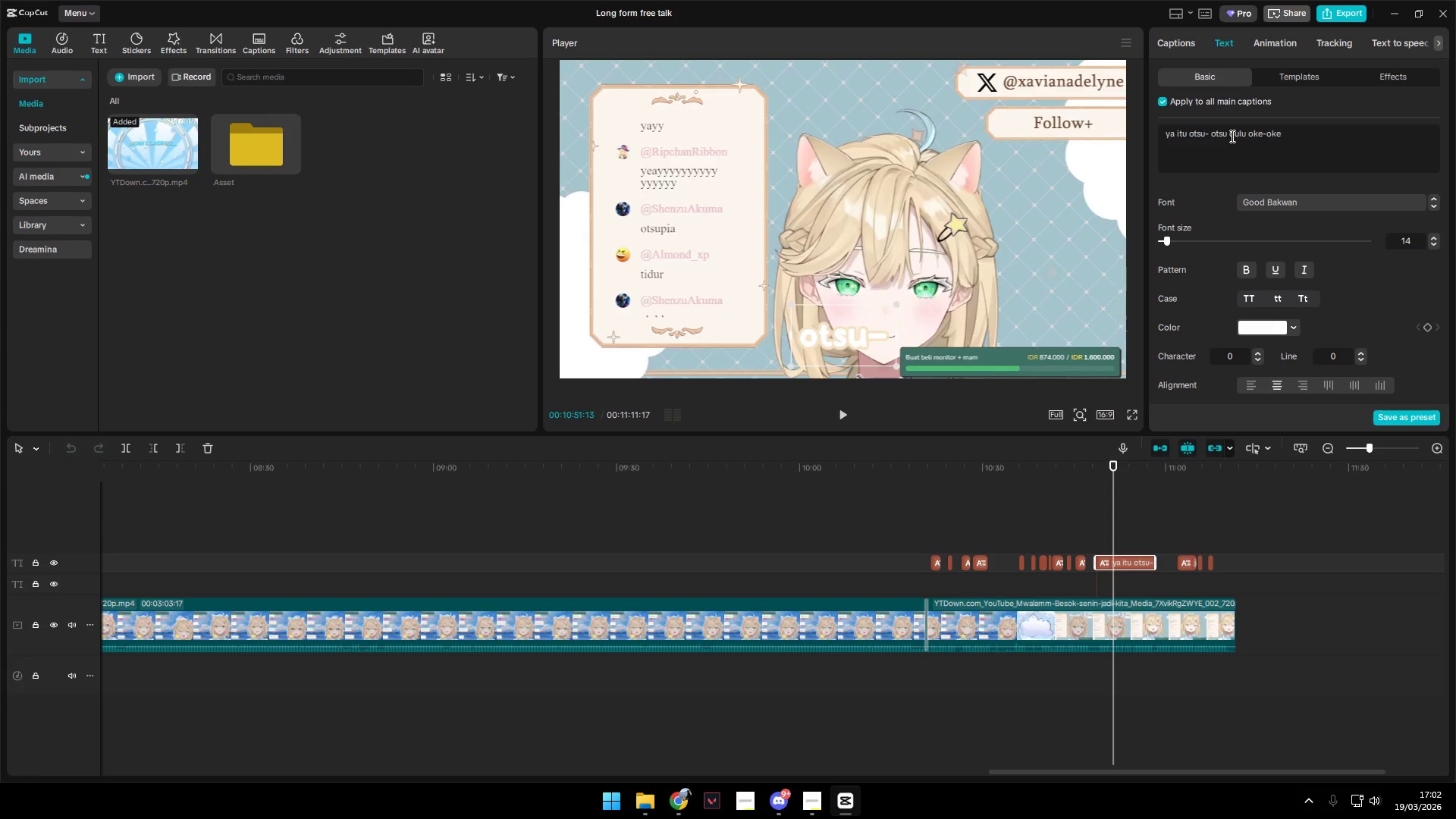 
left_click_drag(start_coordinate=[1229, 136], to_coordinate=[1190, 138])
 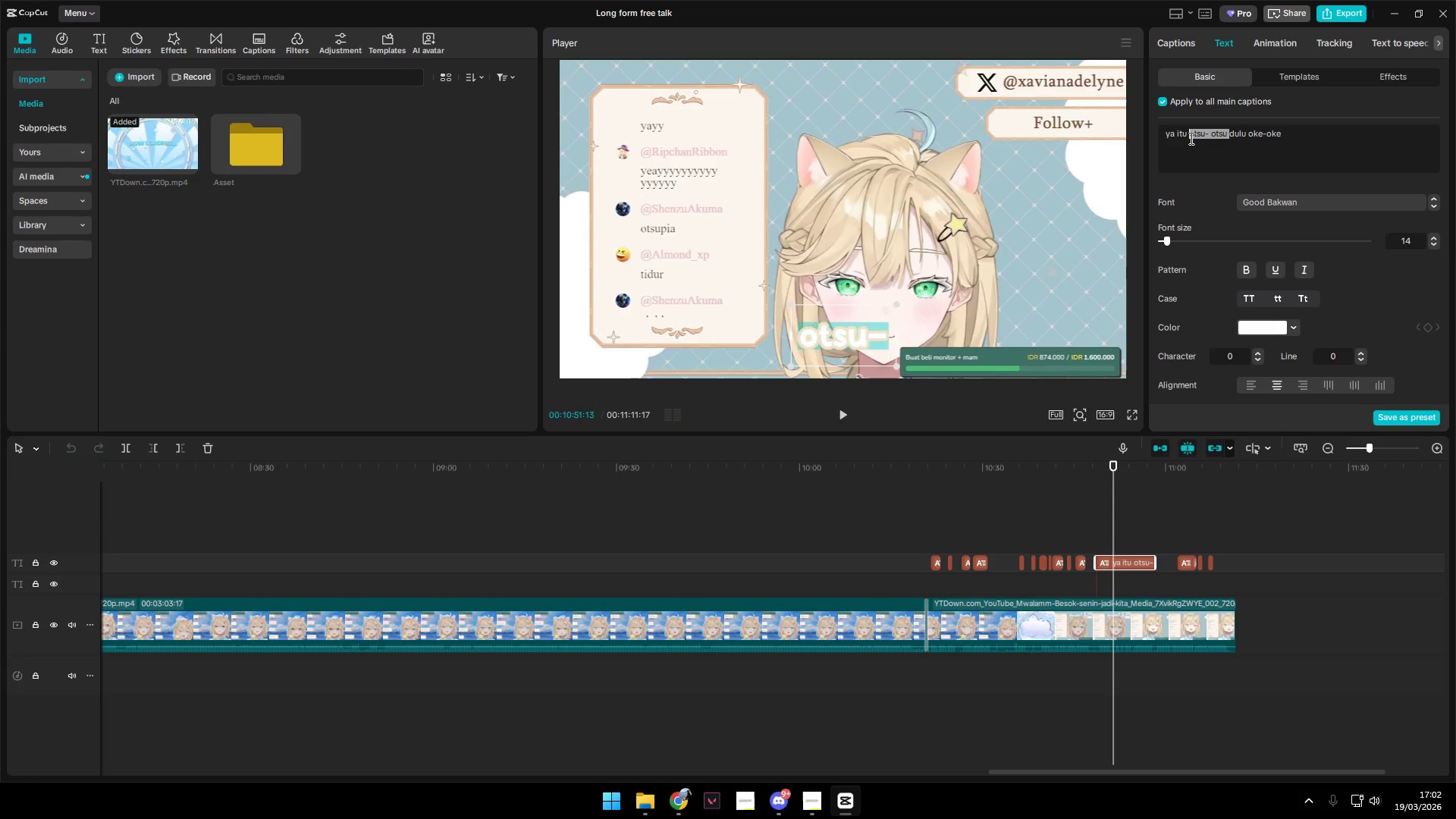 
key(Backspace)
 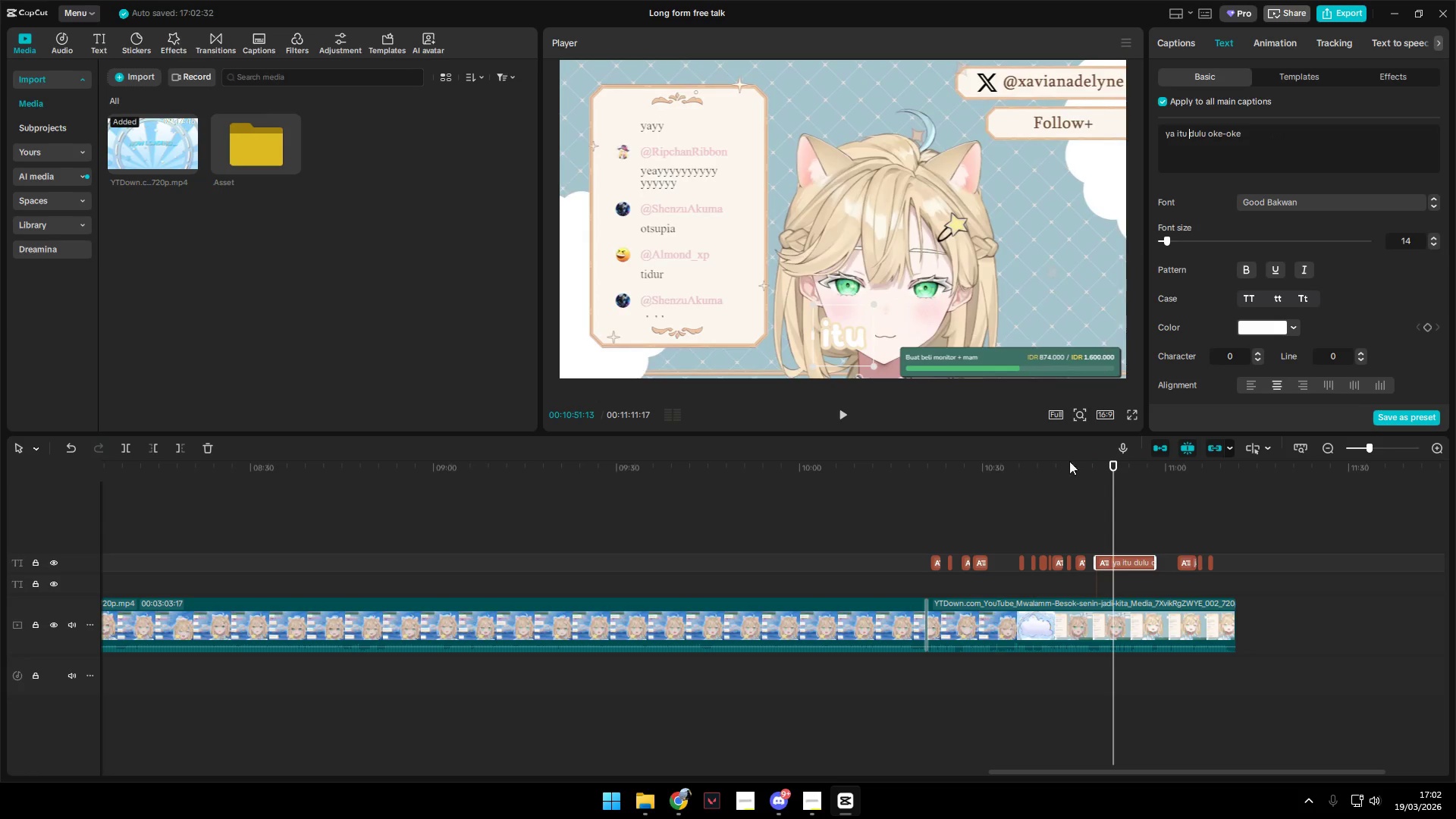 
left_click_drag(start_coordinate=[1092, 534], to_coordinate=[1100, 534])
 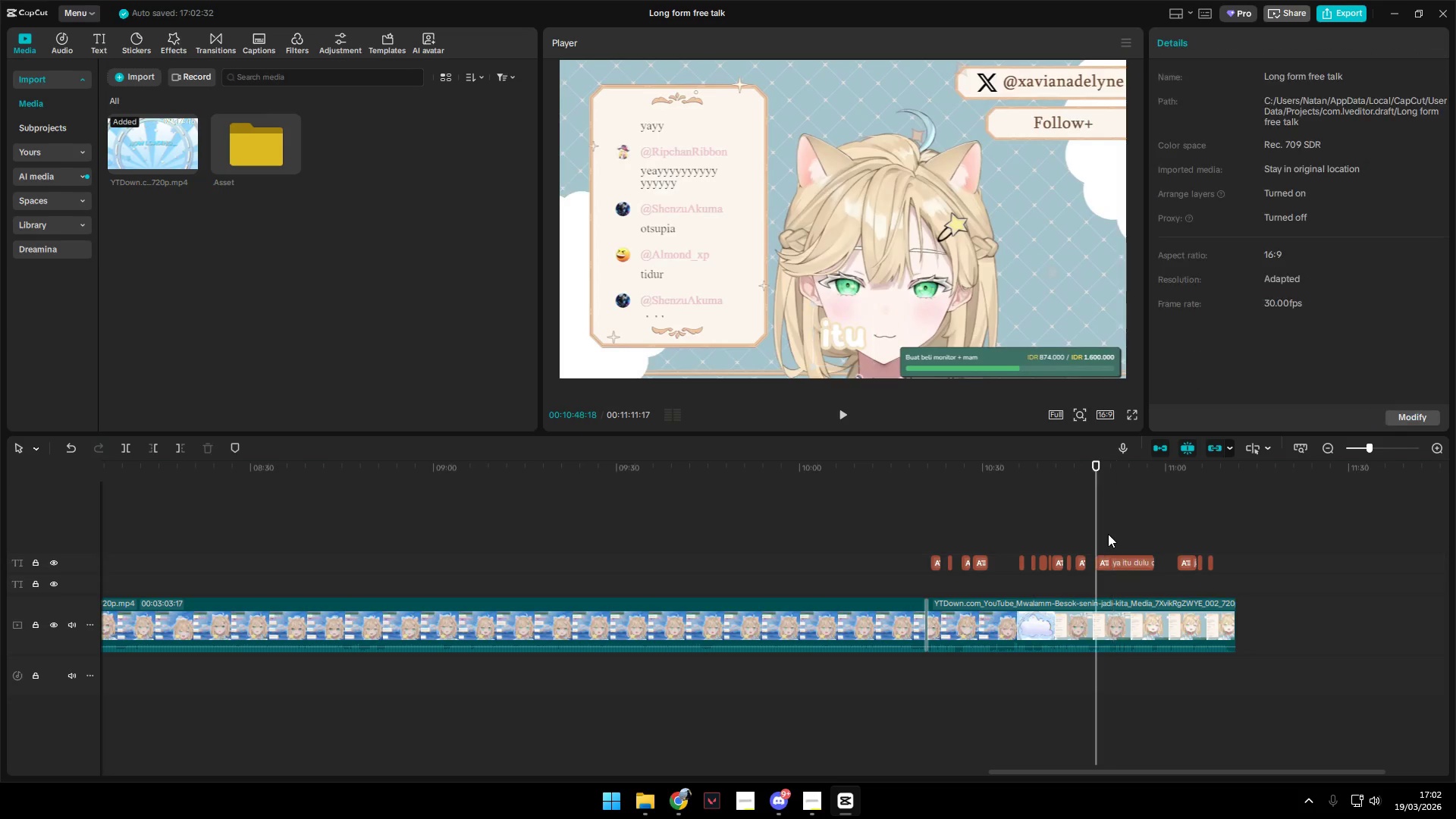 
key(Space)
 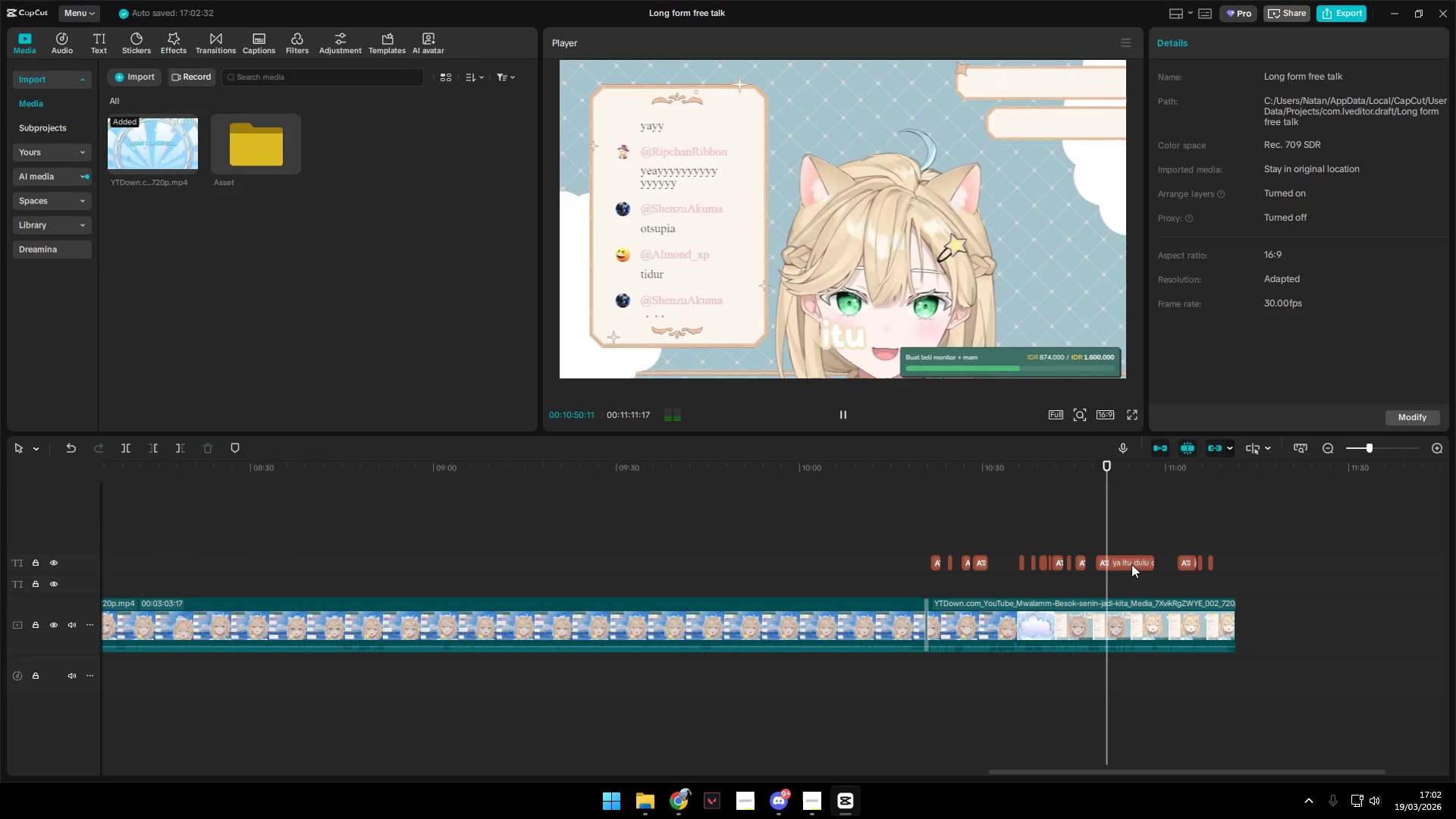 
left_click([1131, 564])
 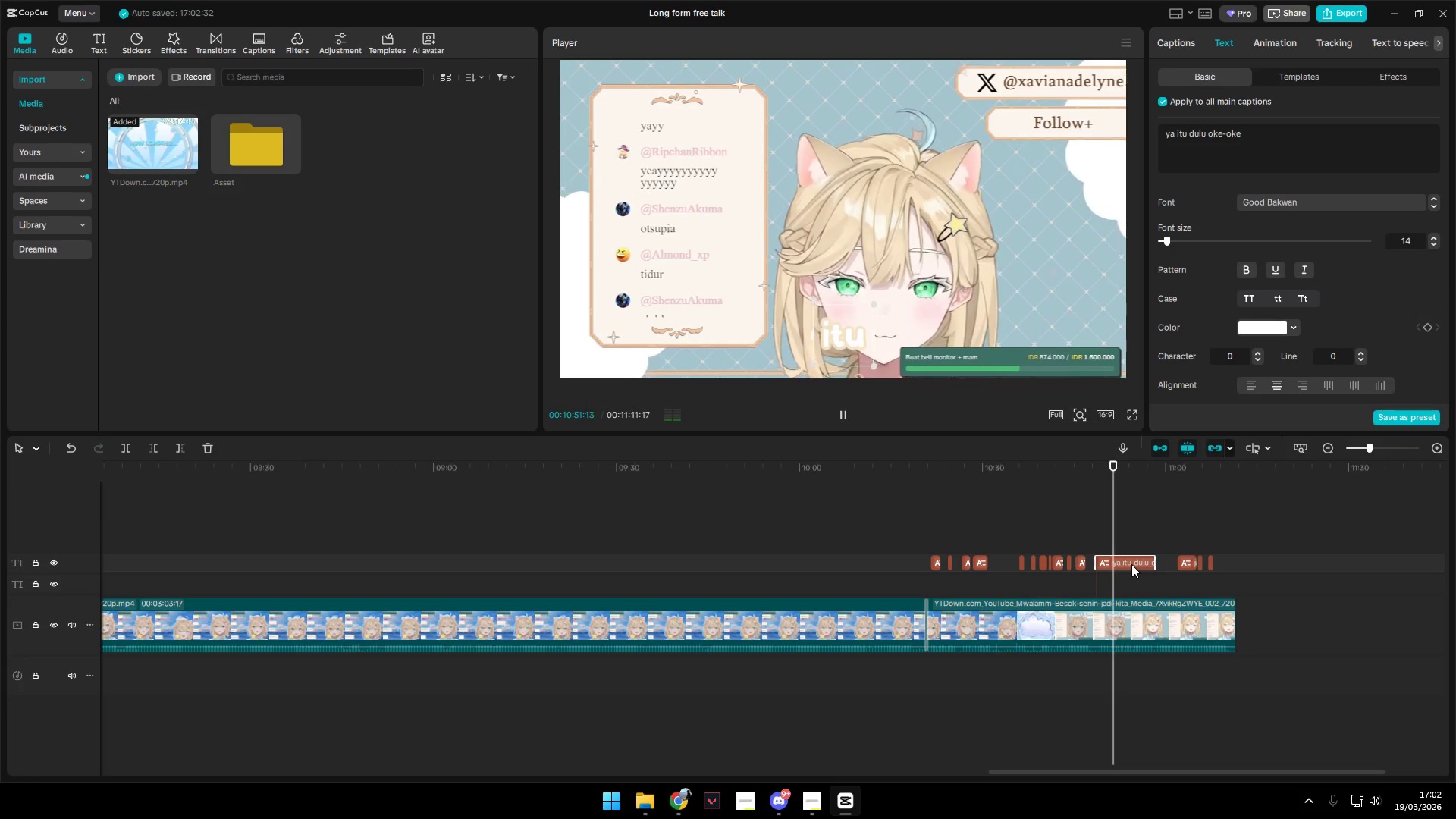 
key(Backspace)
 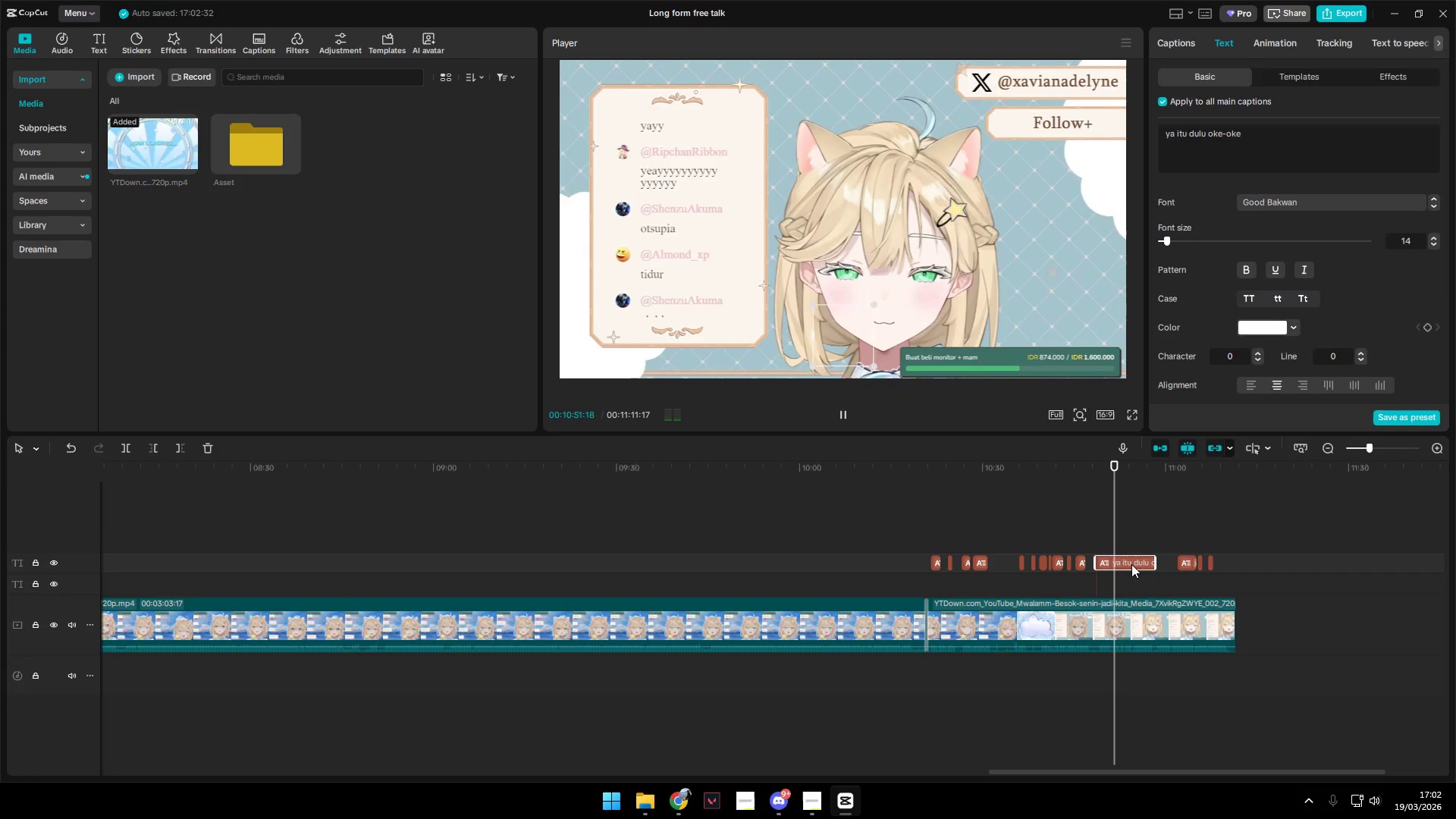 
key(Space)
 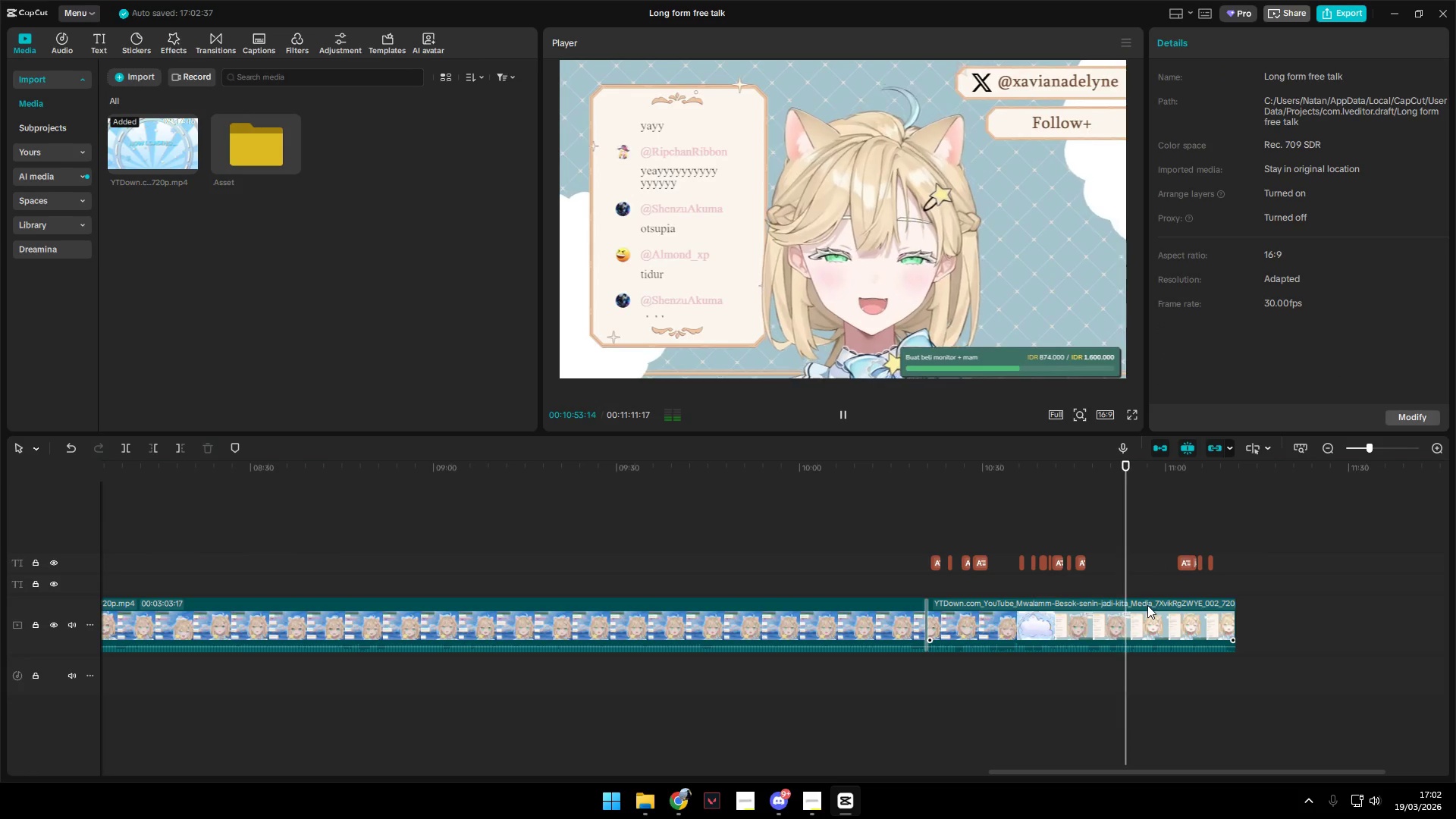 
left_click([1182, 531])
 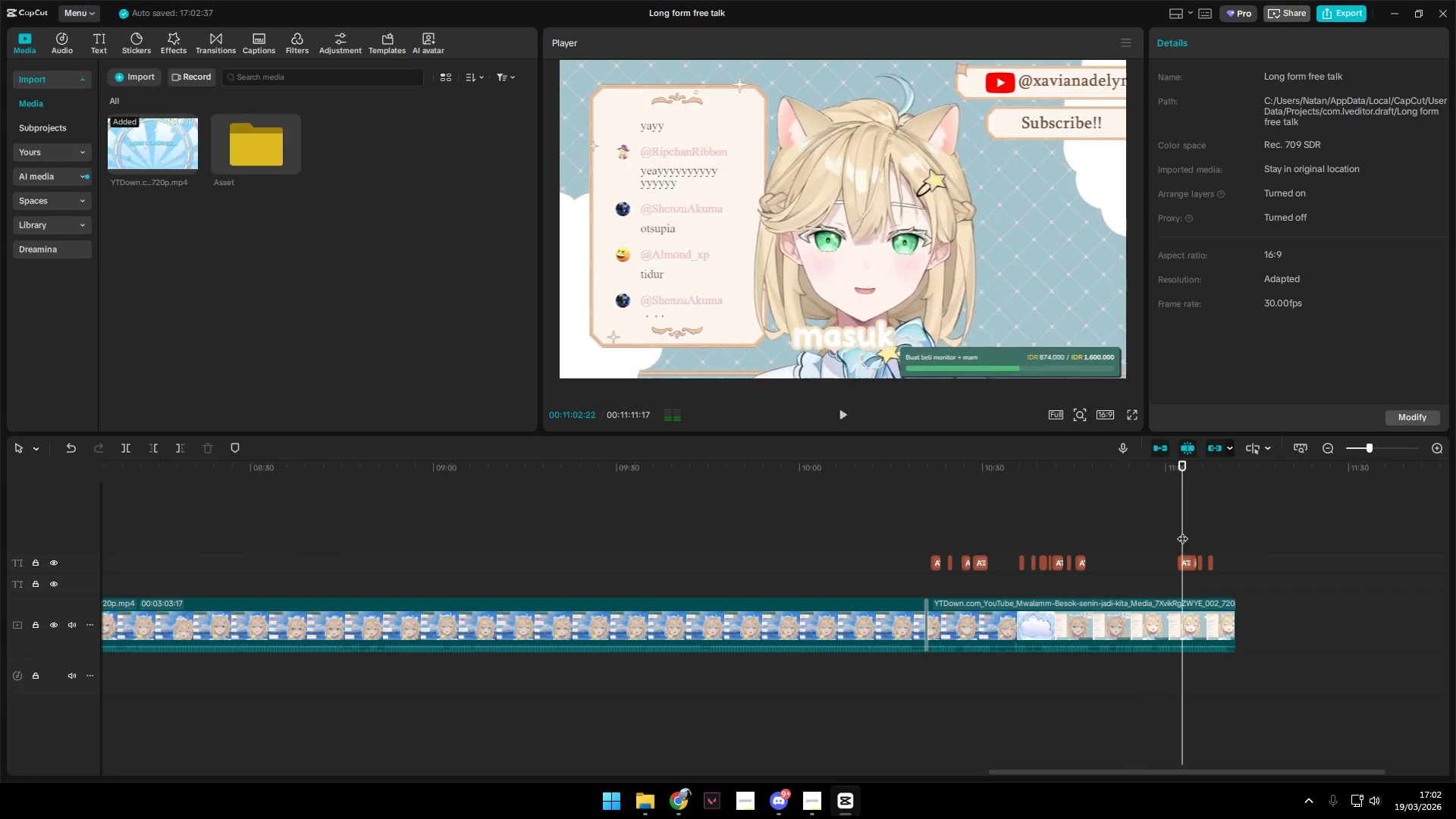 
key(Space)
 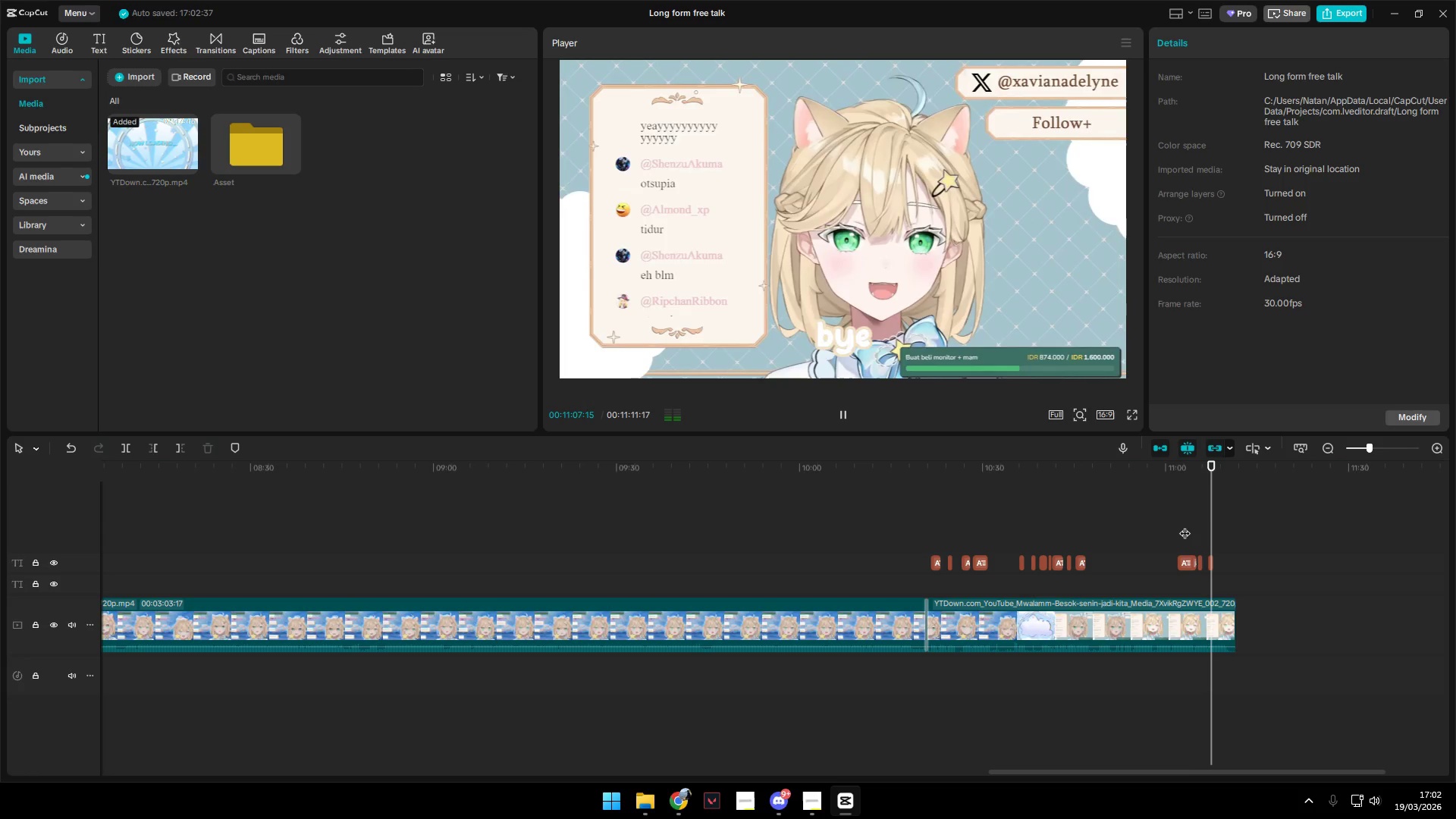 
wait(9.83)
 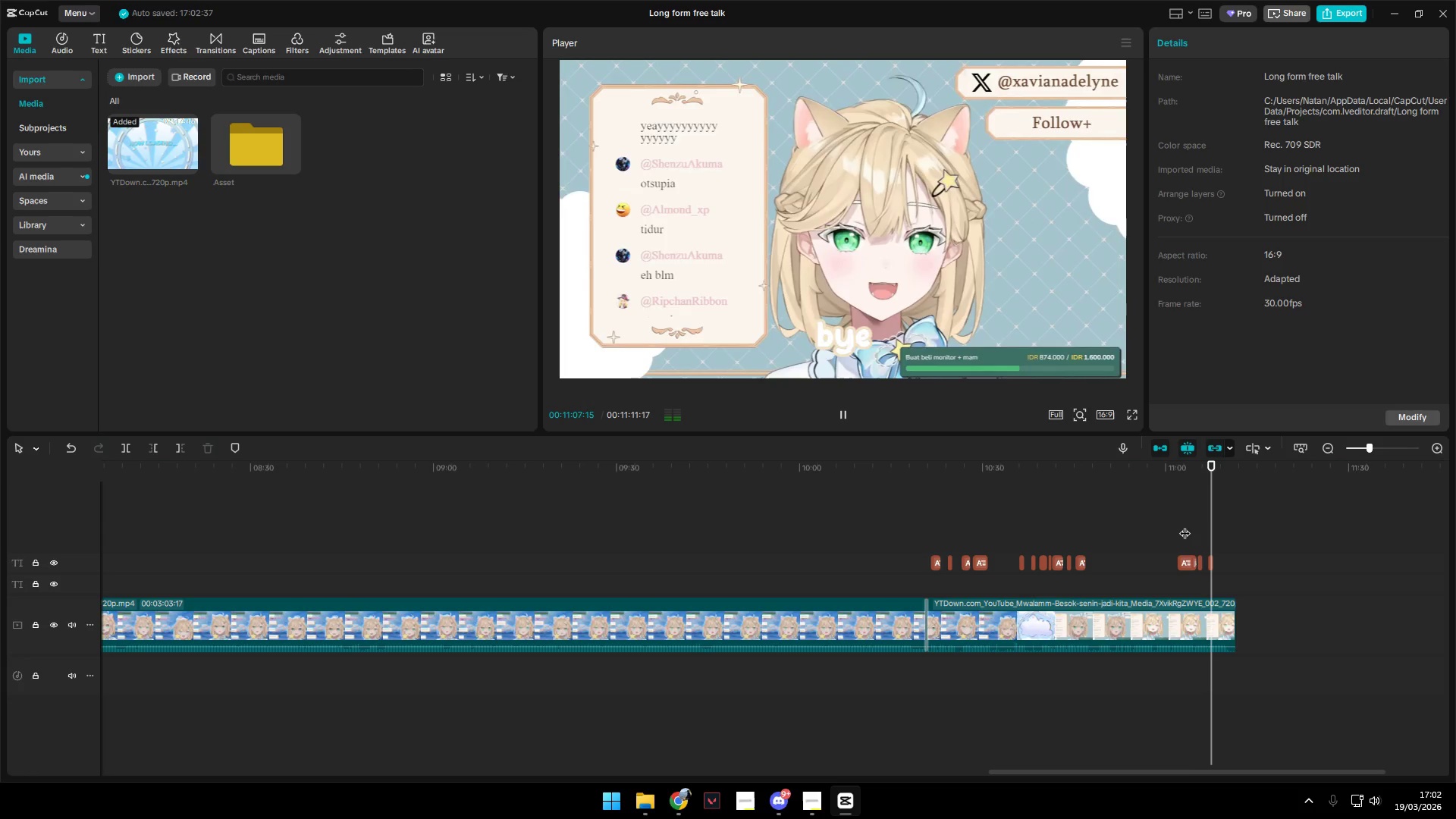 
hold_key(key=ControlLeft, duration=1.5)
scroll: coordinate [813, 555], scroll_direction: down, amount: 8.0
 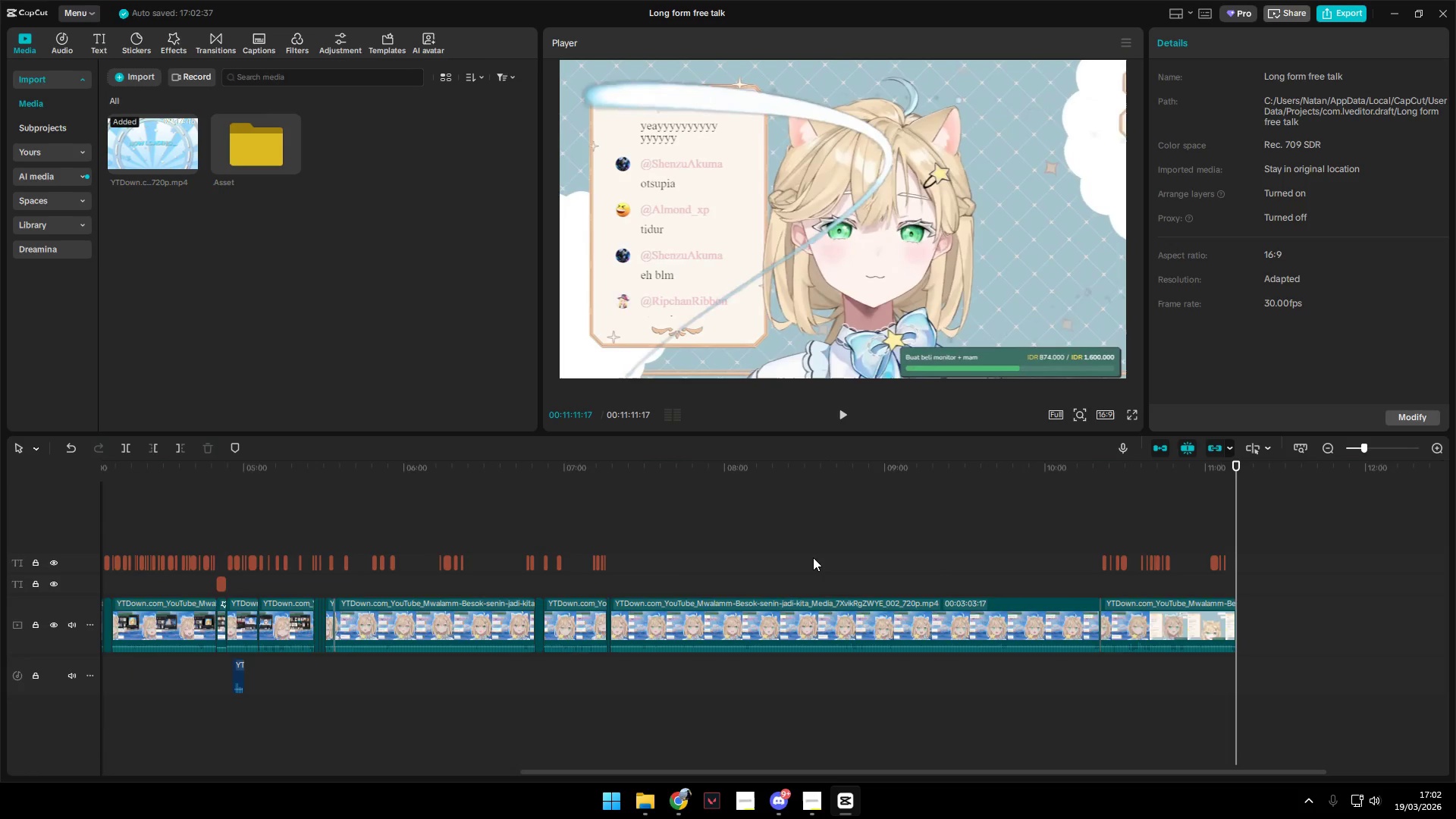 
hold_key(key=ControlLeft, duration=1.28)
scroll: coordinate [813, 557], scroll_direction: down, amount: 3.0
 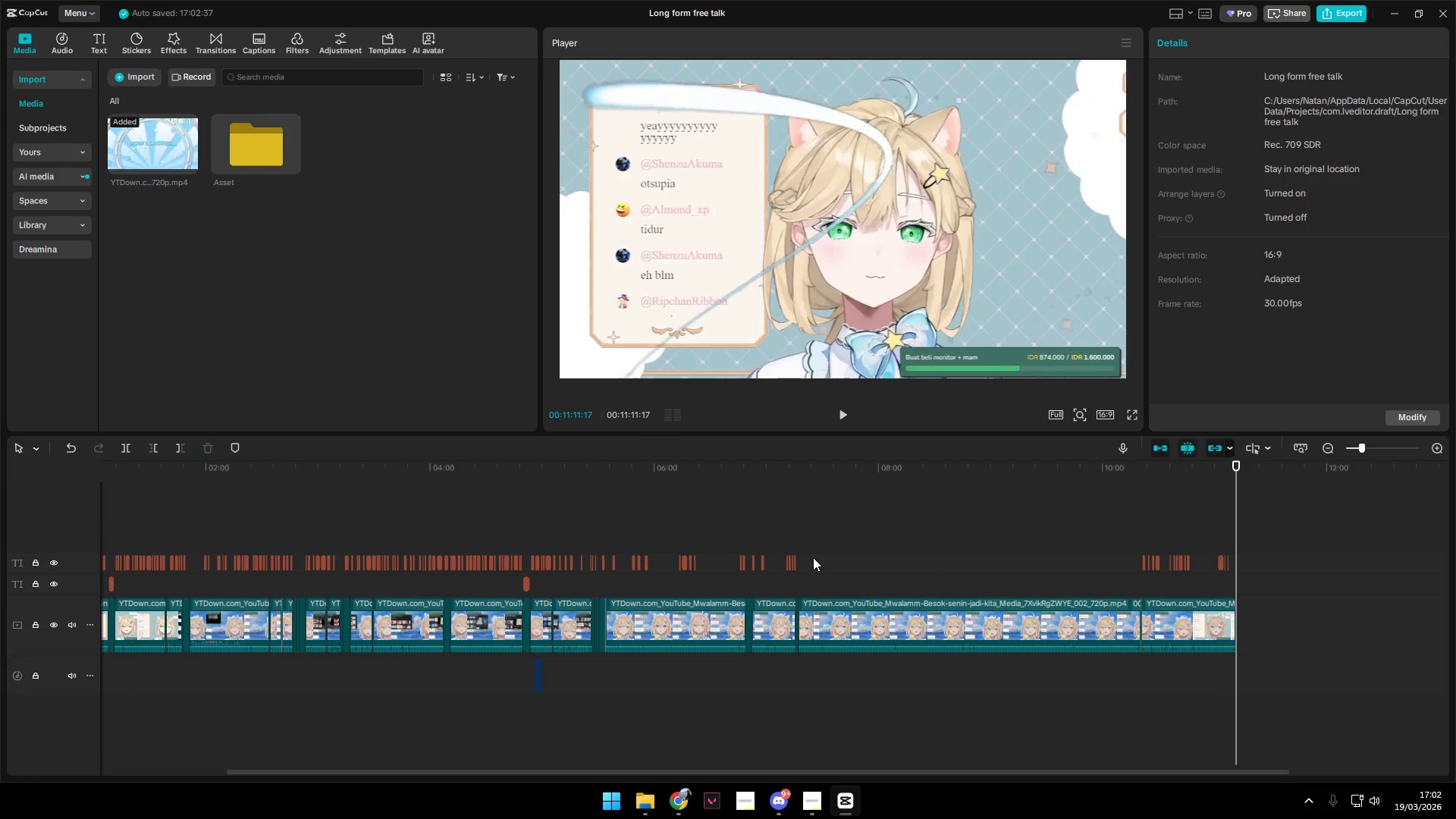 
left_click_drag(start_coordinate=[925, 625], to_coordinate=[1156, 639])
 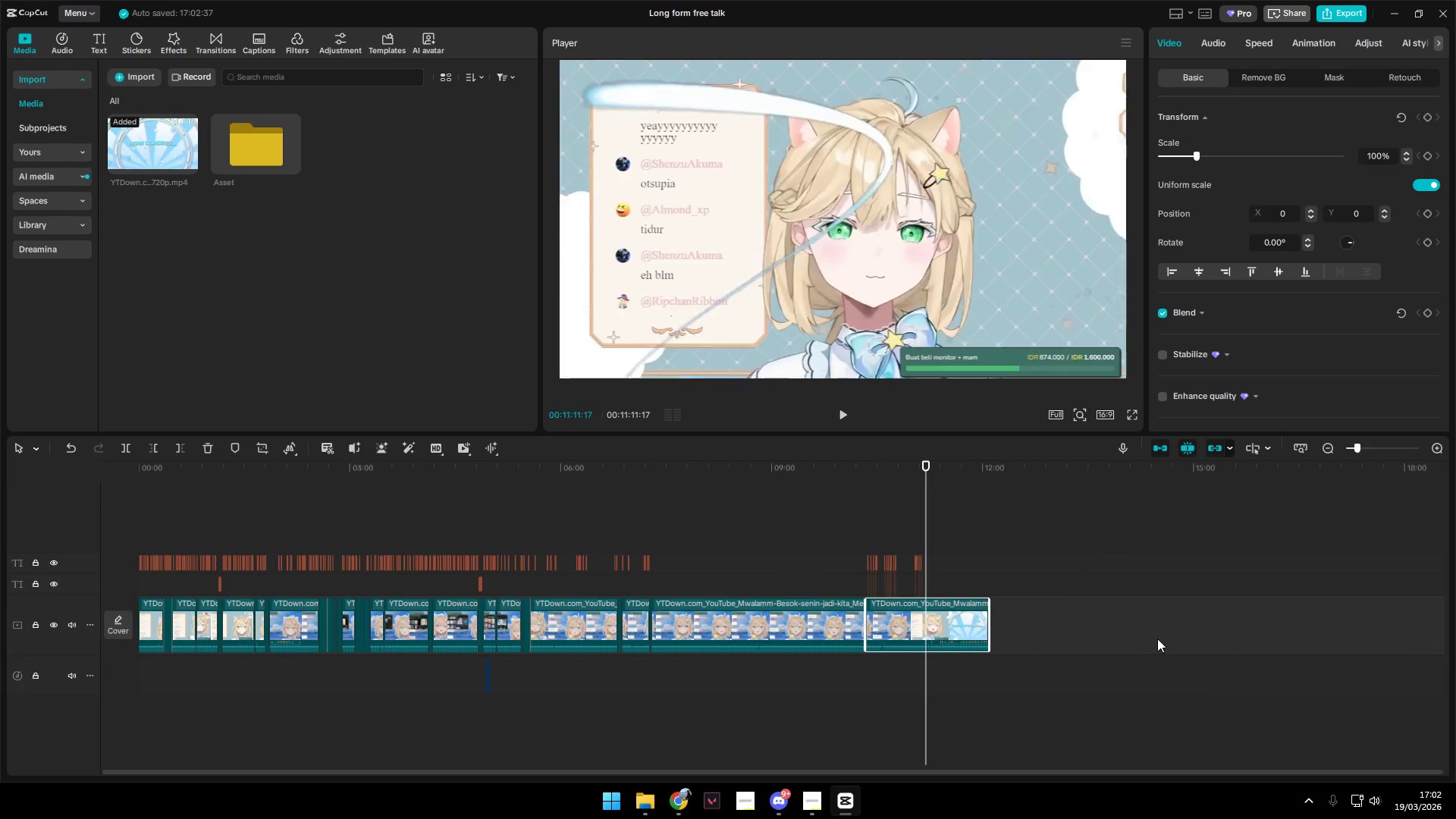 
key(Space)
 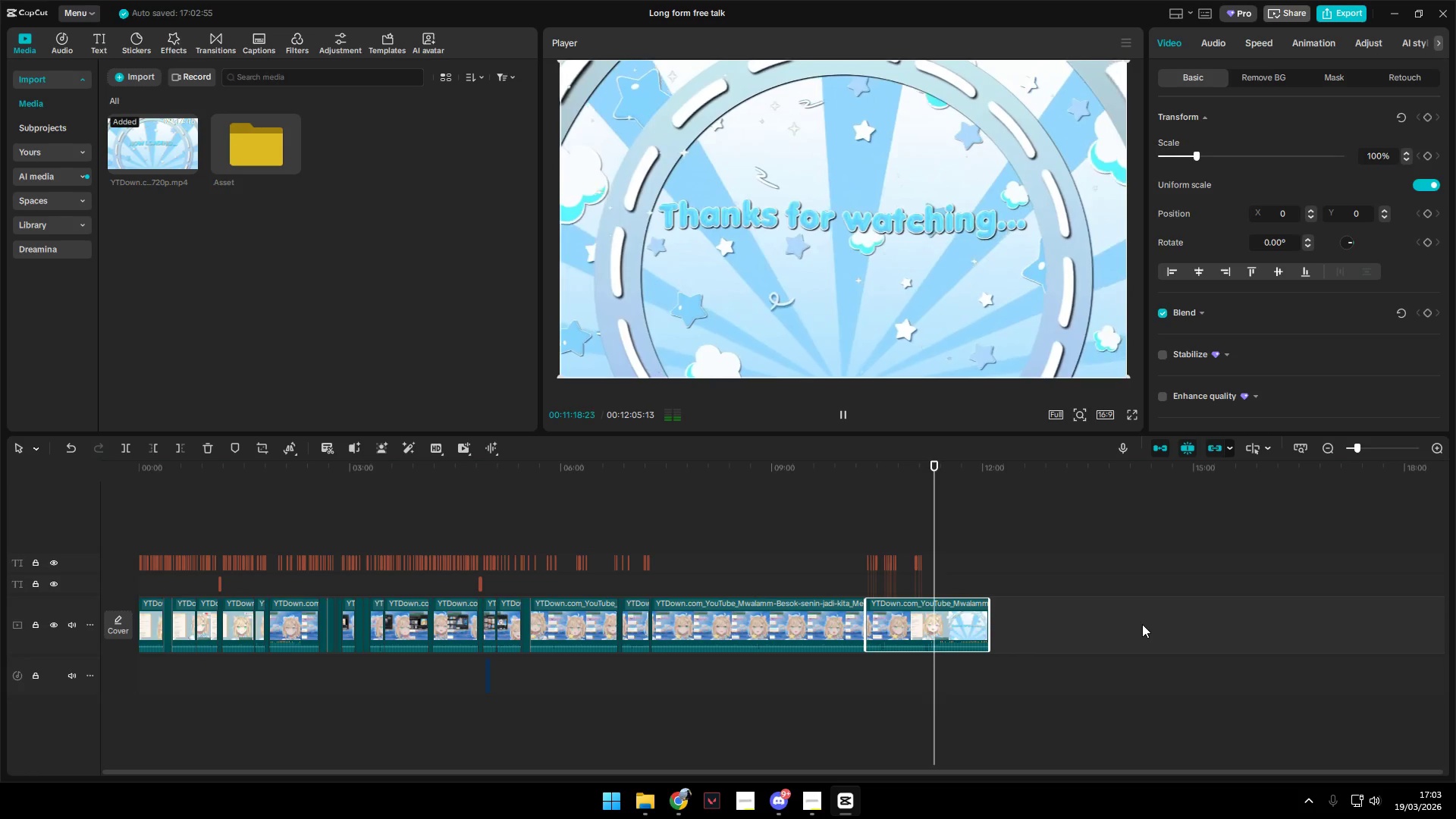 
wait(12.26)
 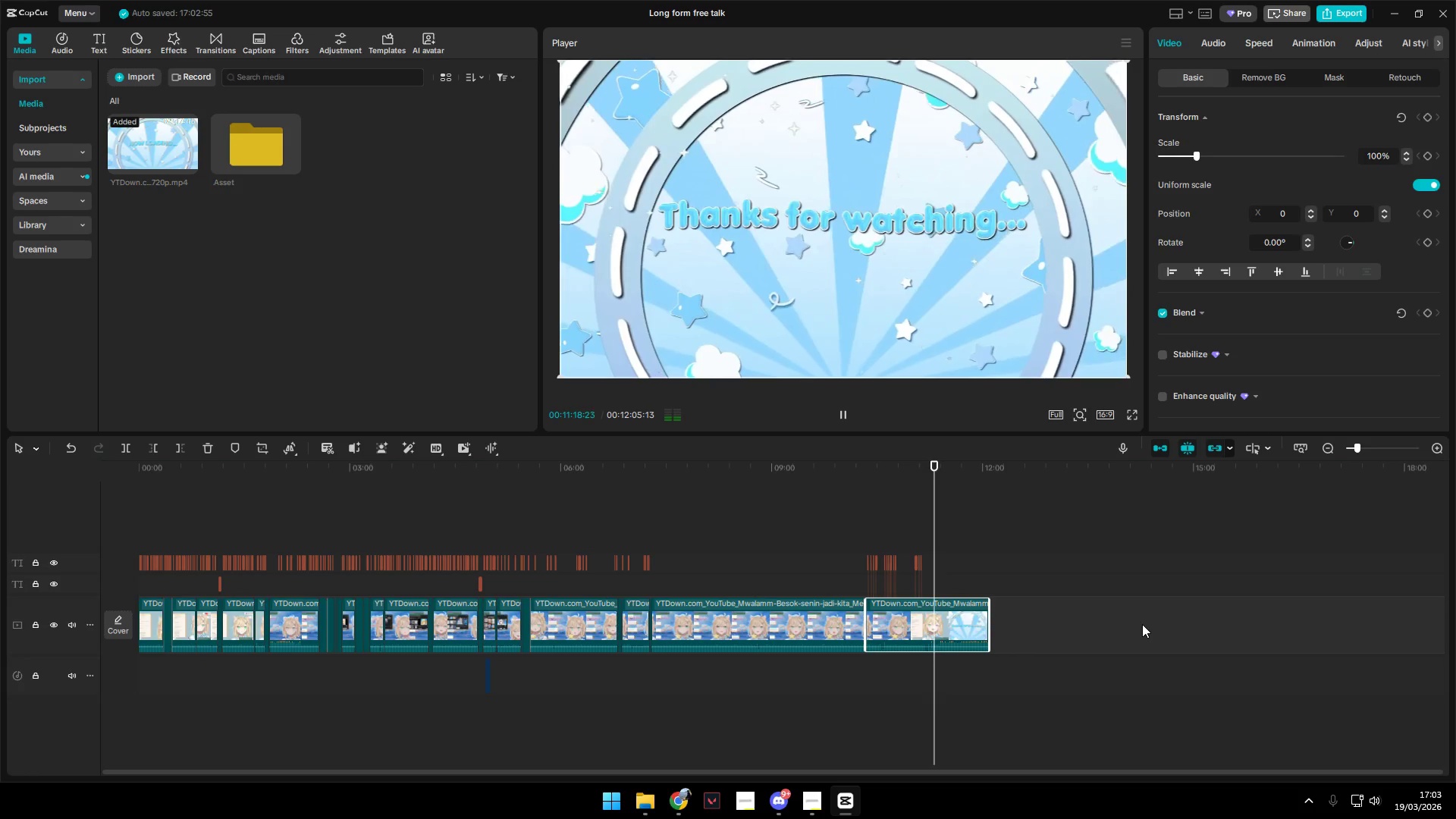 
key(Space)
 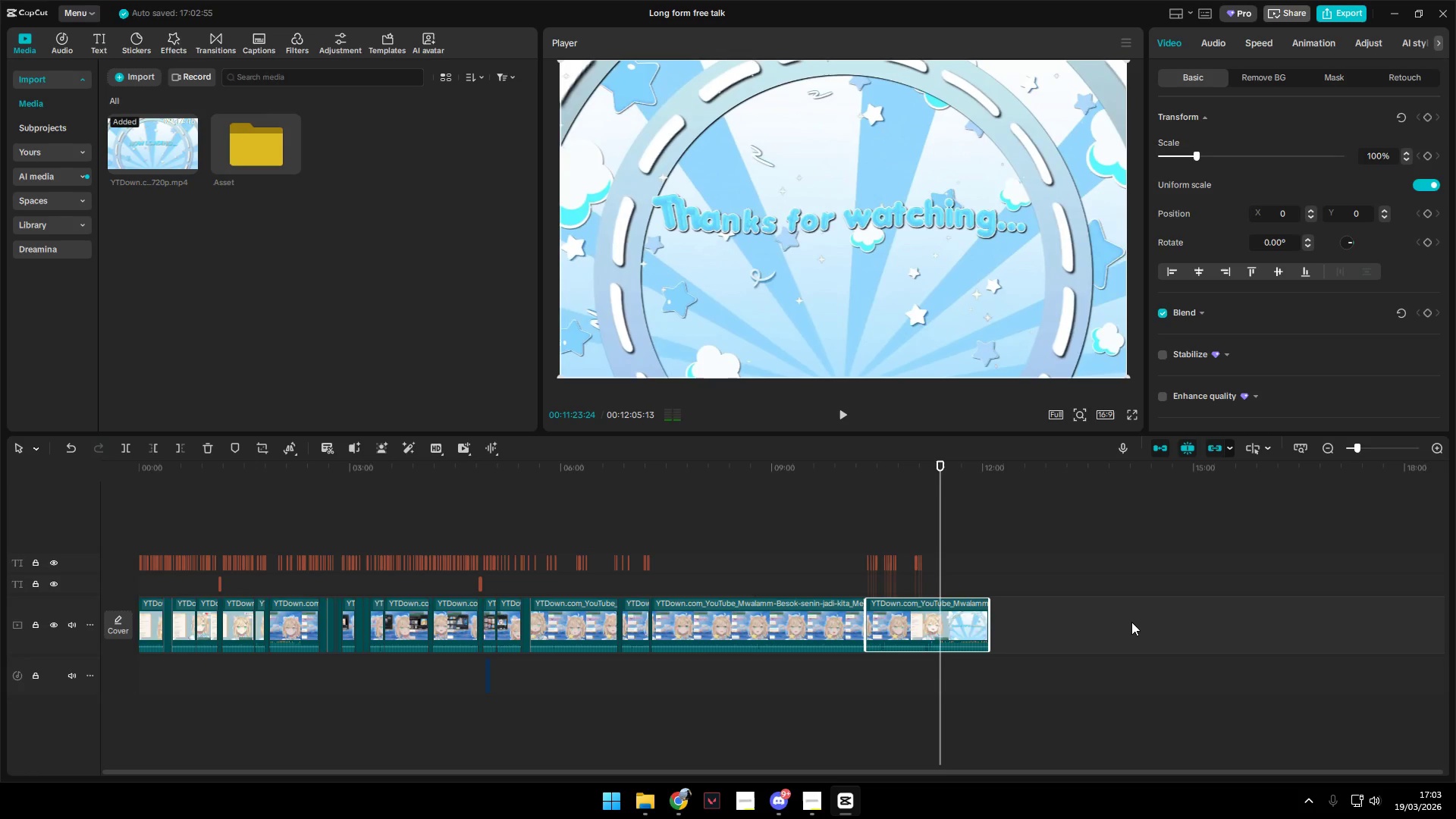 
key(W)
 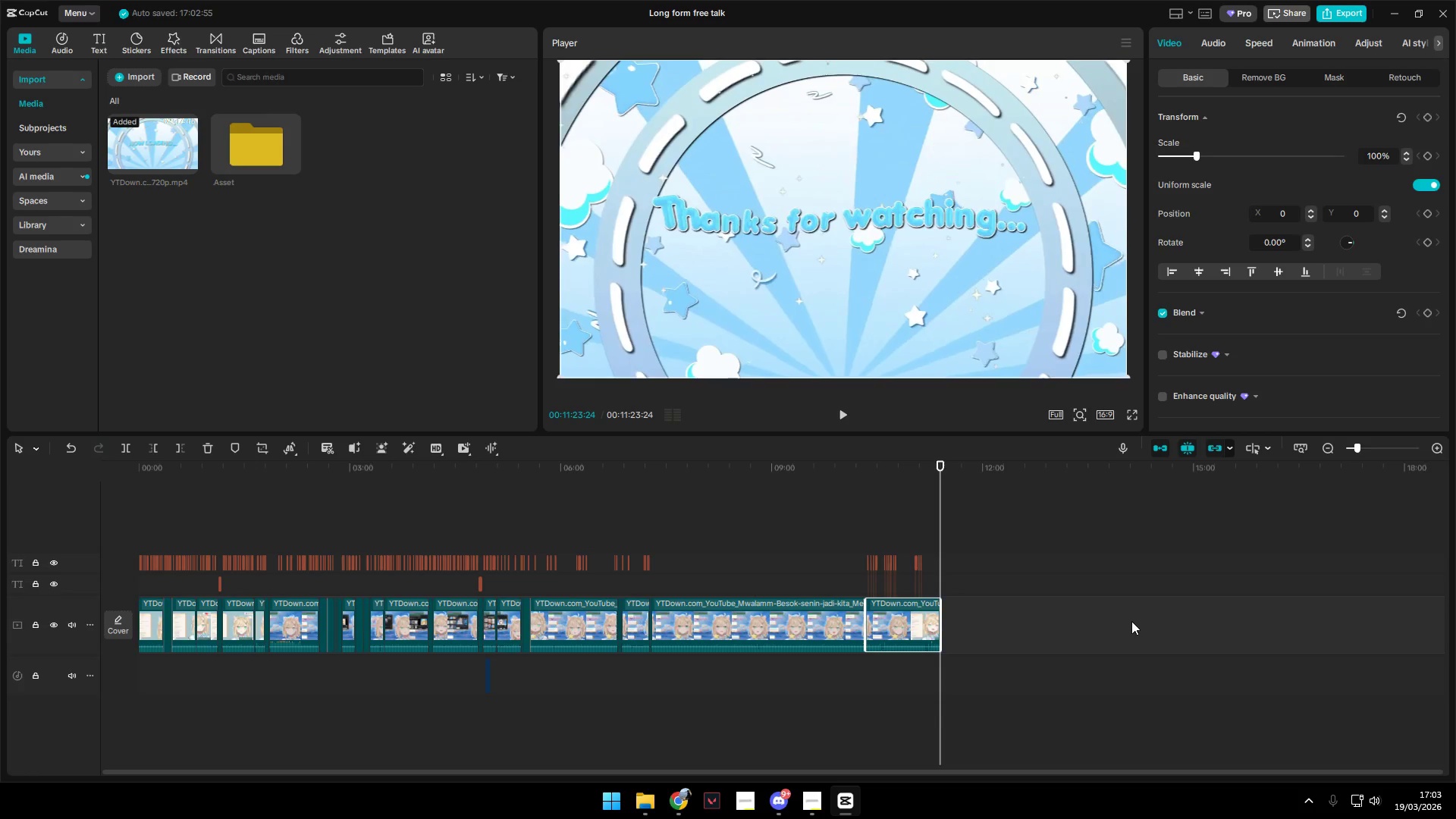 
key(Space)
 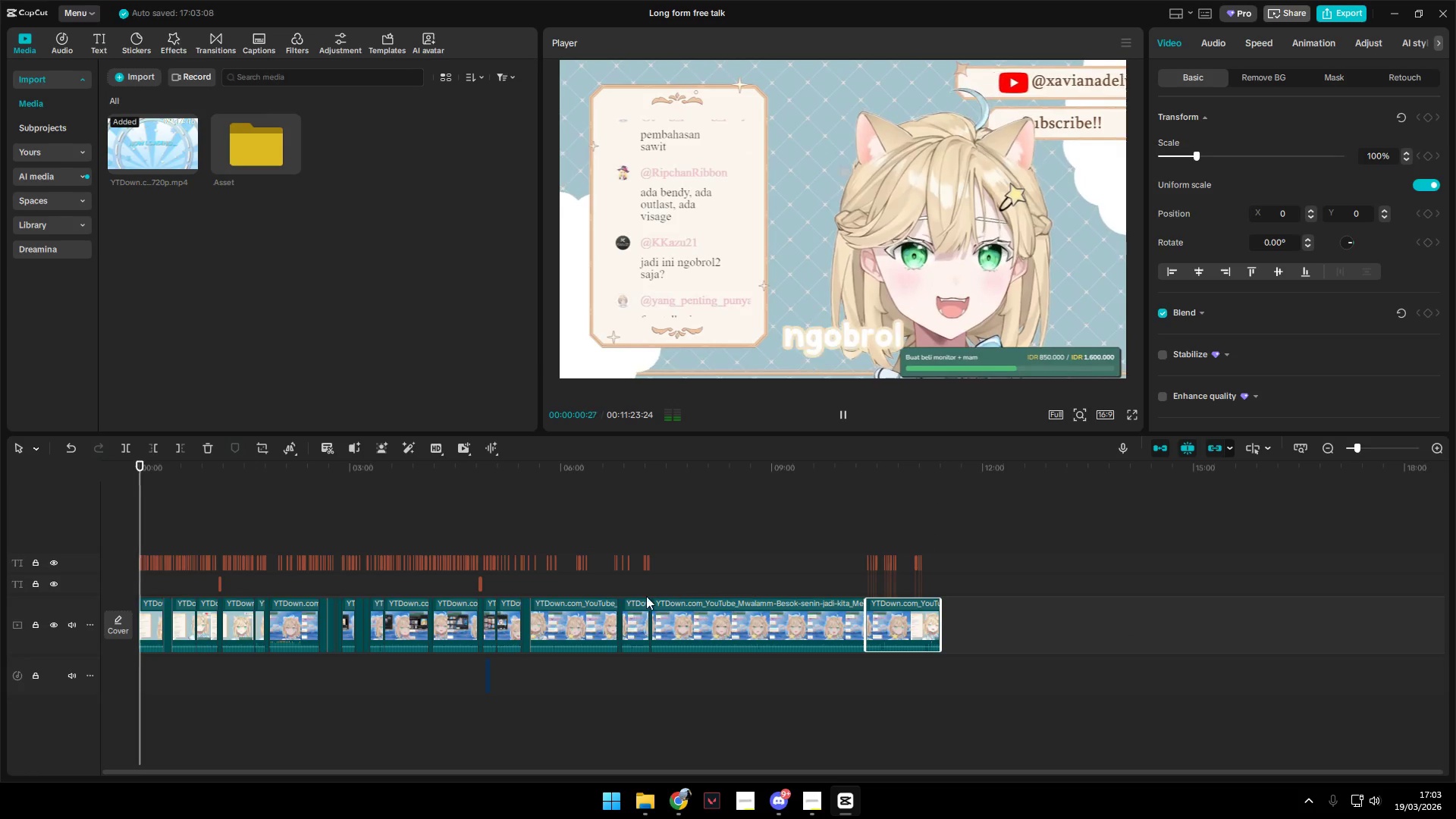 
hold_key(key=ControlLeft, duration=1.5)
scroll: coordinate [588, 621], scroll_direction: up, amount: 6.0
 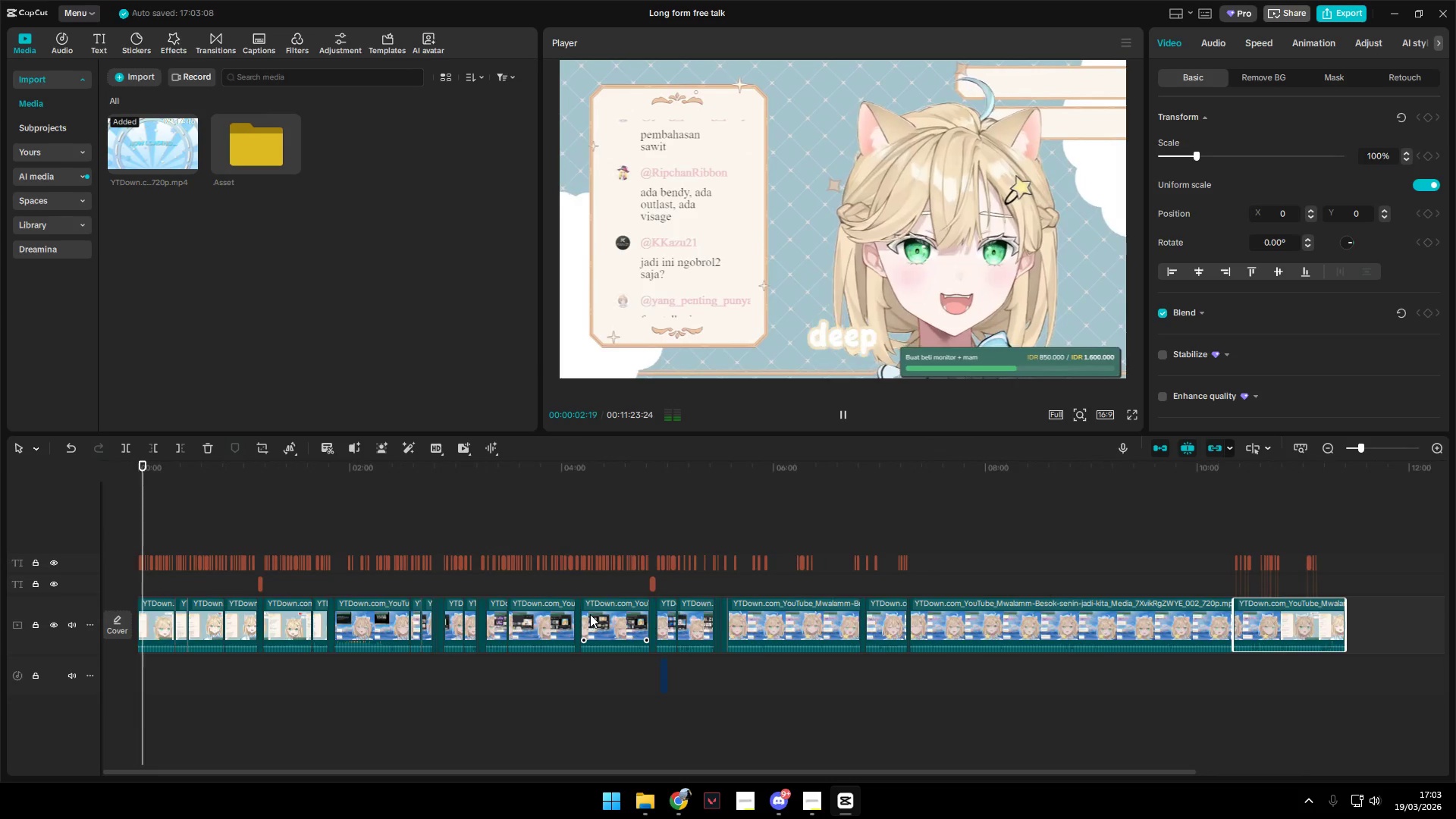 
key(Control+ControlLeft)
 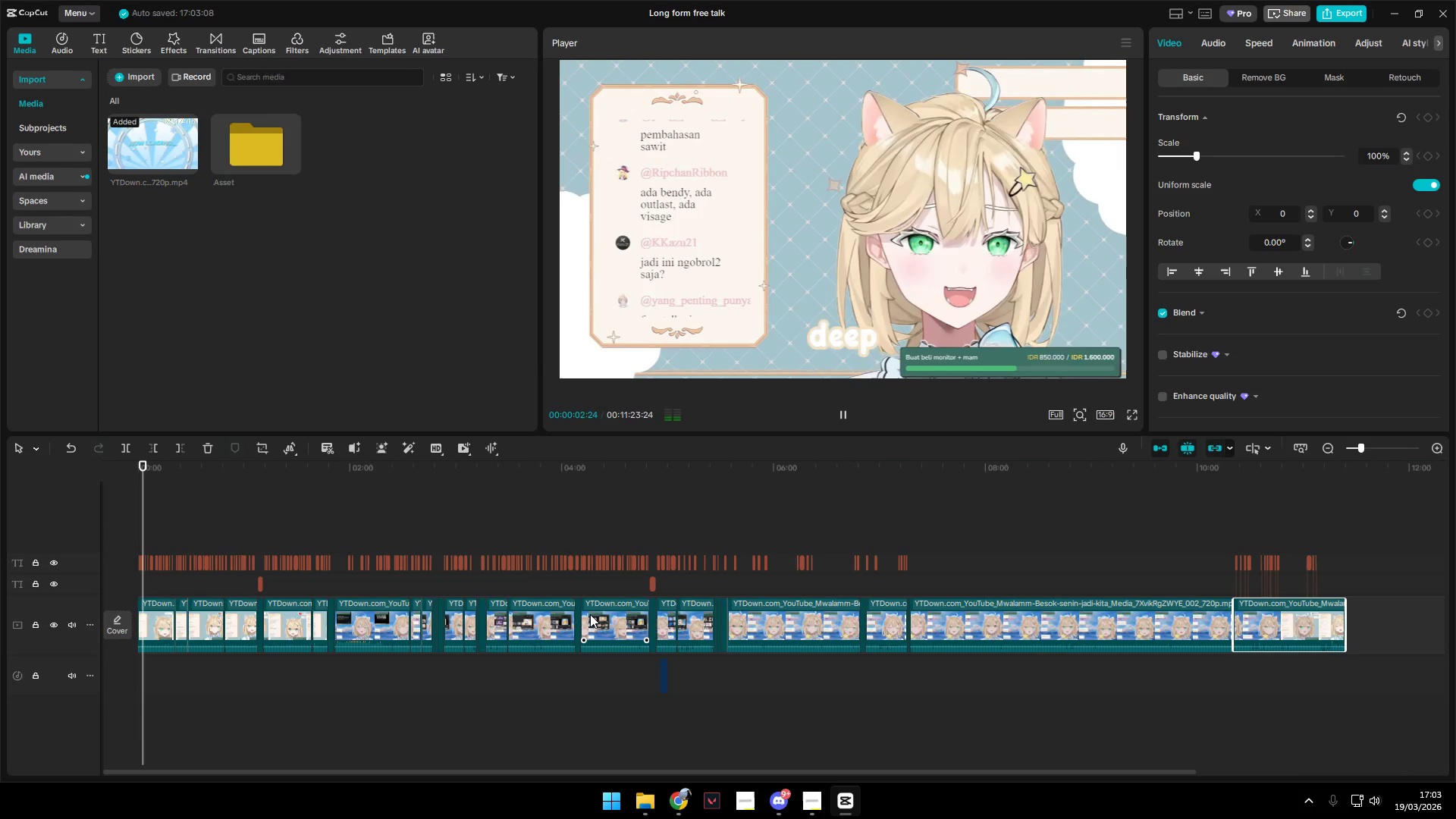 
key(Control+ControlLeft)
 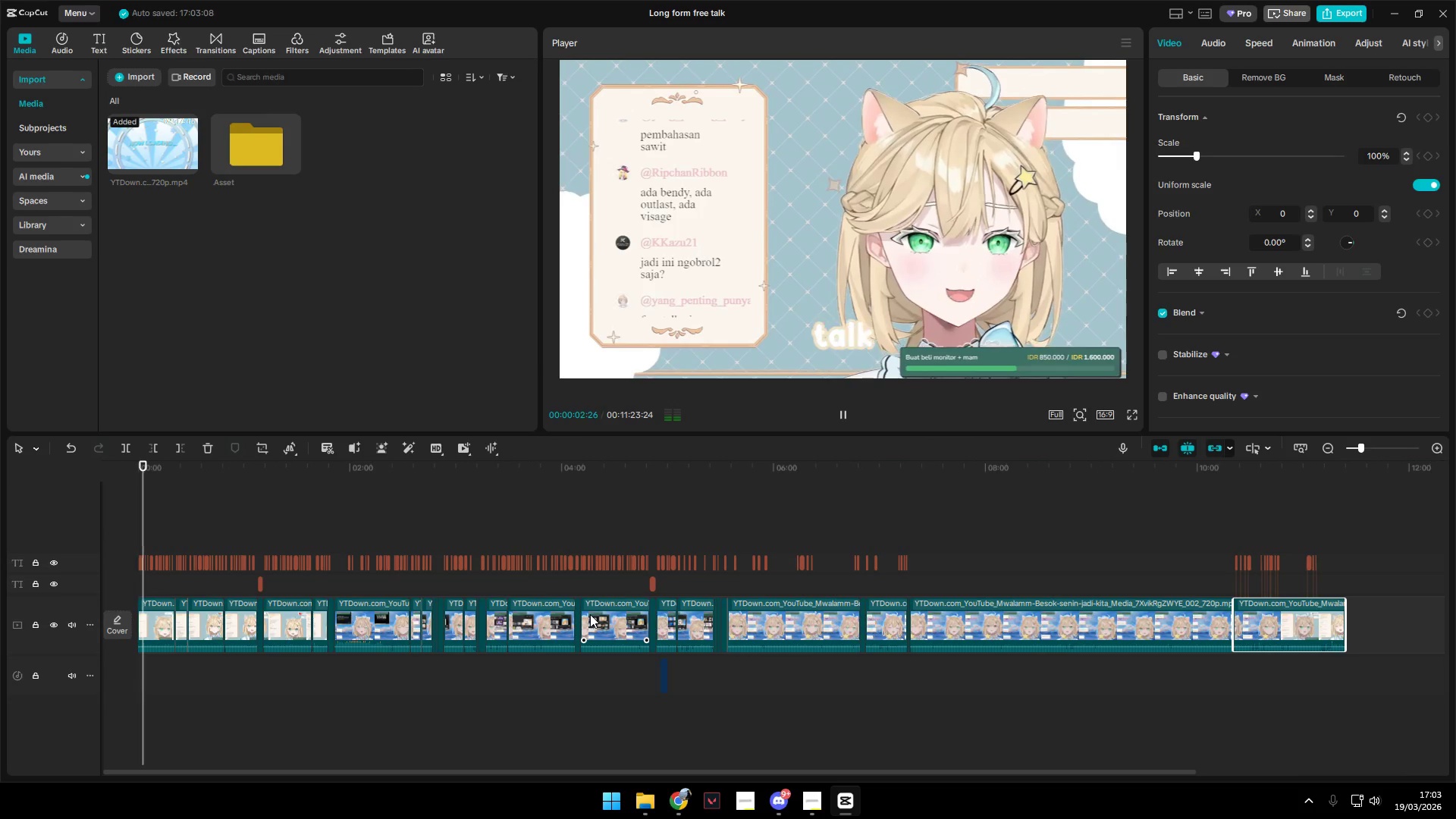 
key(Control+ControlLeft)
 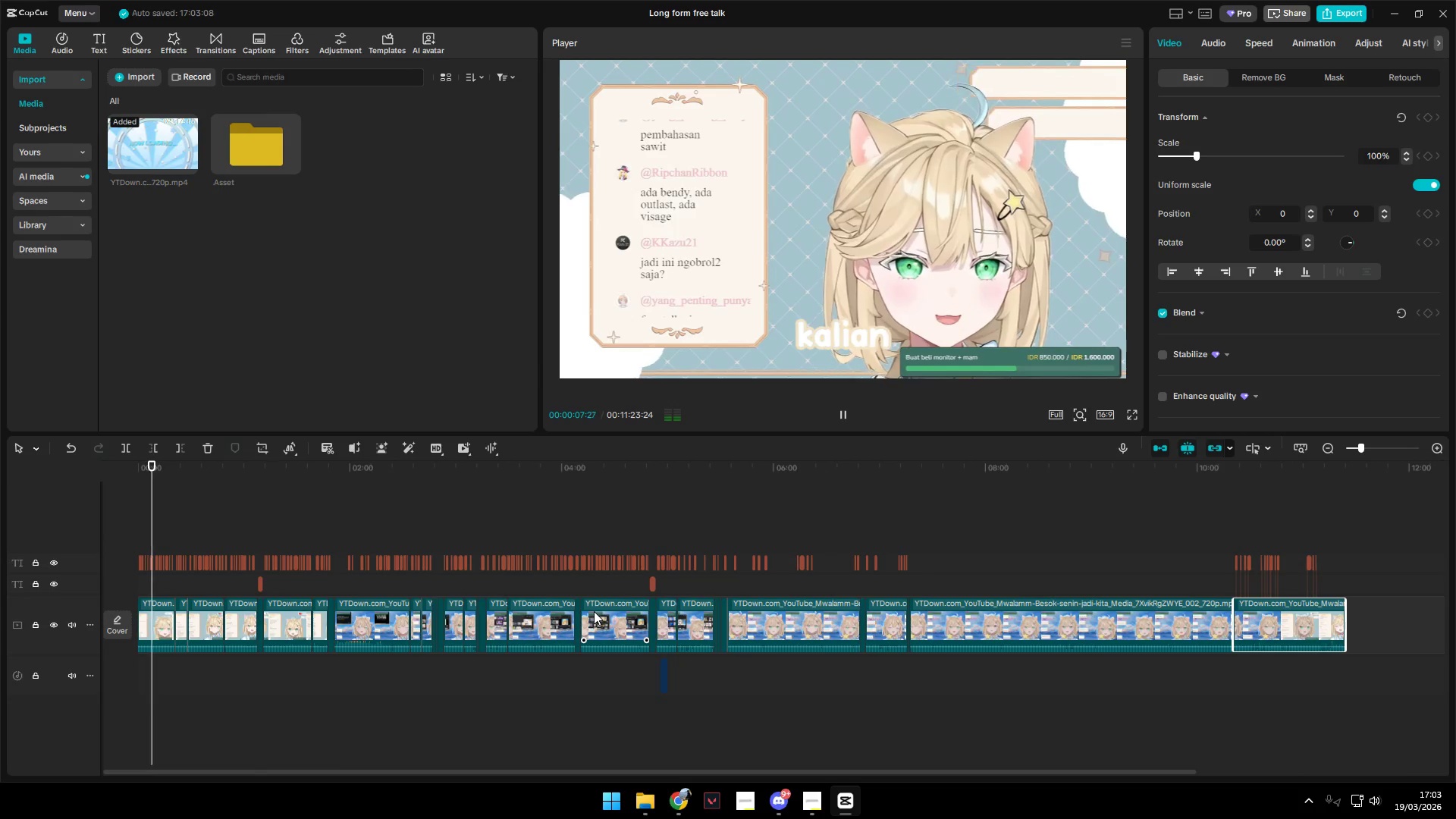 
wait(10.09)
 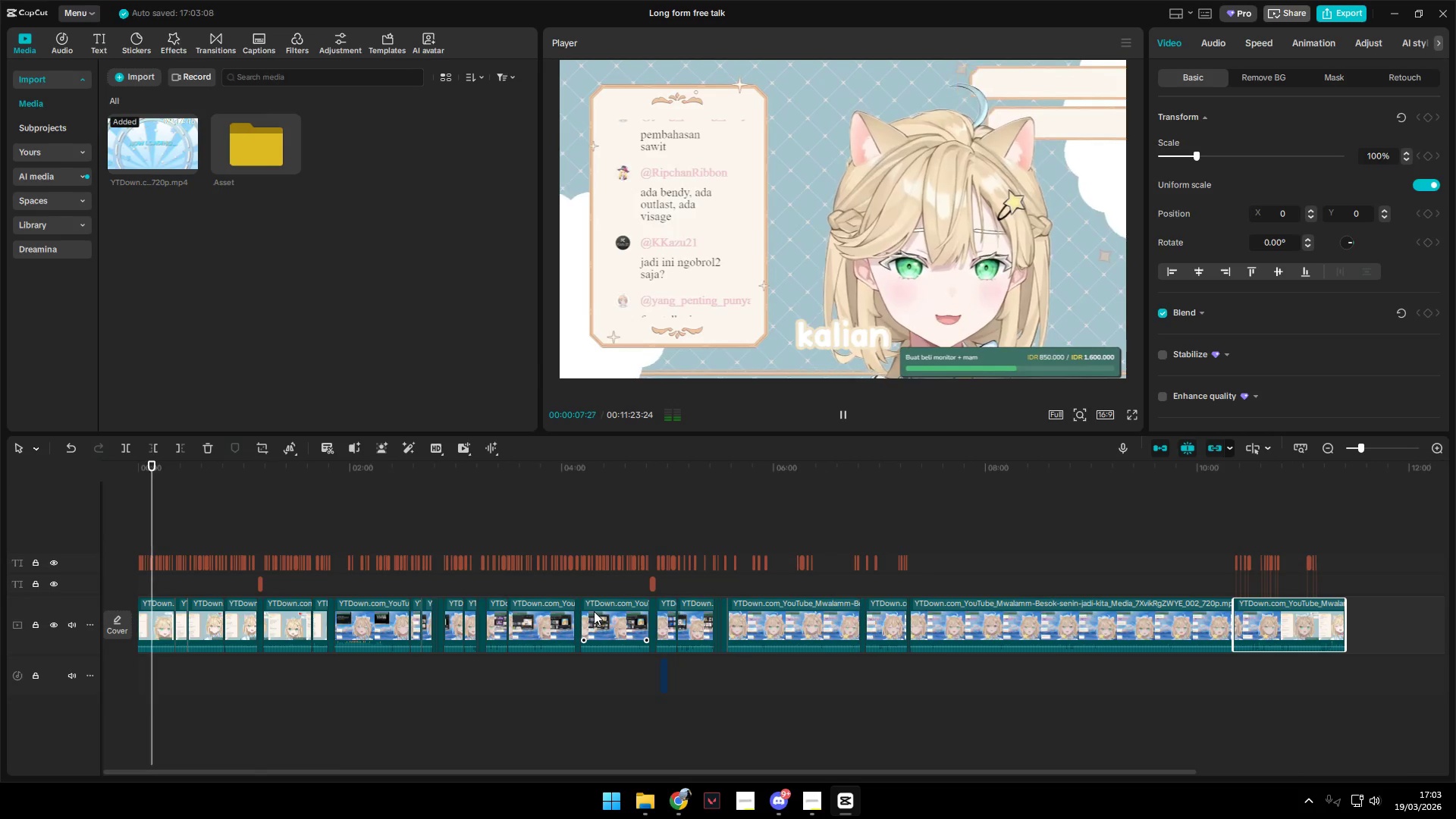 
left_click([144, 559])
 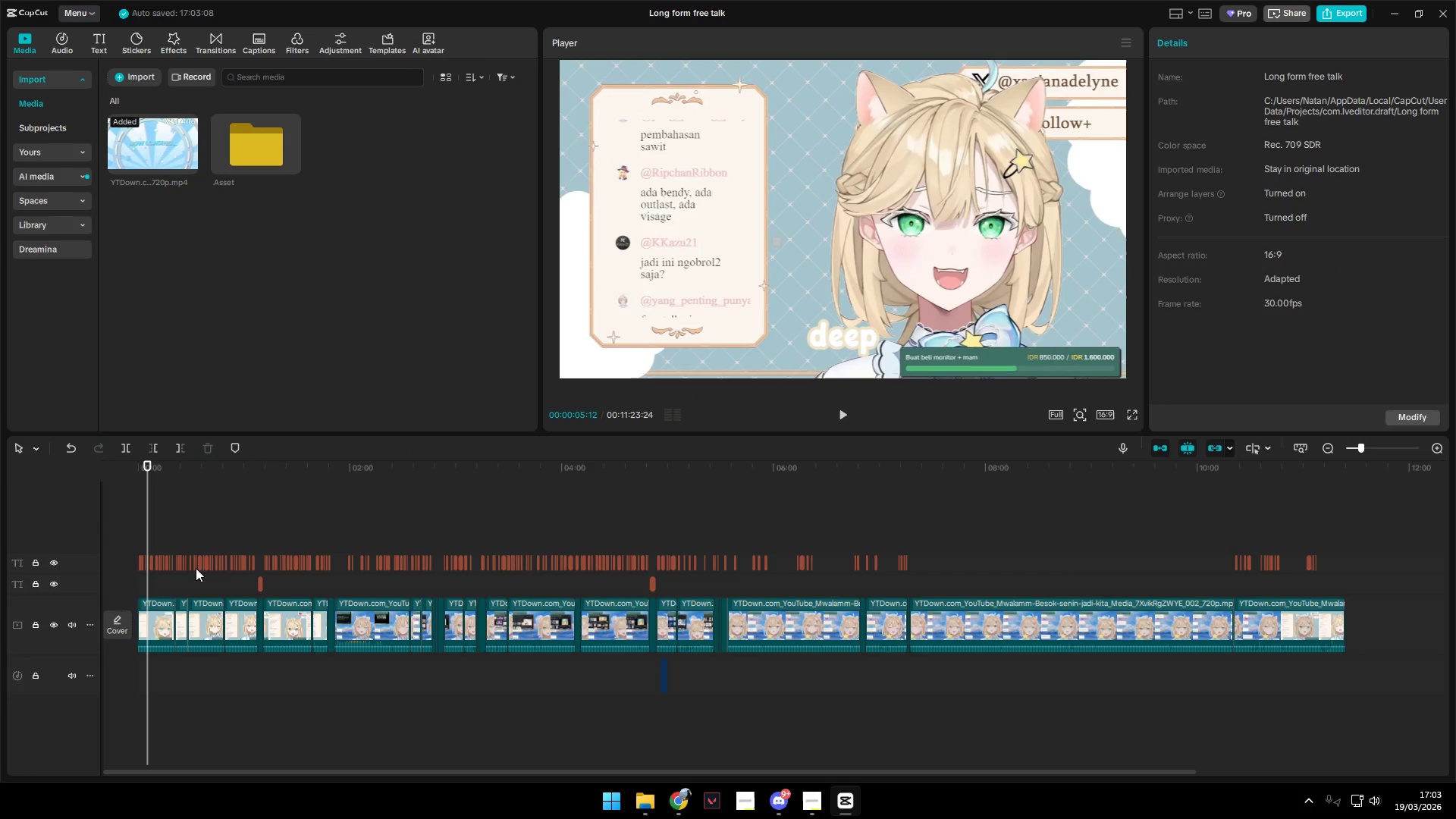 
hold_key(key=ControlLeft, duration=0.5)
 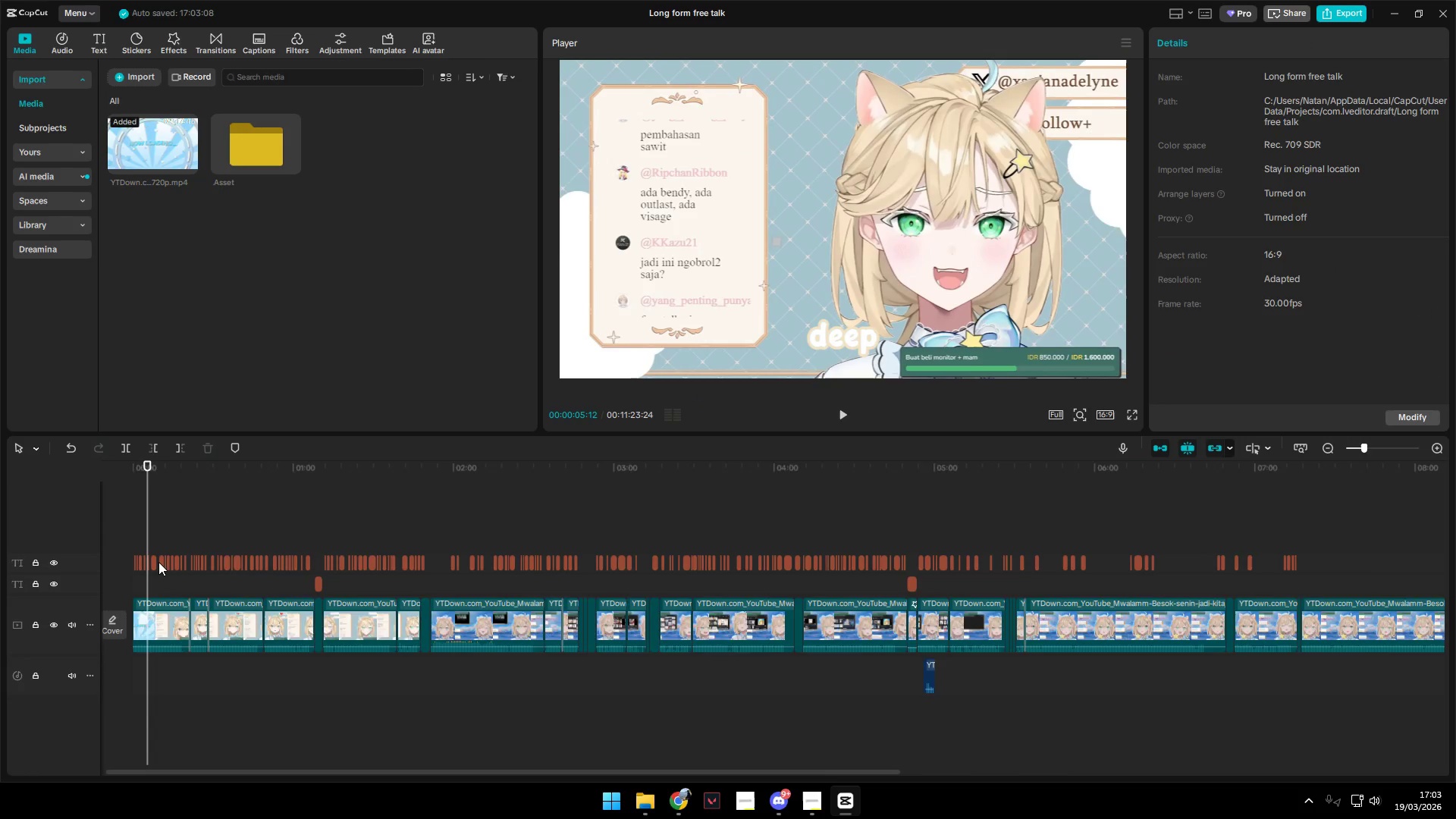 
hold_key(key=ControlLeft, duration=0.86)
 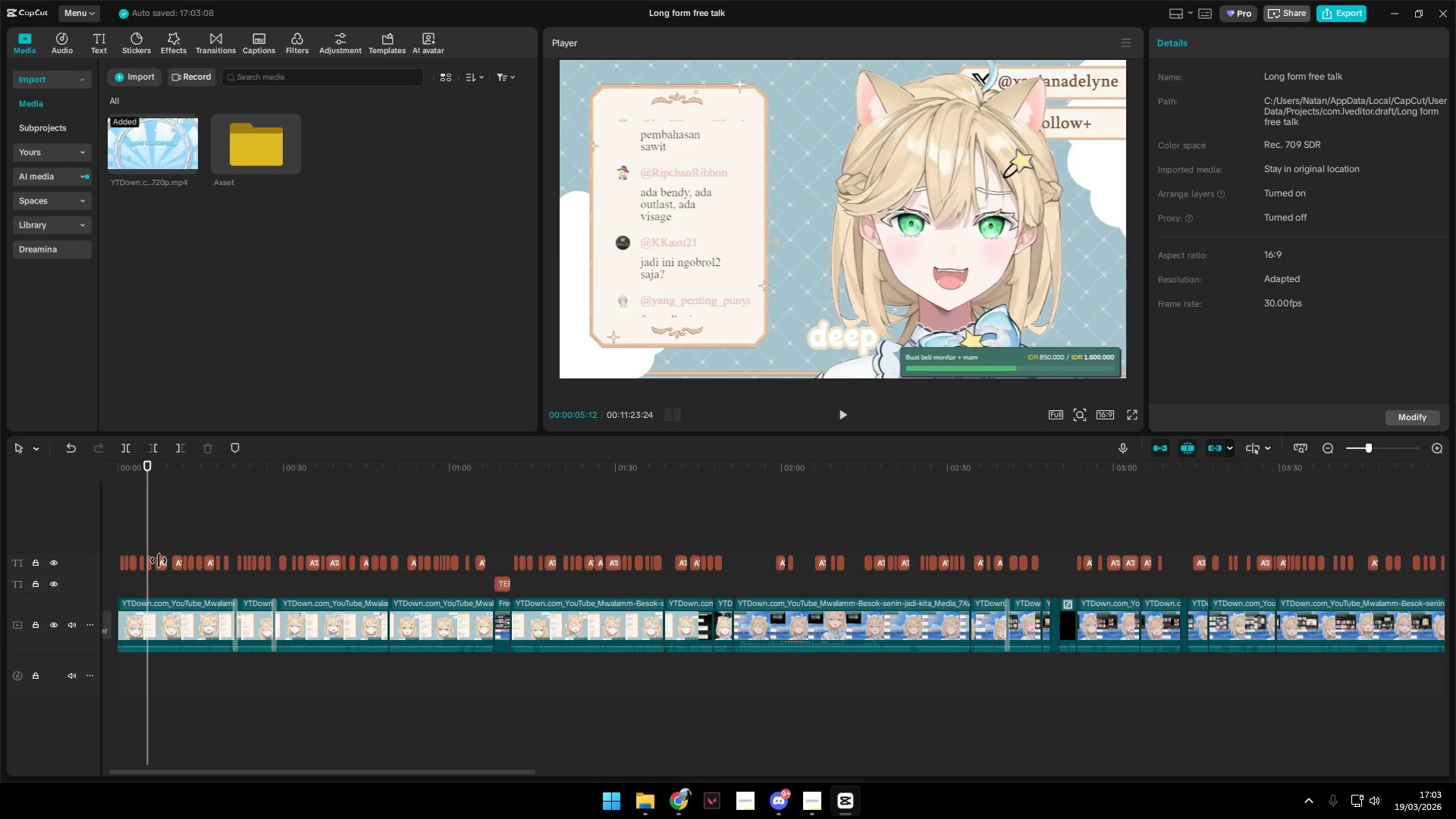 
left_click([158, 560])
 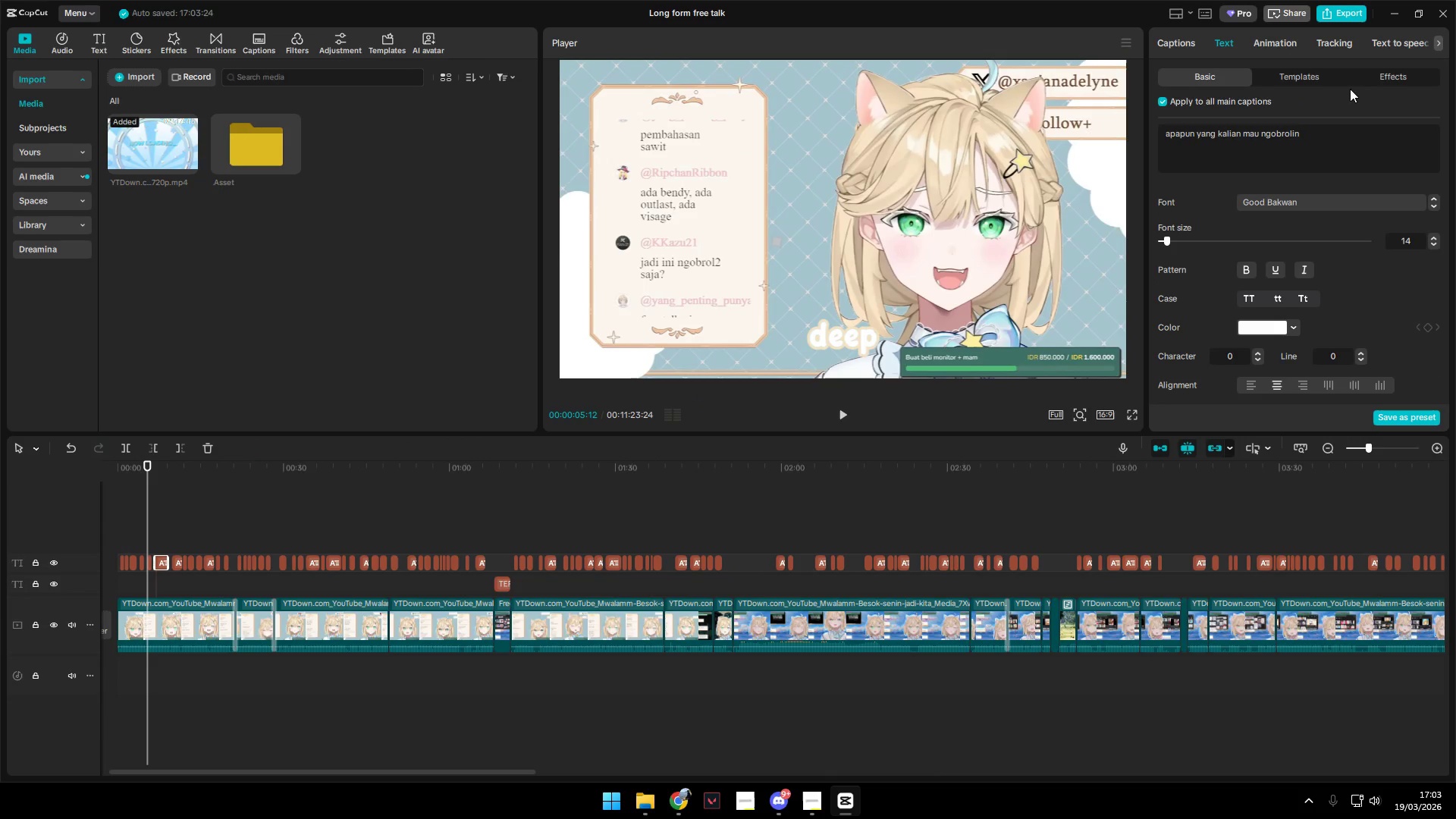 
scroll: coordinate [158, 561], scroll_direction: up, amount: 20.0
 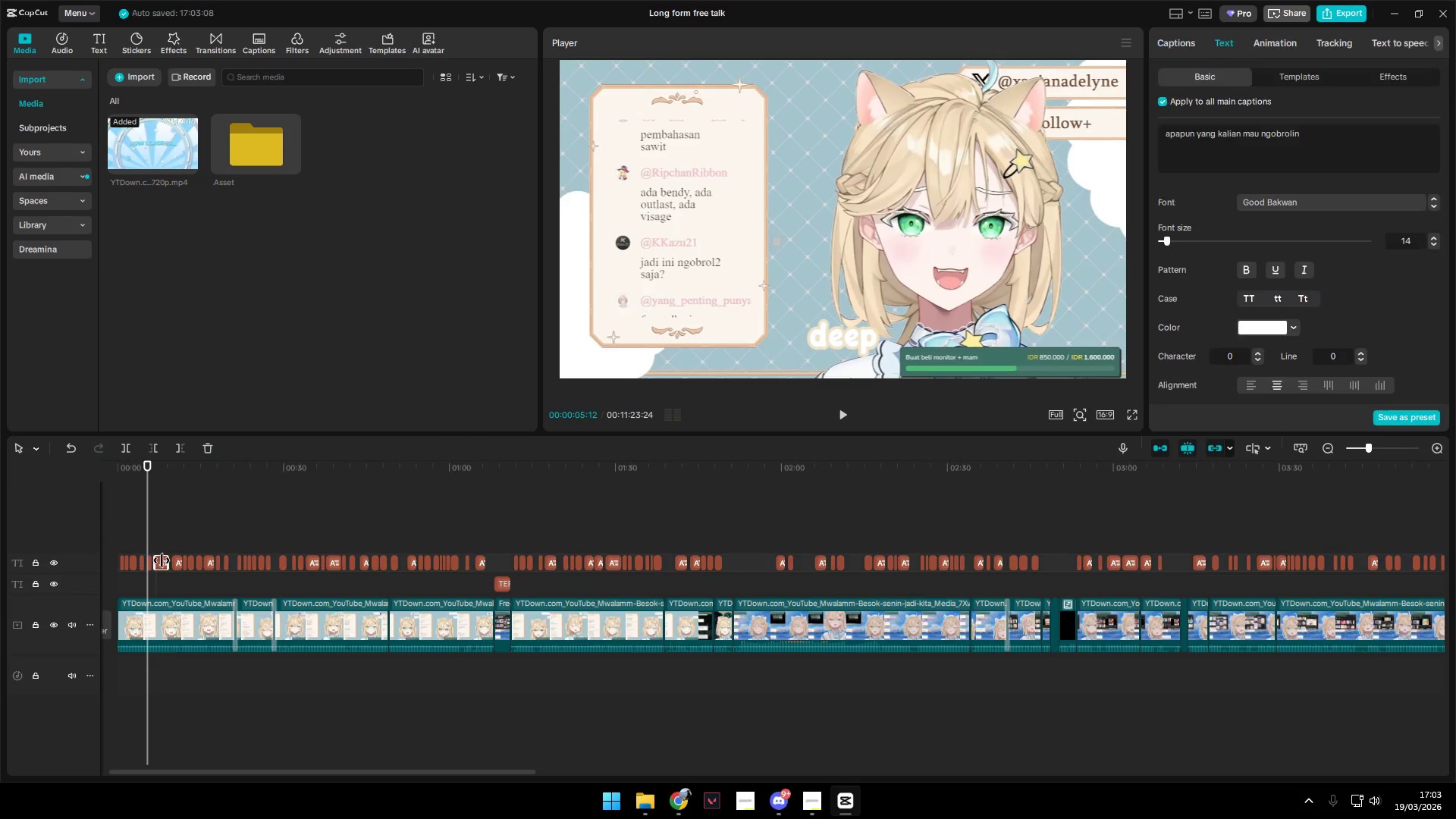 
left_click([1189, 36])
 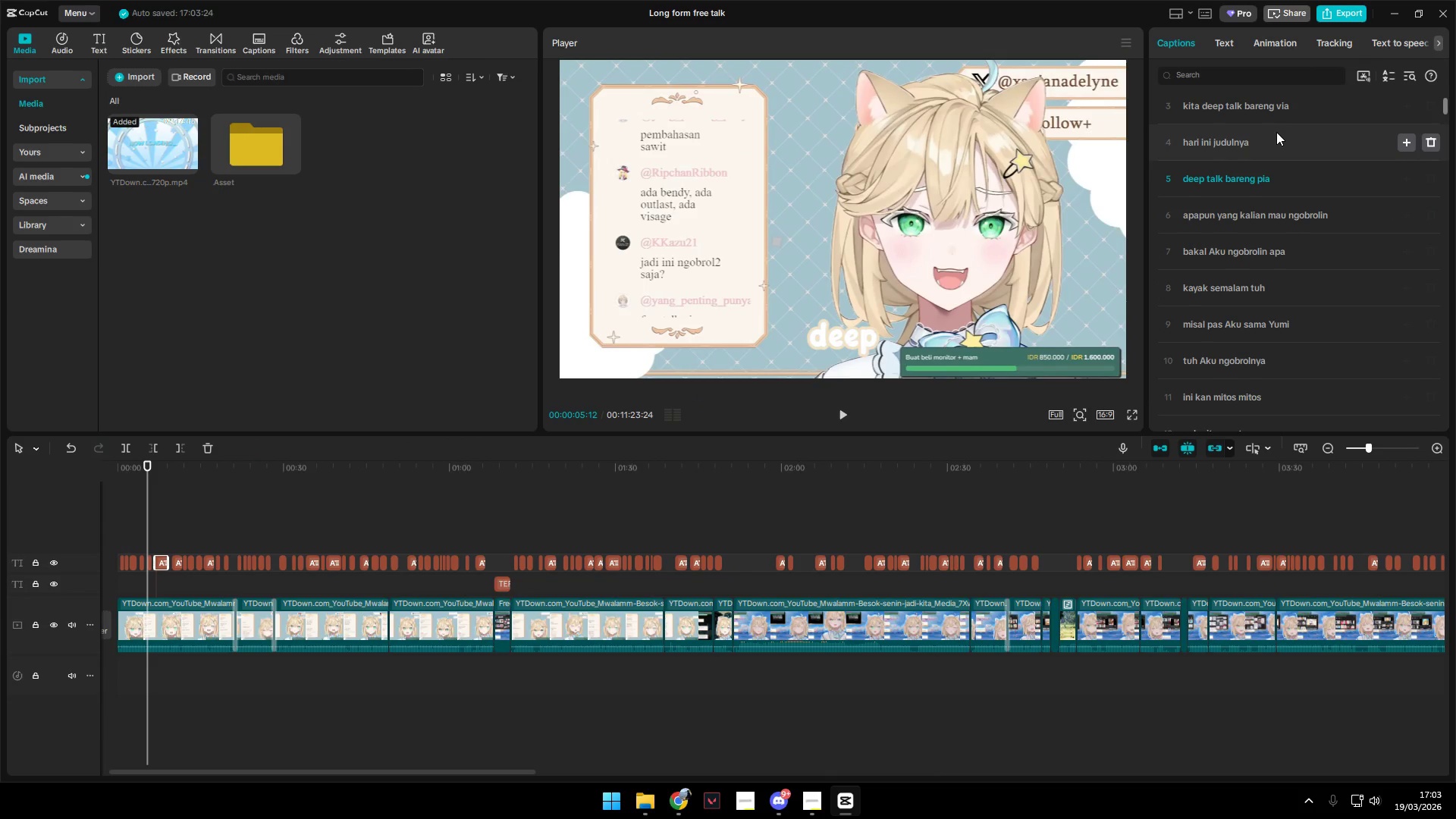 
key(Space)
 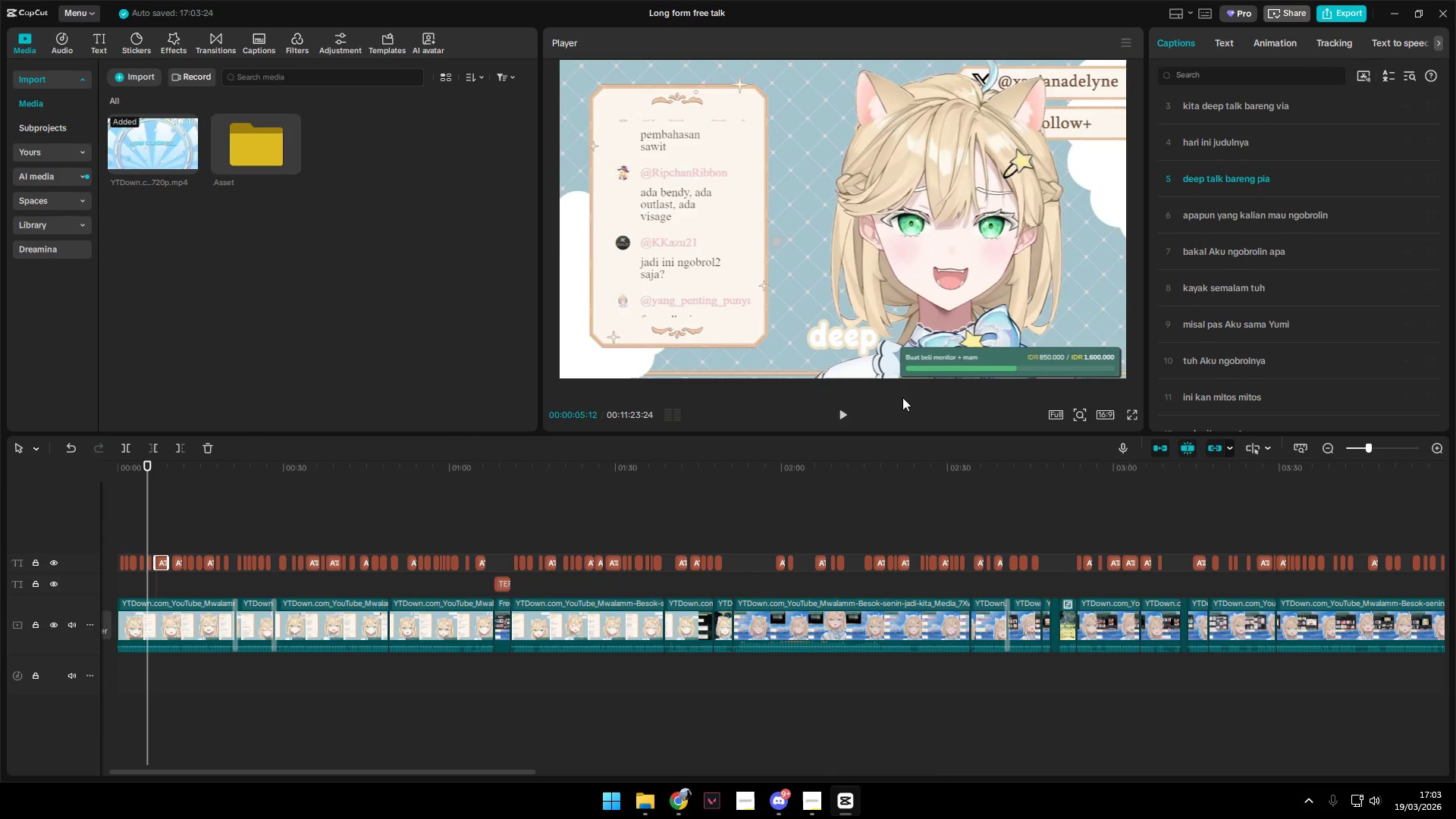 
left_click([842, 413])
 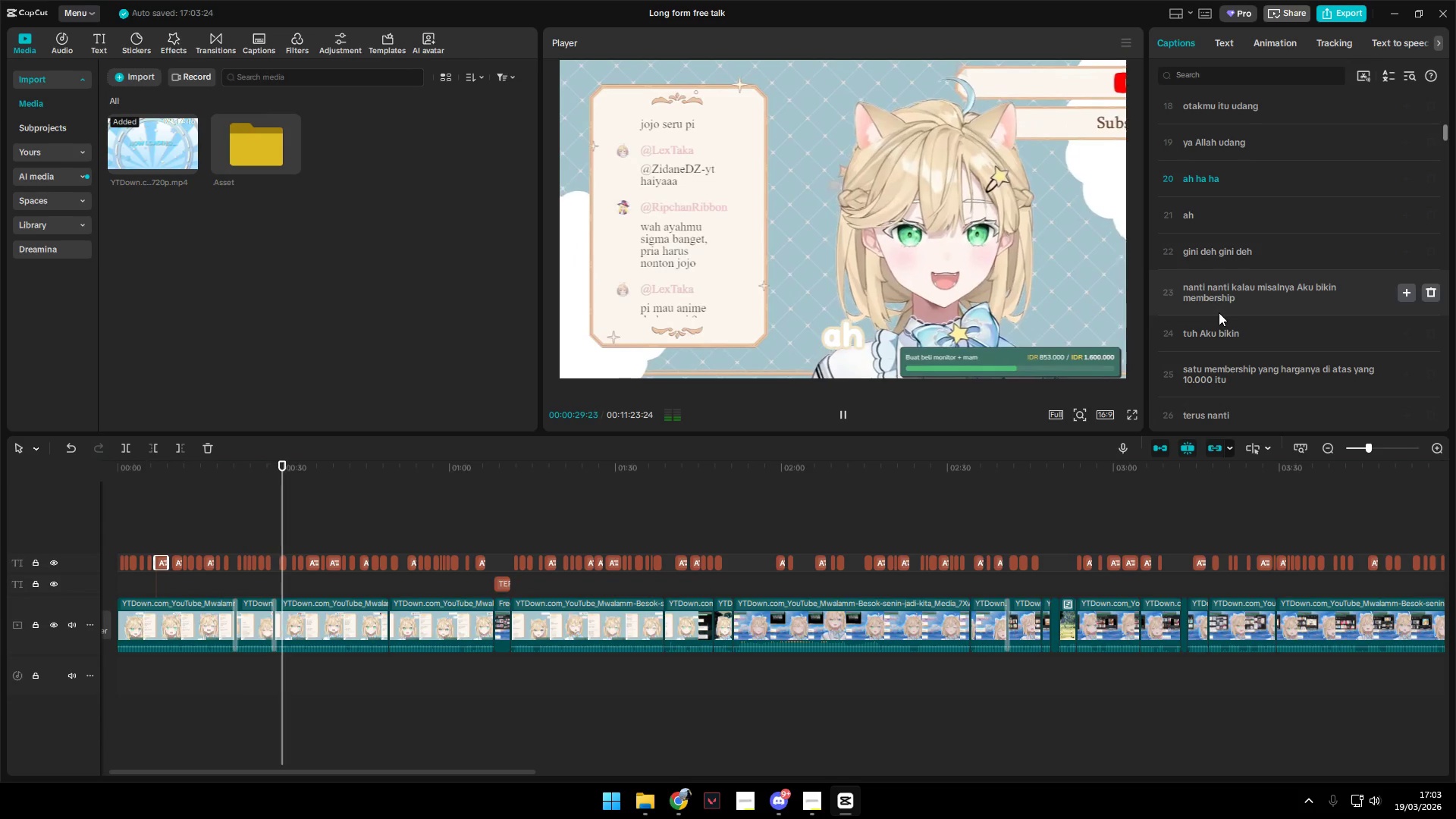 
wait(29.53)
 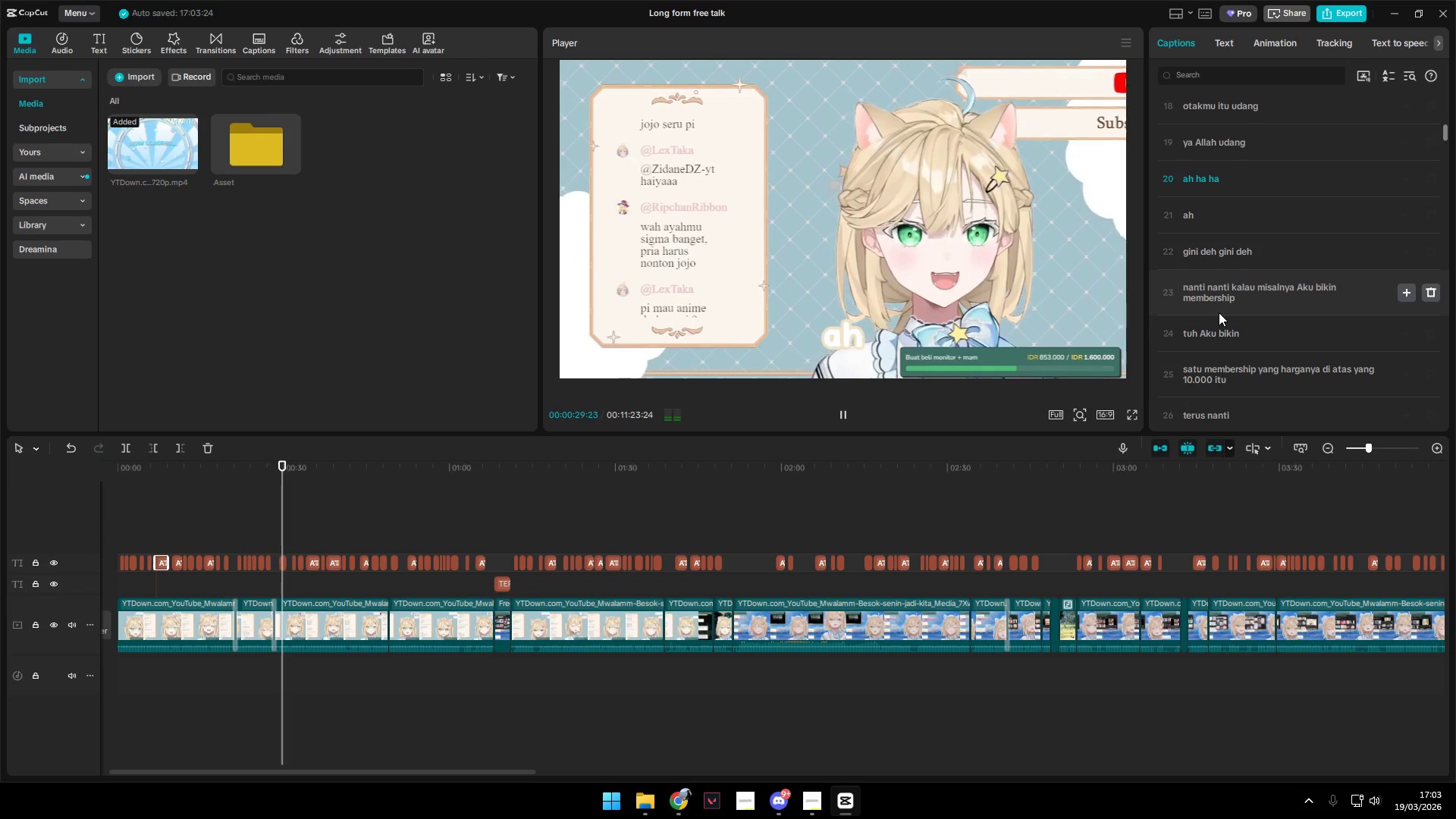 
key(Space)
 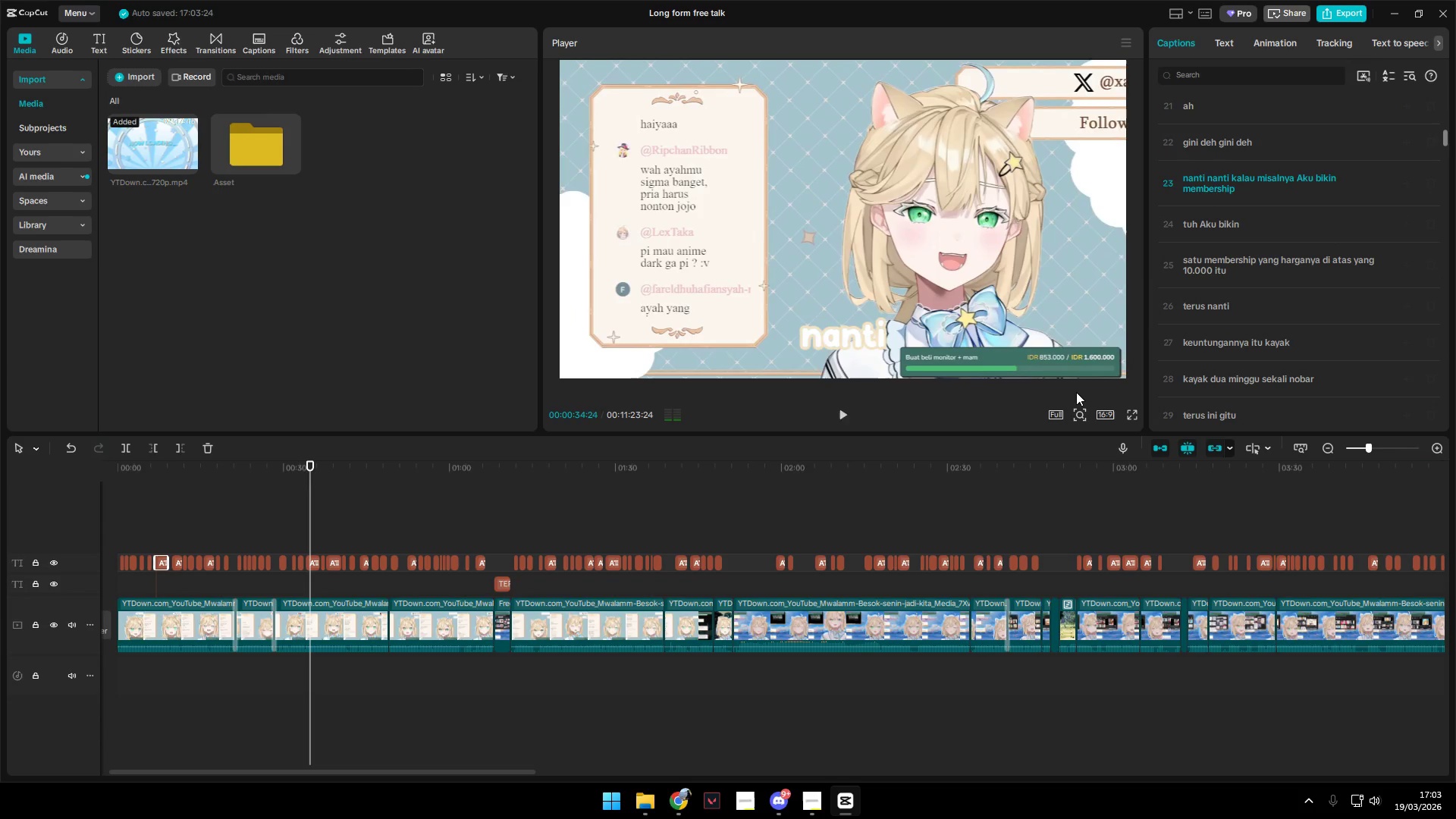 
key(Space)
 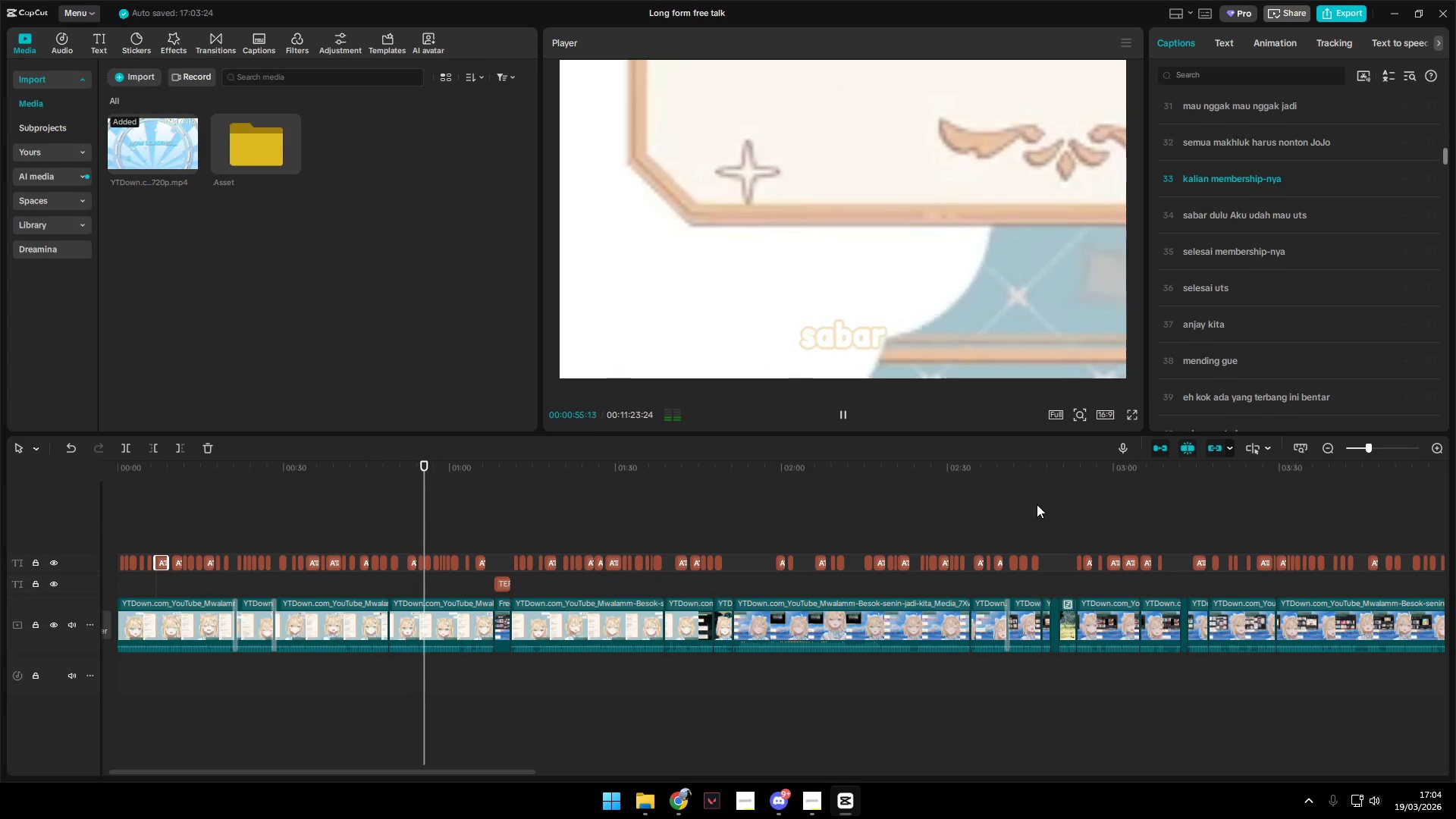 
wait(25.72)
 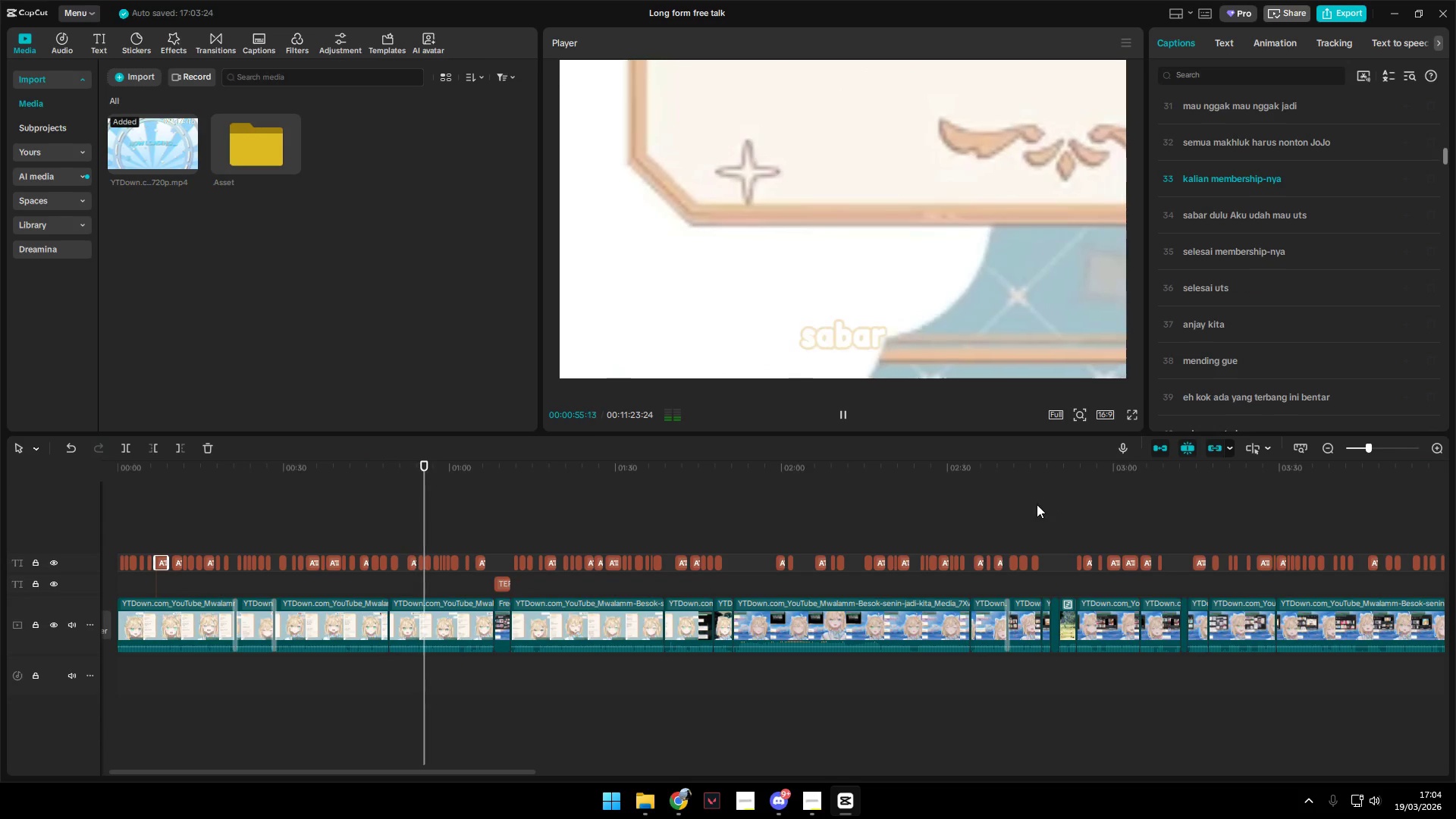 
key(Space)
 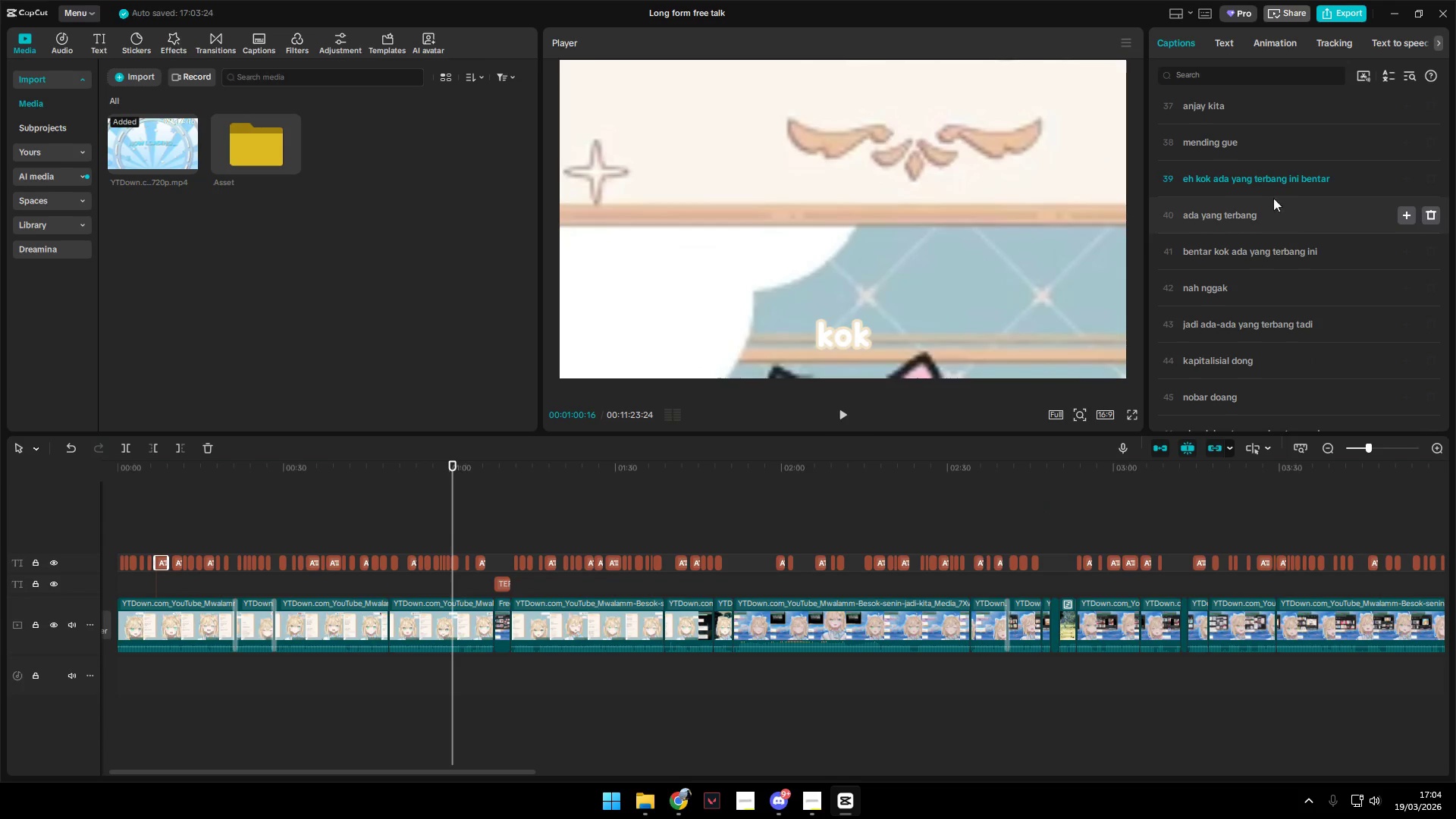 
left_click_drag(start_coordinate=[1247, 144], to_coordinate=[1184, 140])
 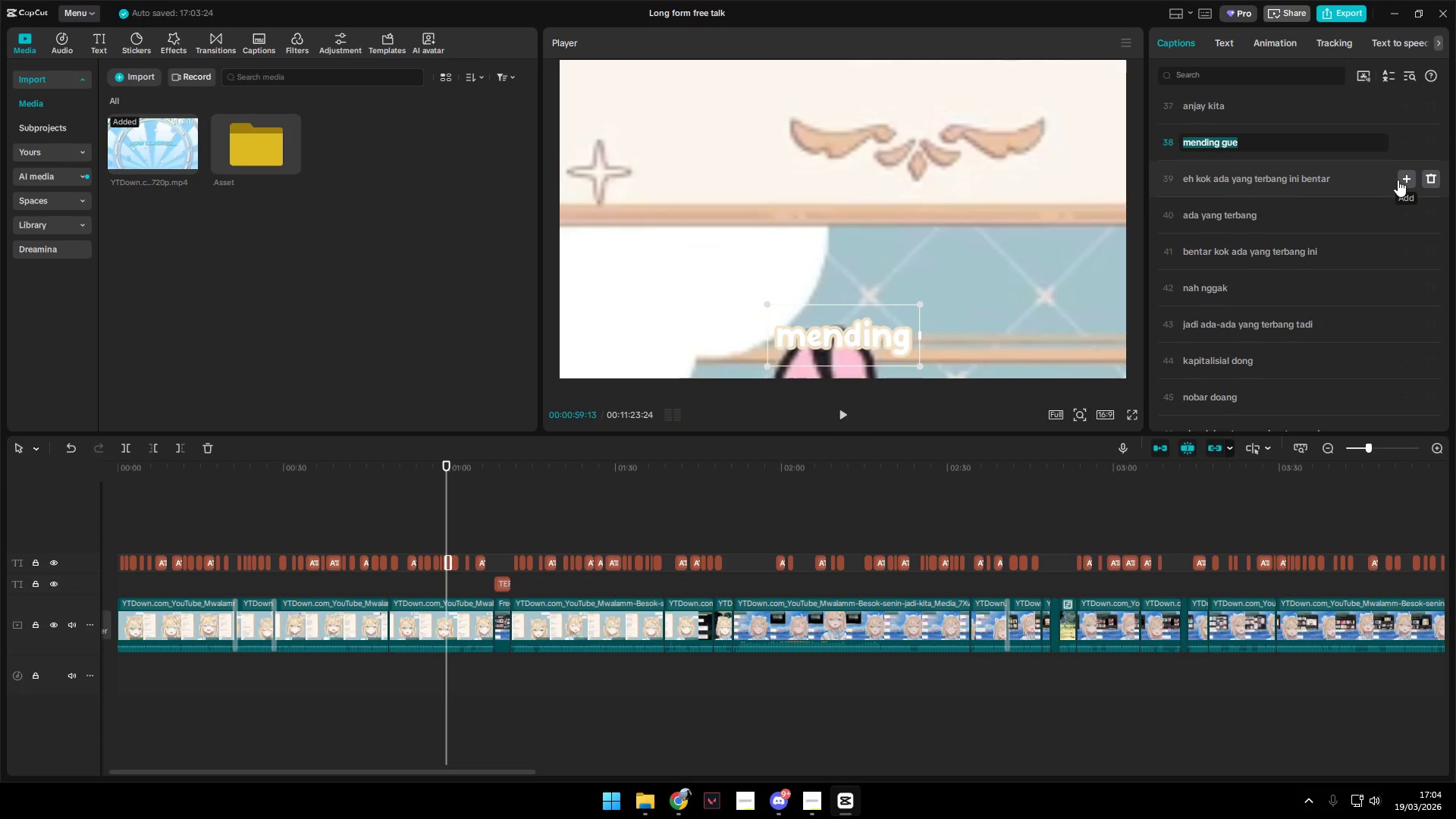 
type(mem)
key(Backspace)
type(ninggoy nanti)
 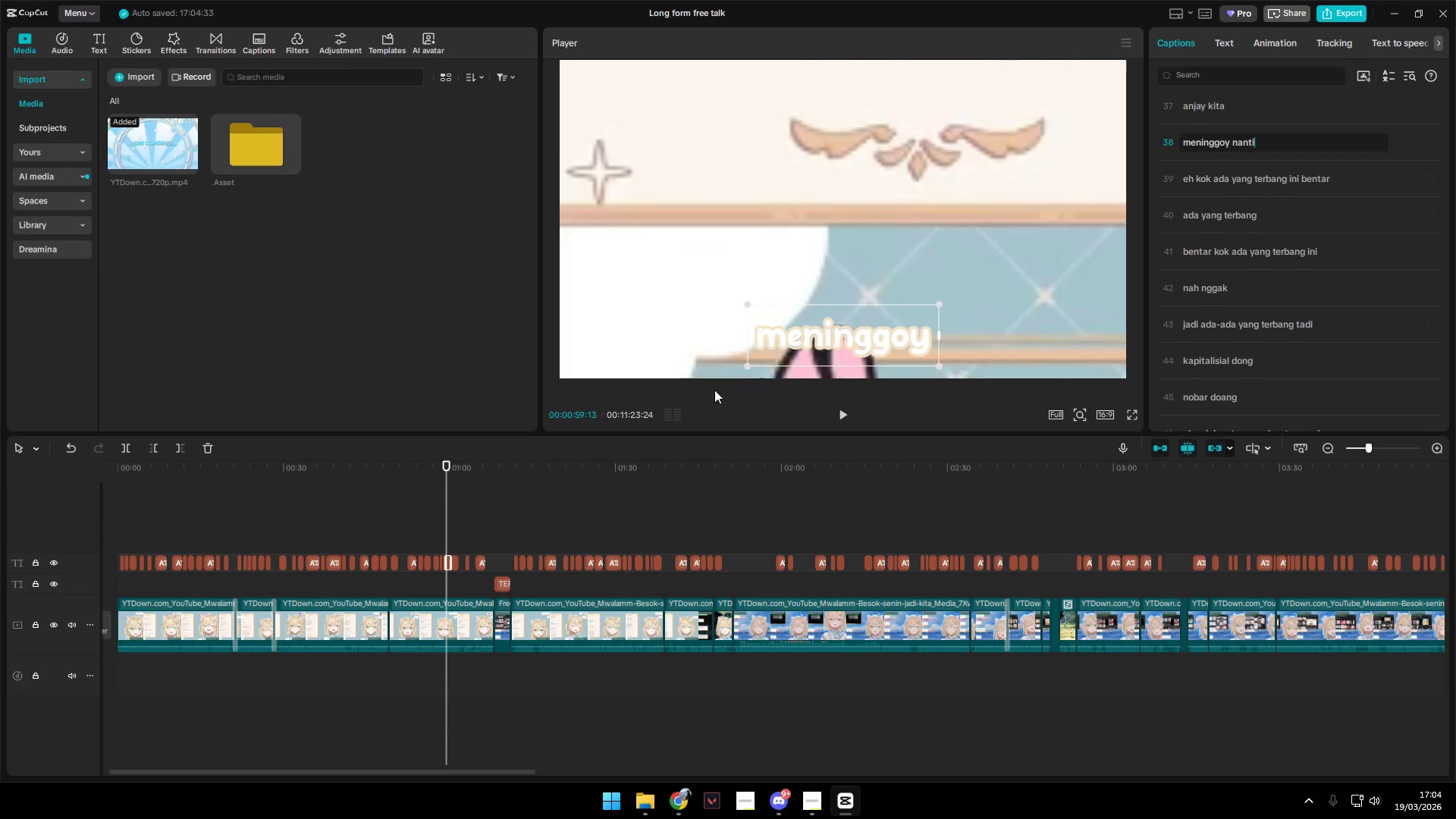 
left_click([845, 417])
 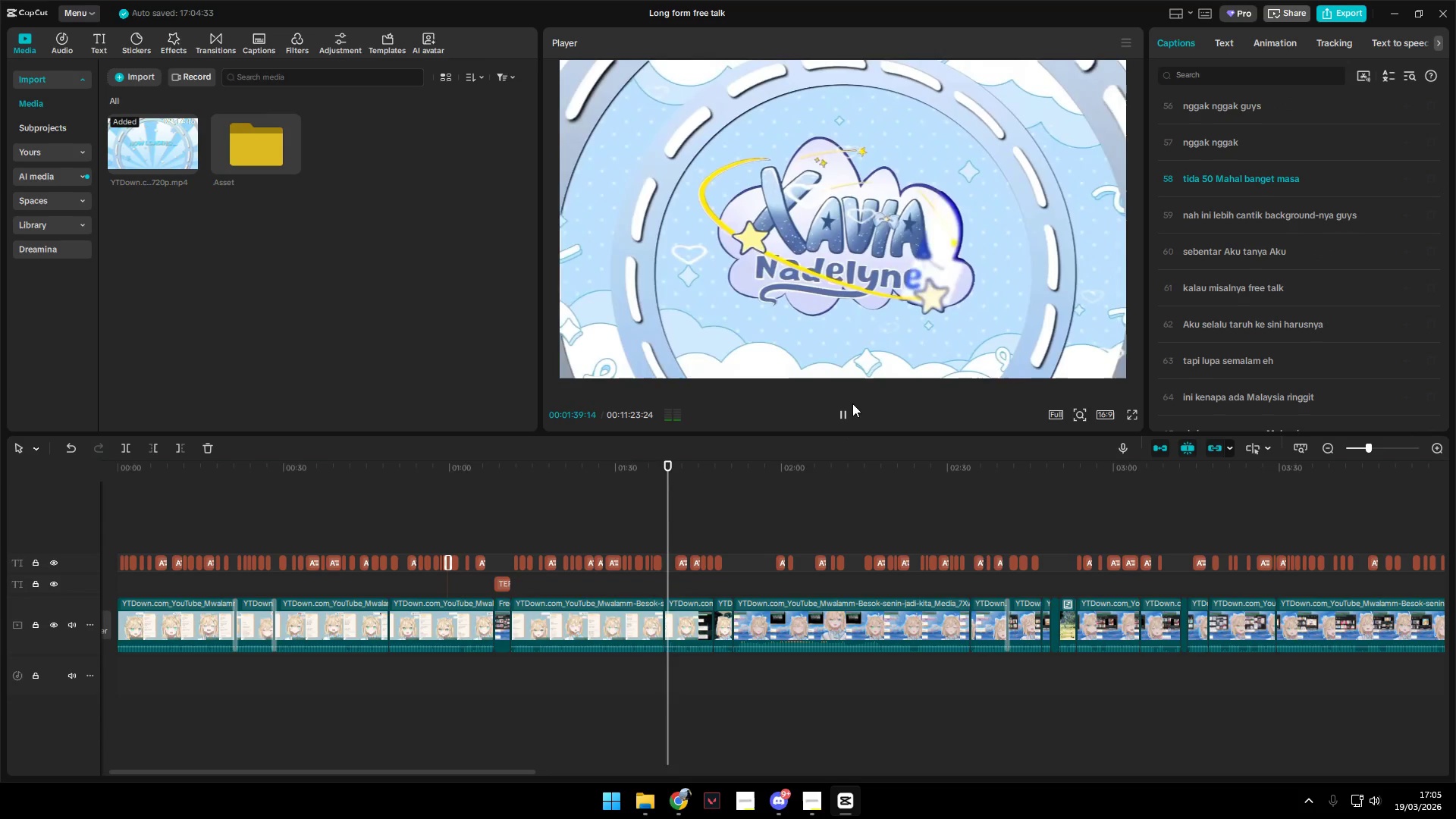 
wait(45.19)
 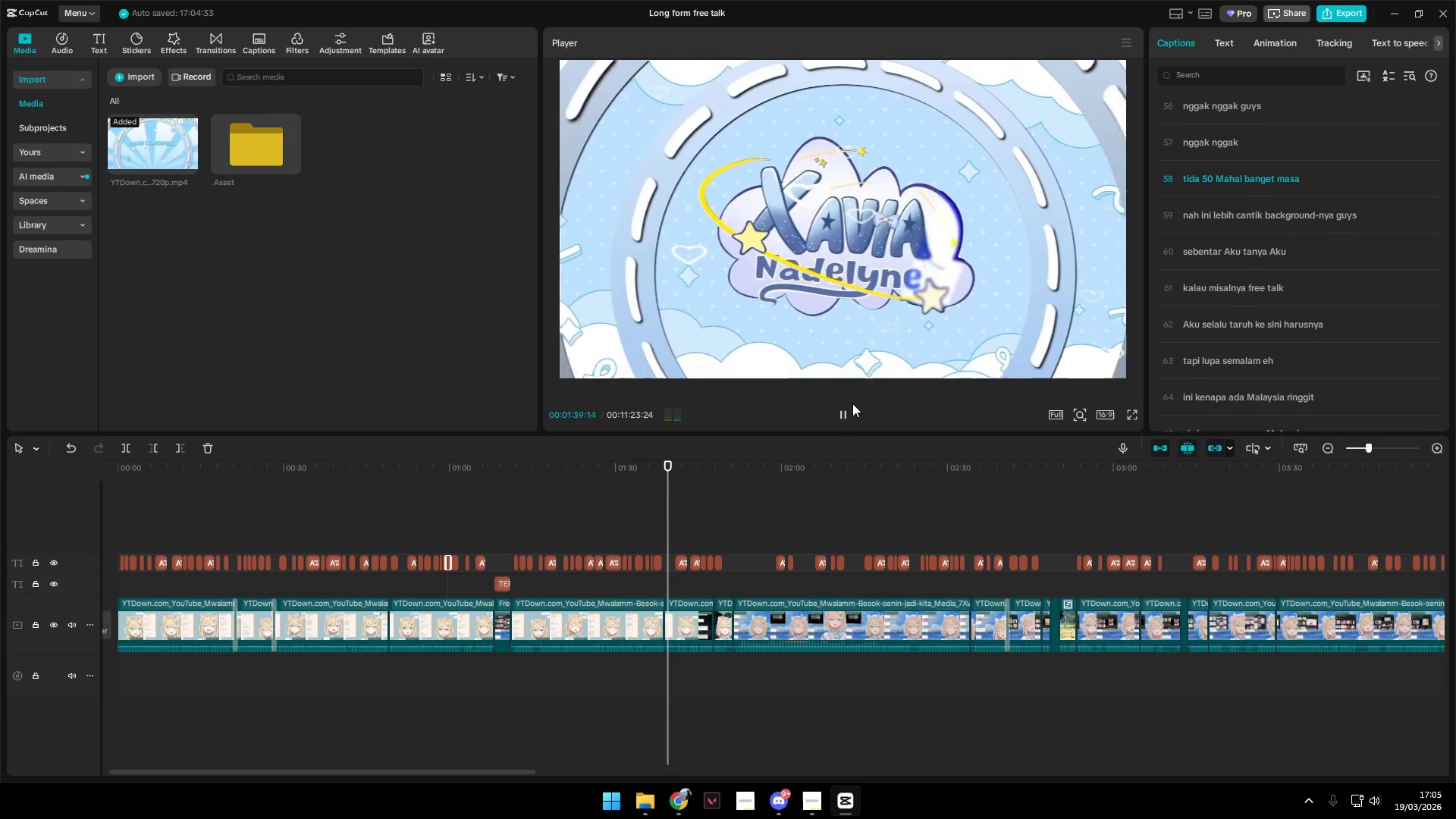 
double_click([282, 151])
 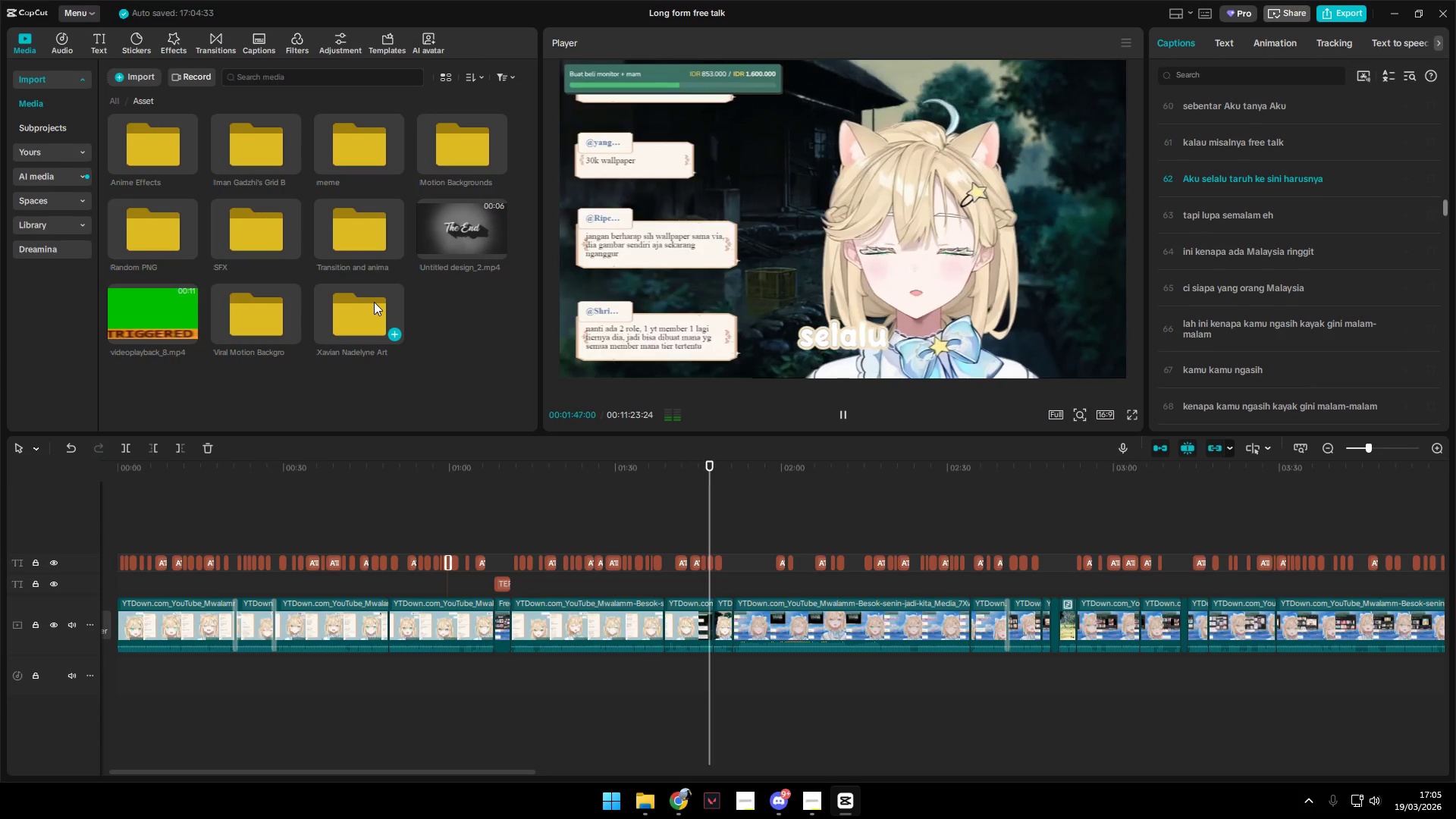 
left_click([265, 219])
 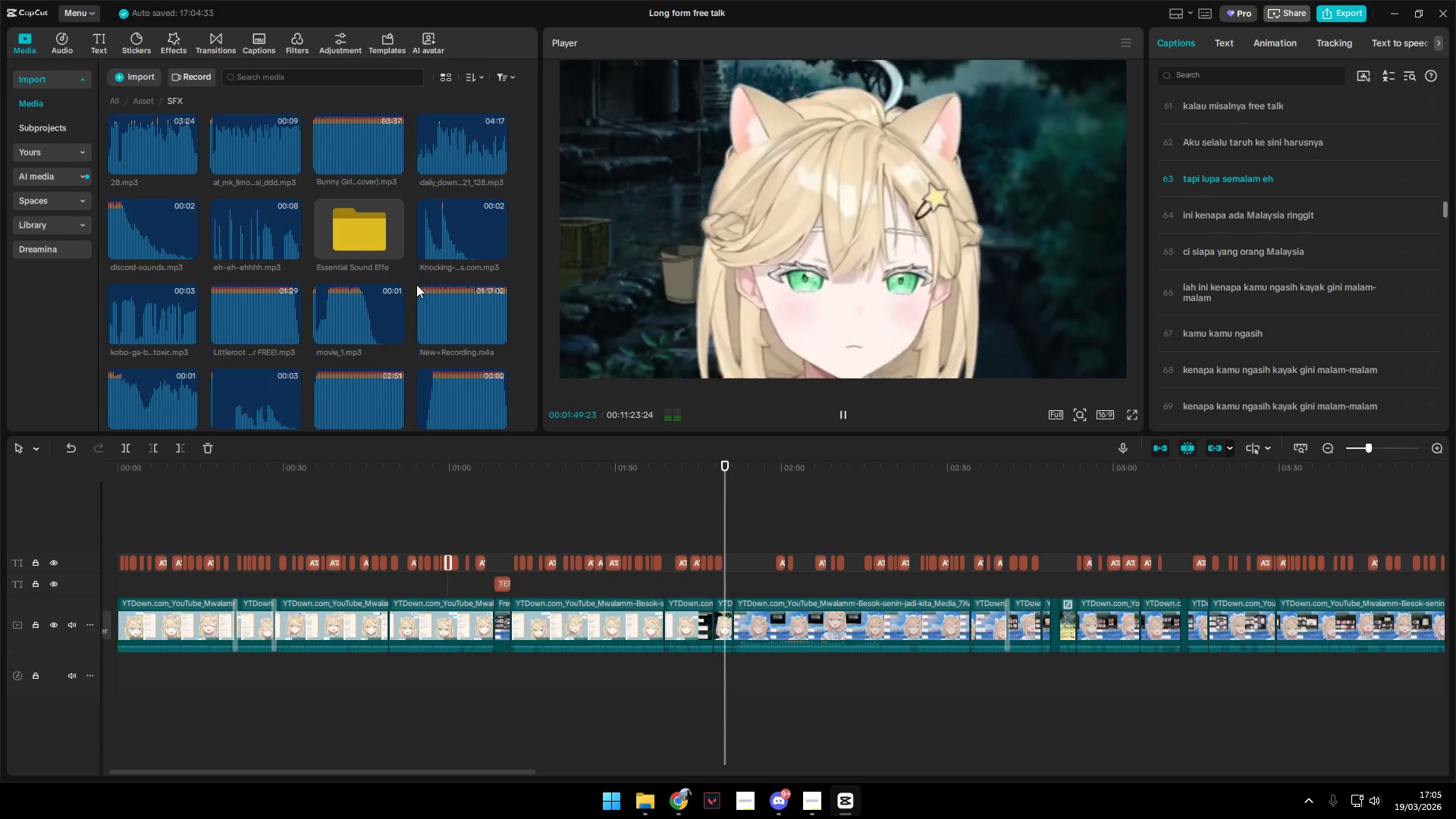 
key(Space)
 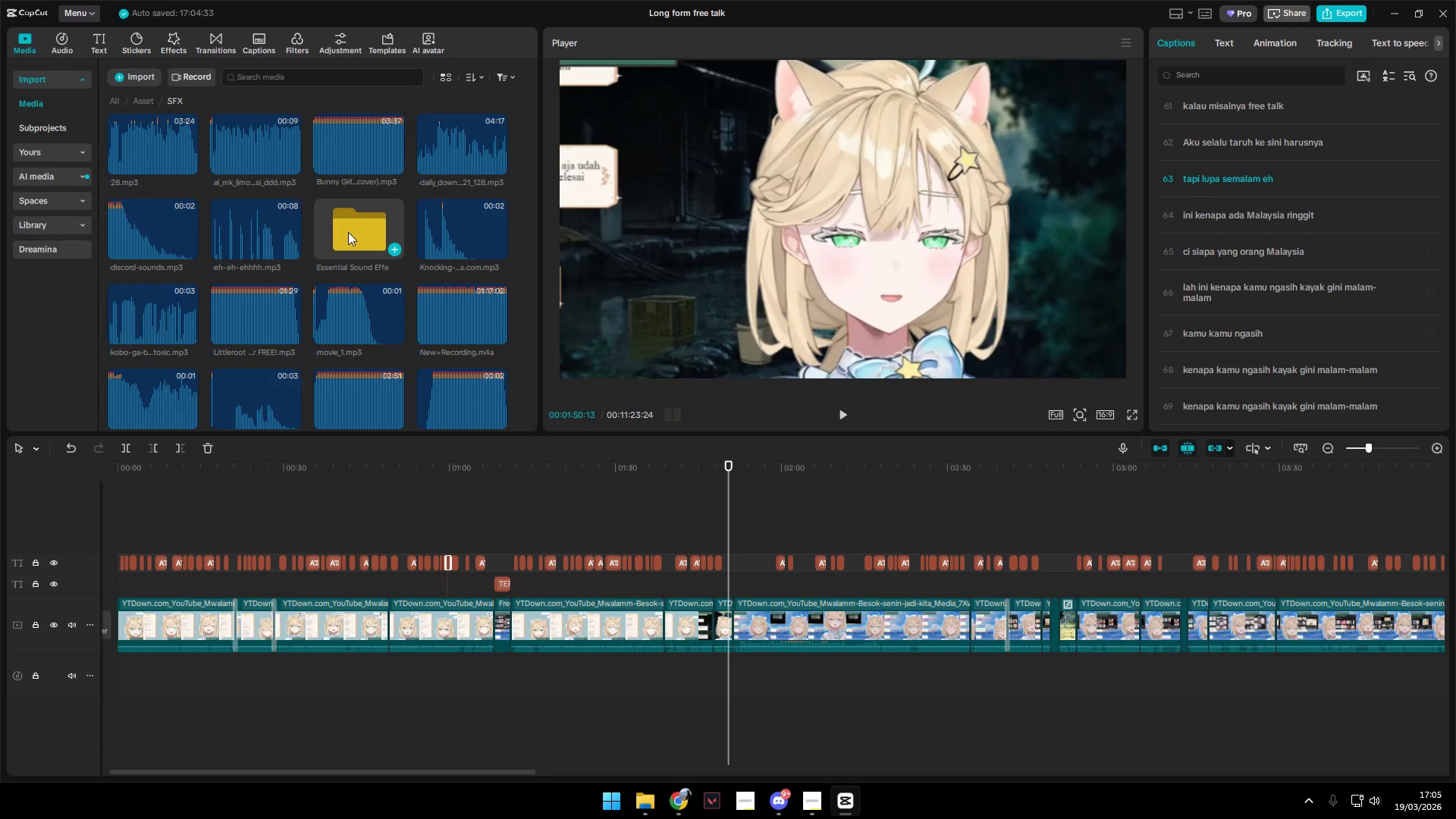 
double_click([348, 232])
 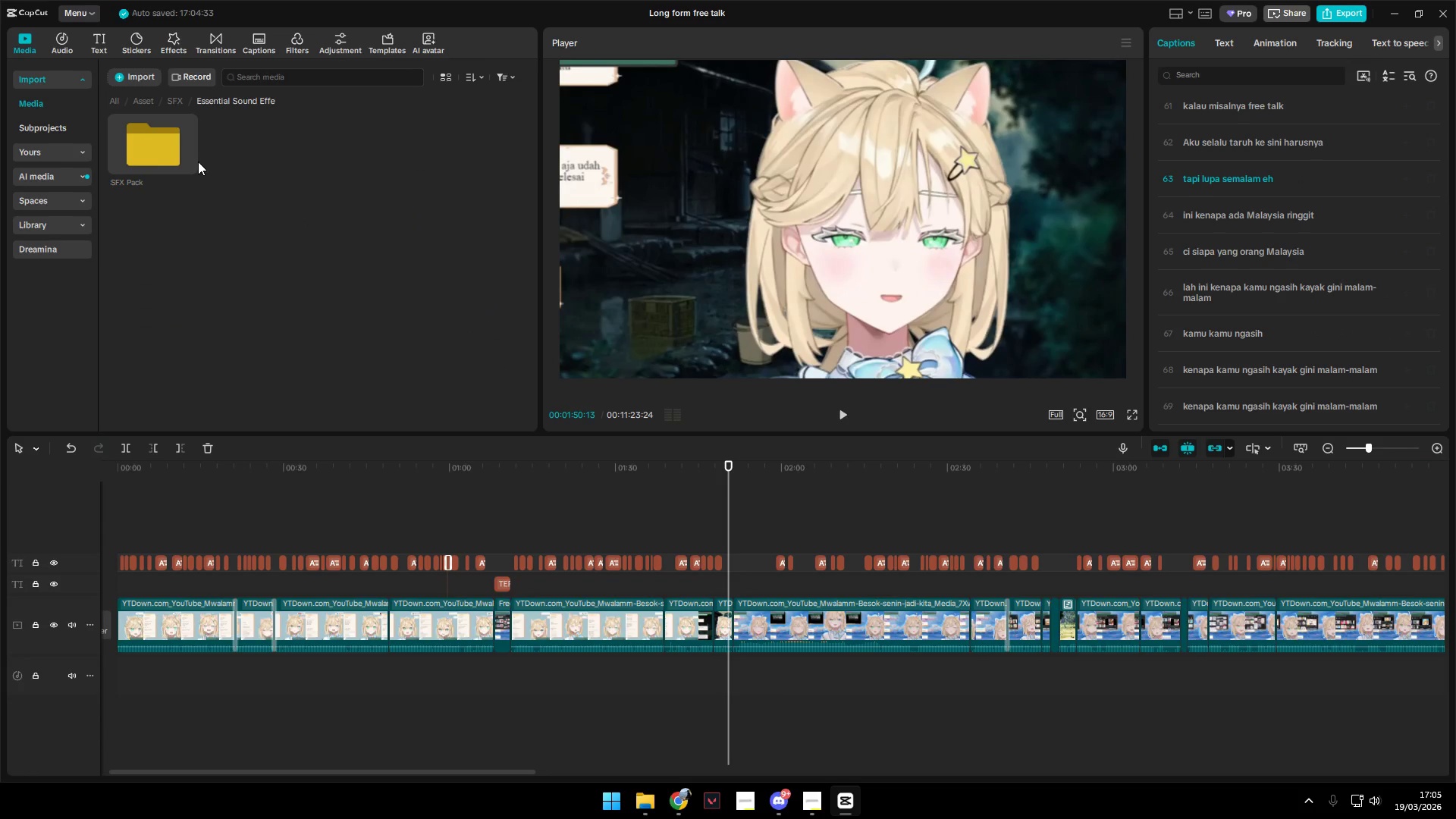 
double_click([157, 144])
 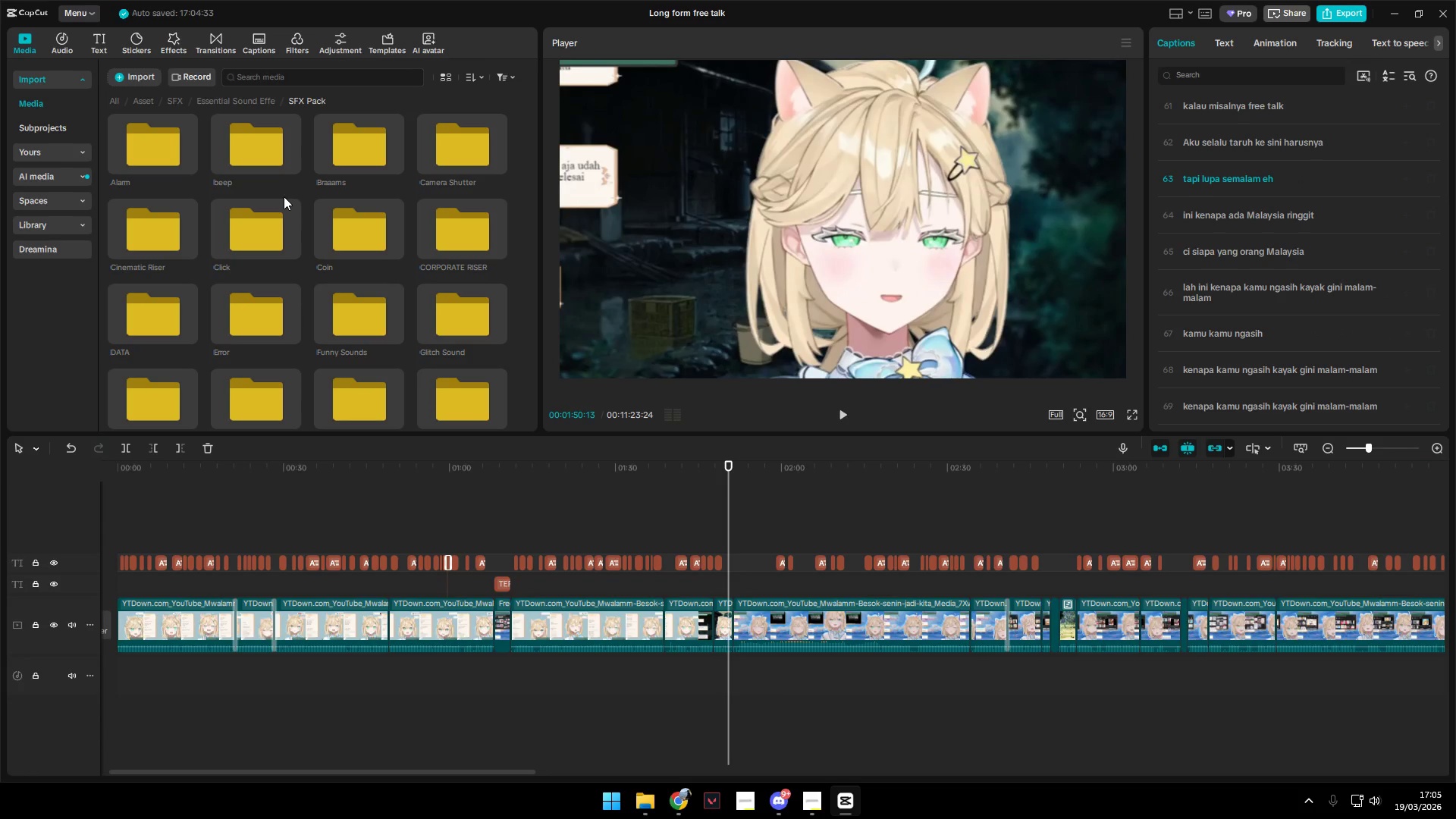 
mouse_move([327, 228])
 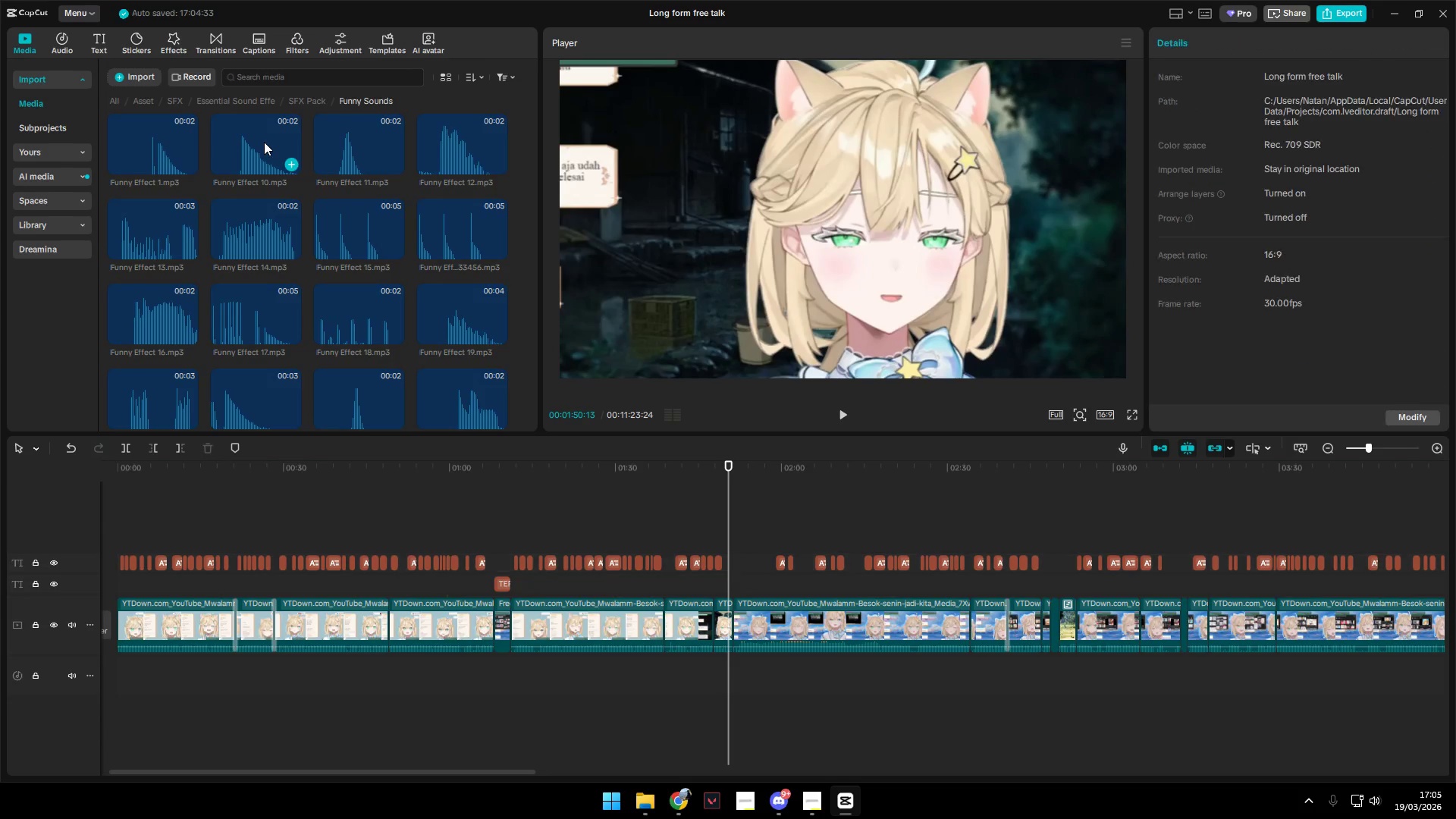 
left_click([243, 149])
 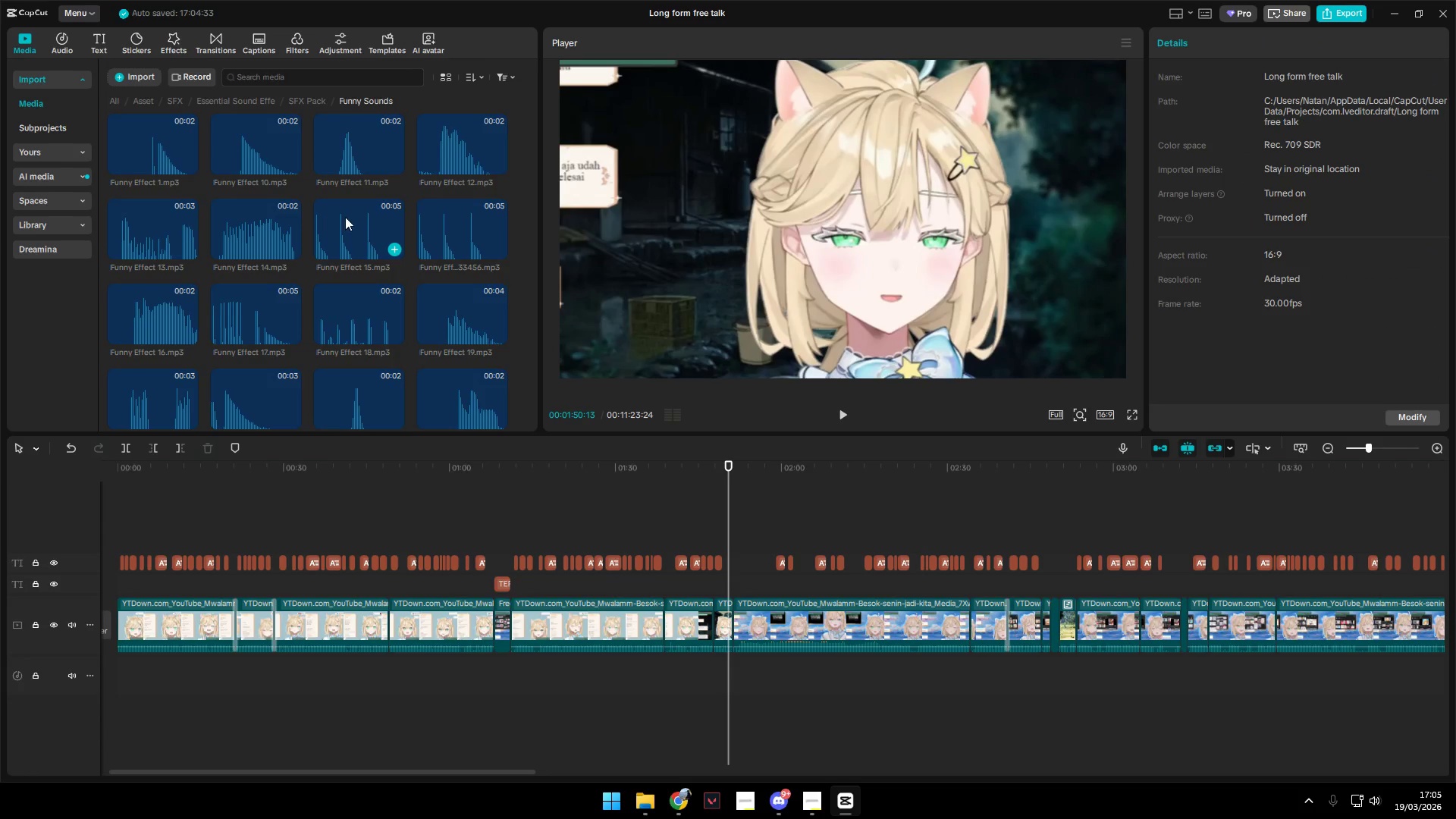 
left_click([355, 222])
 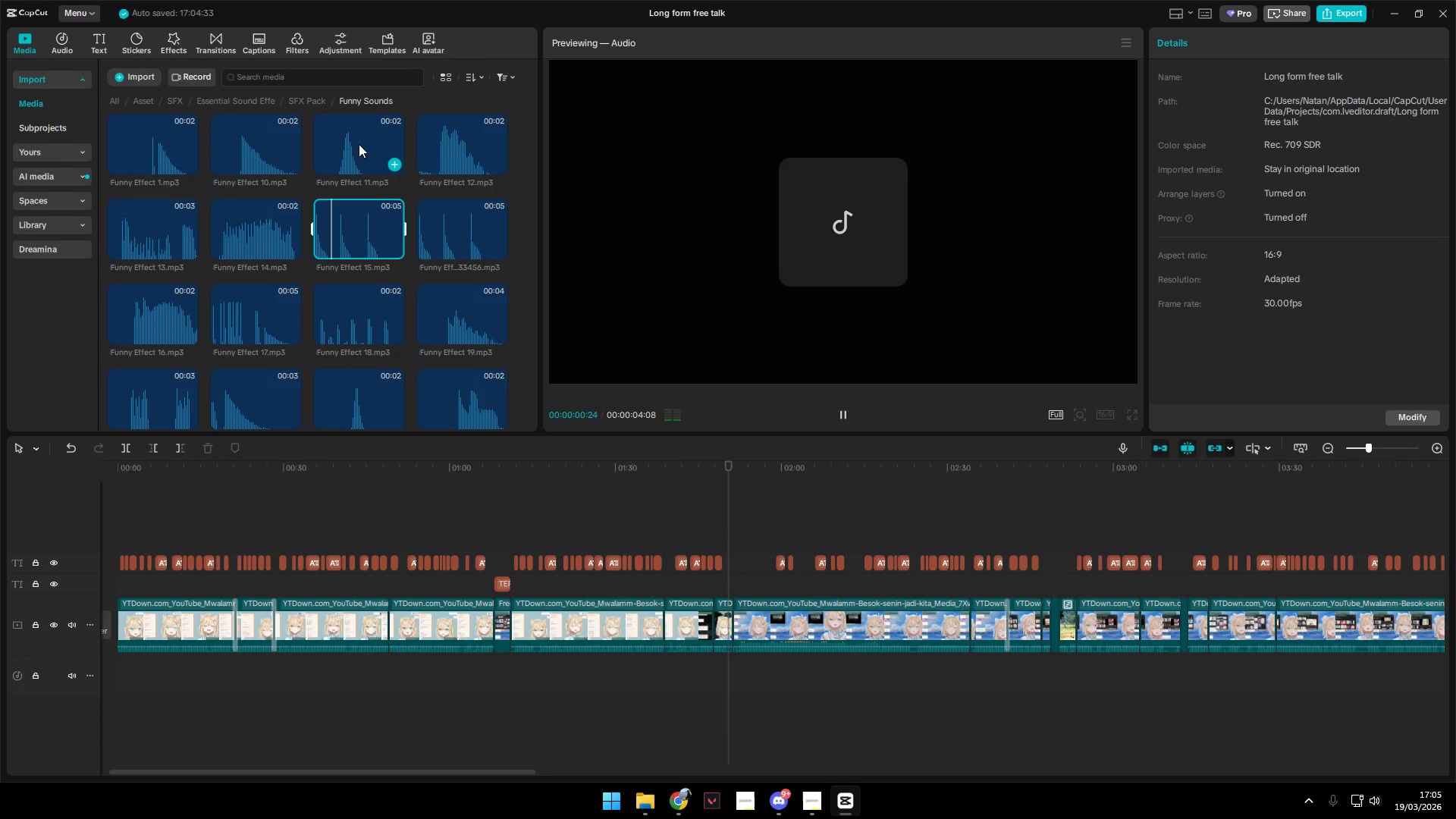 
left_click([359, 144])
 